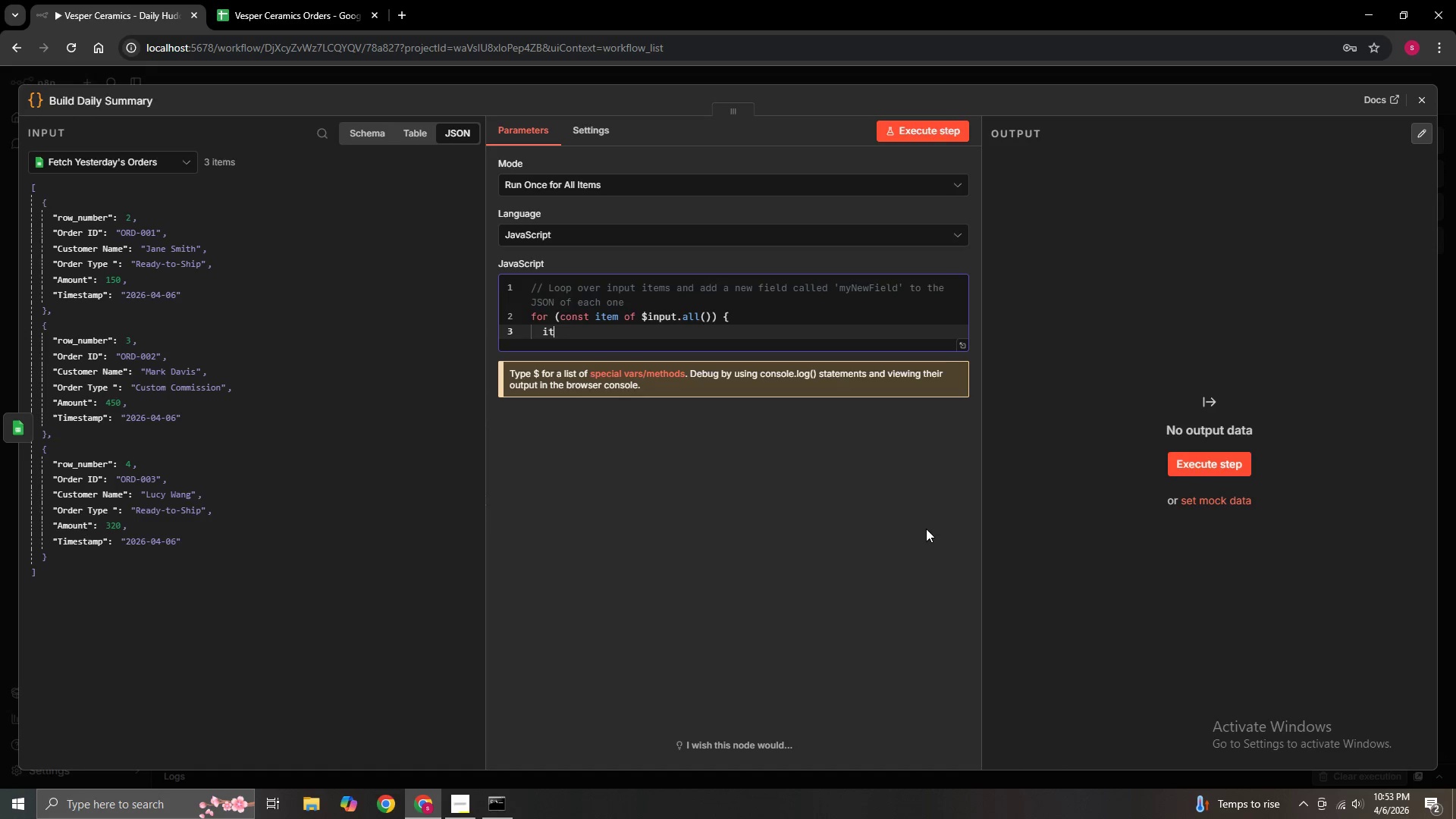 
key(Backspace)
 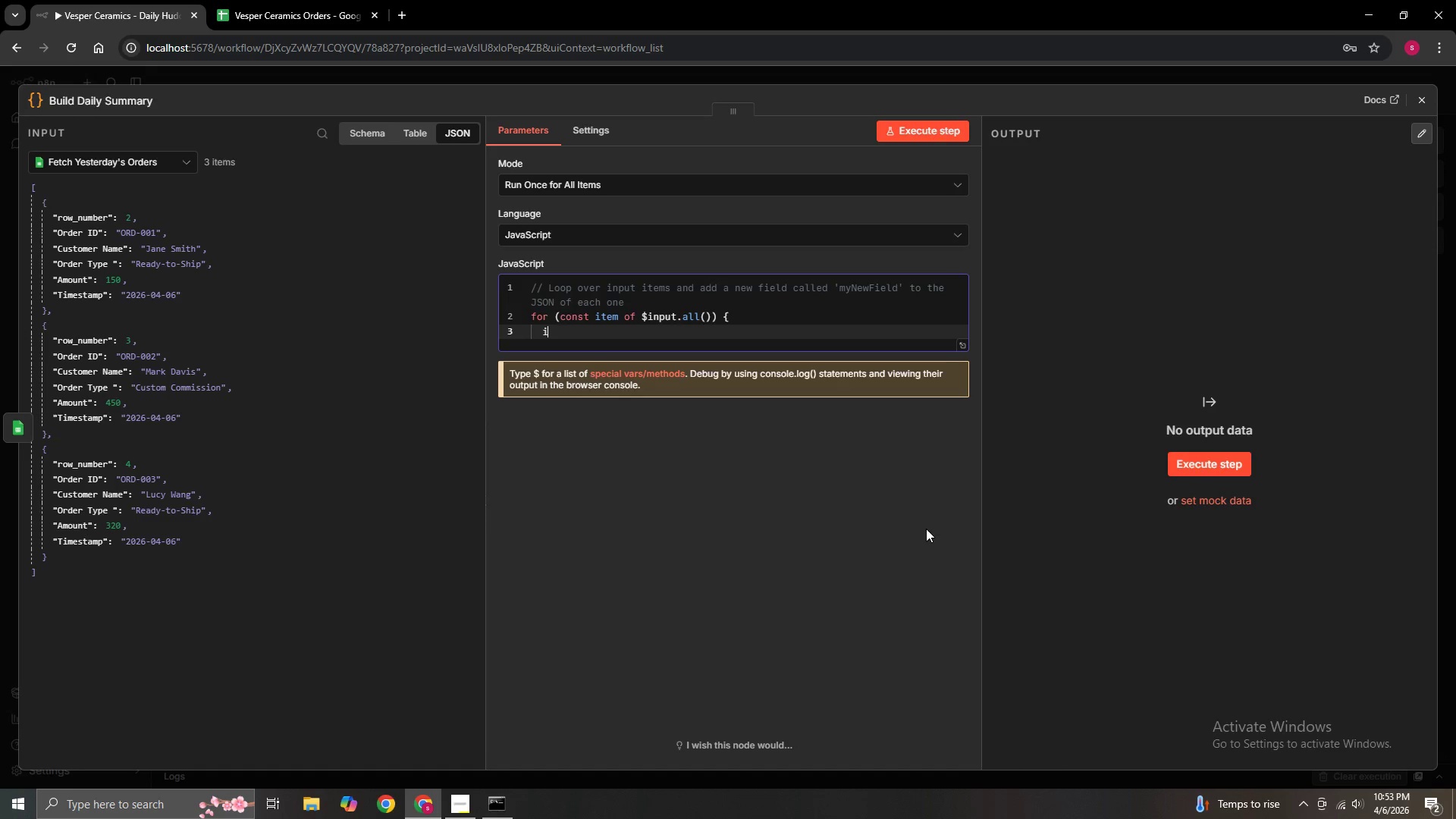 
key(Backspace)
 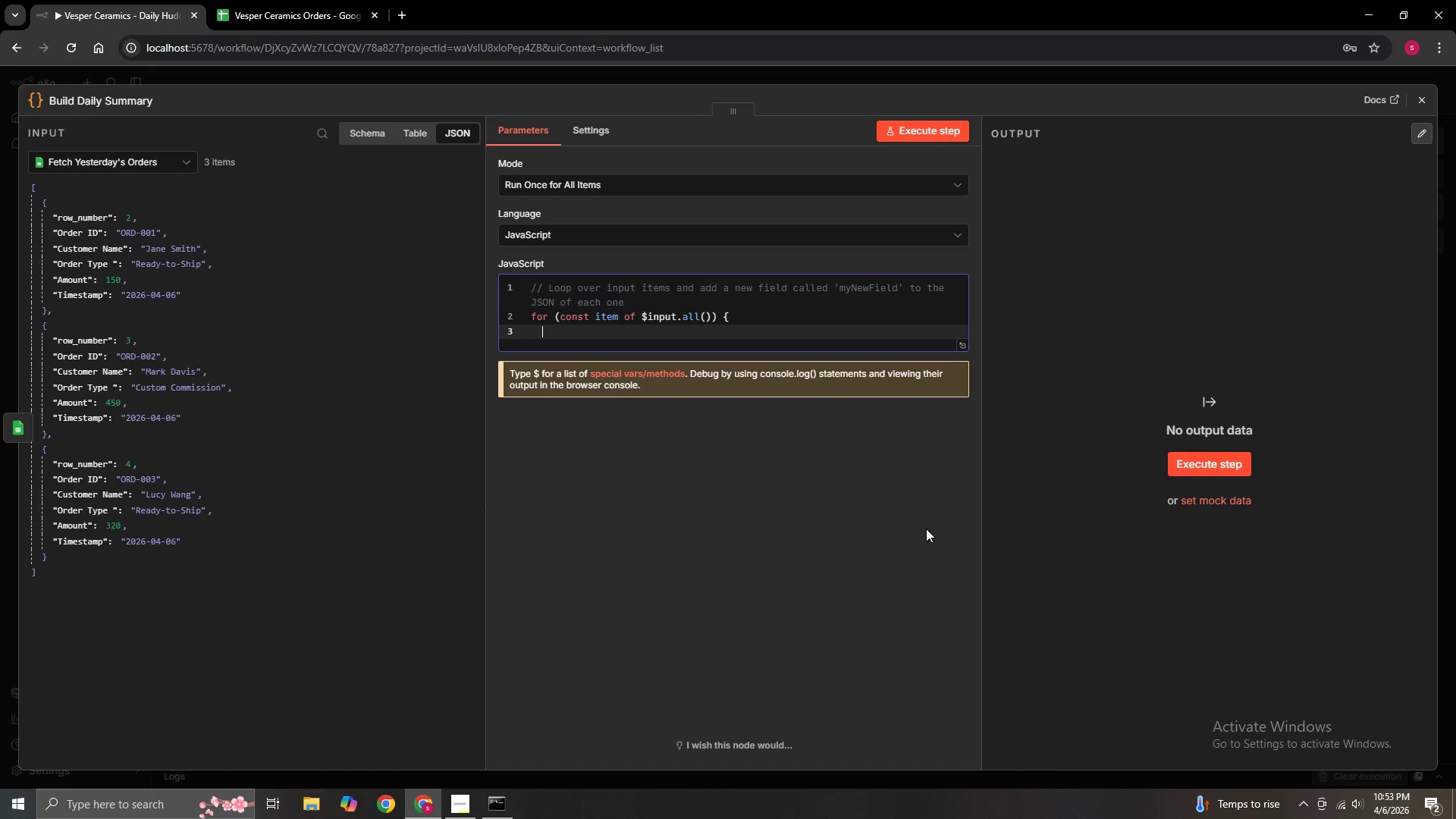 
key(Backspace)
 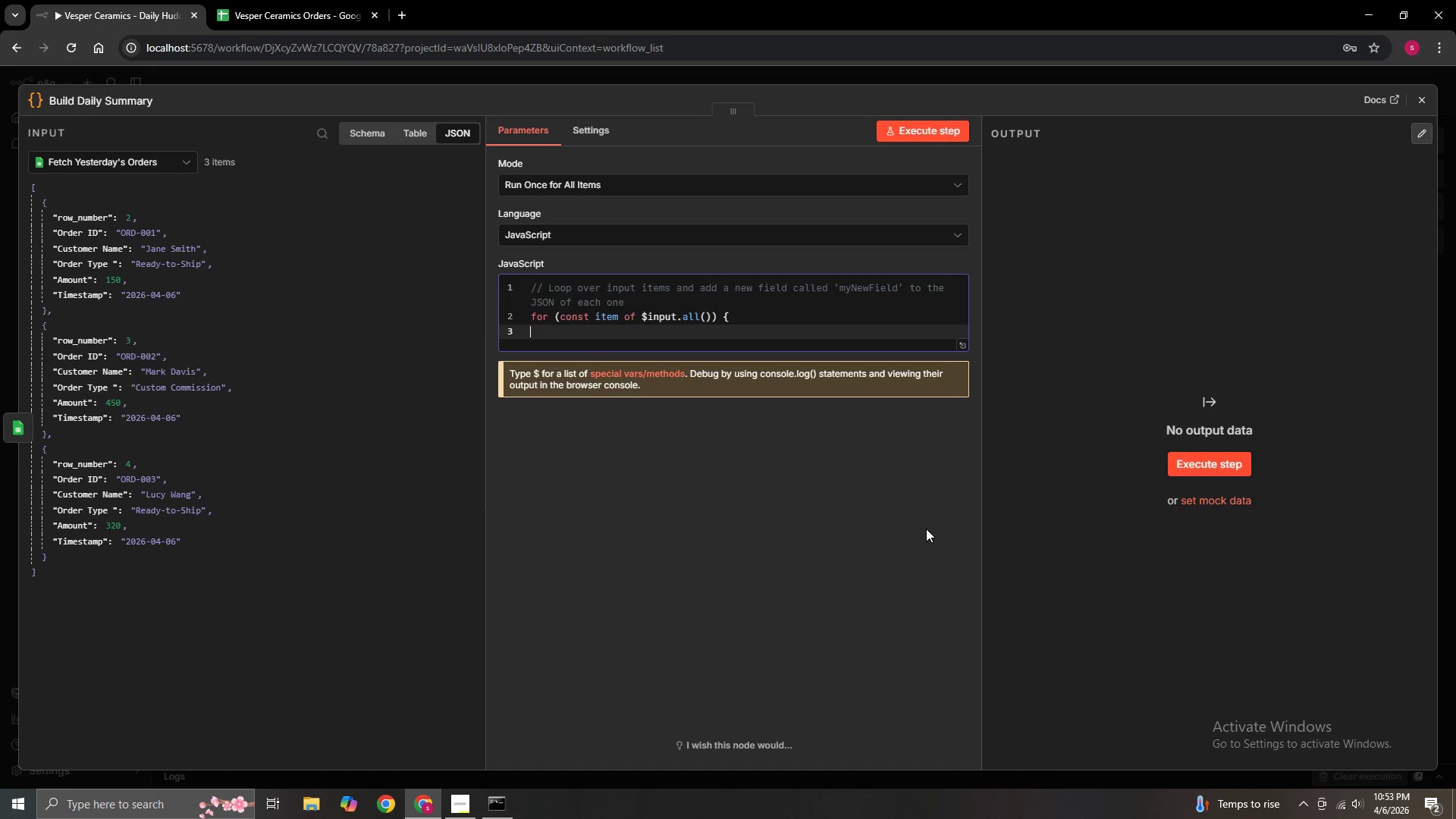 
key(Backspace)
 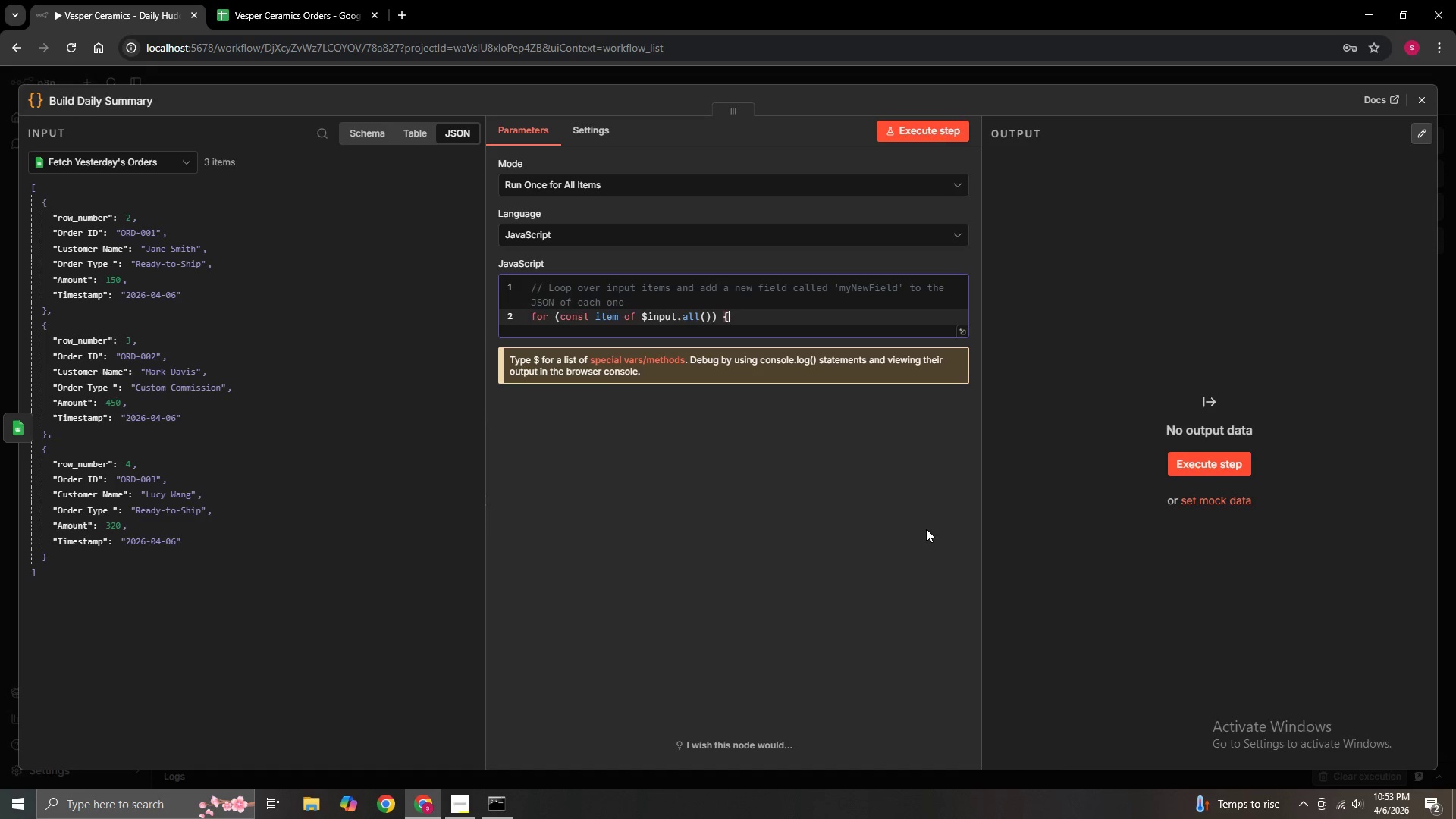 
key(Backspace)
 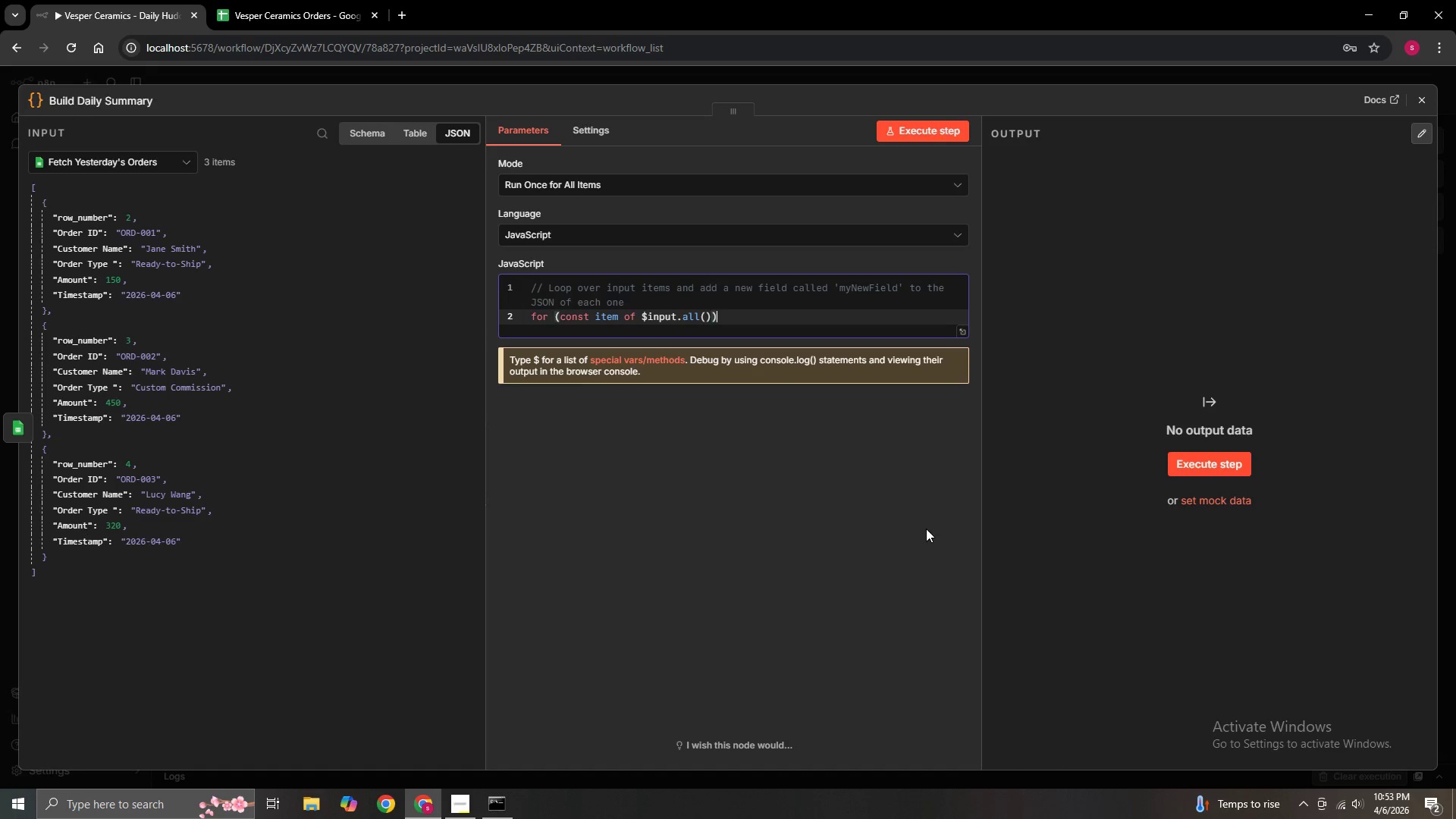 
key(Backspace)
 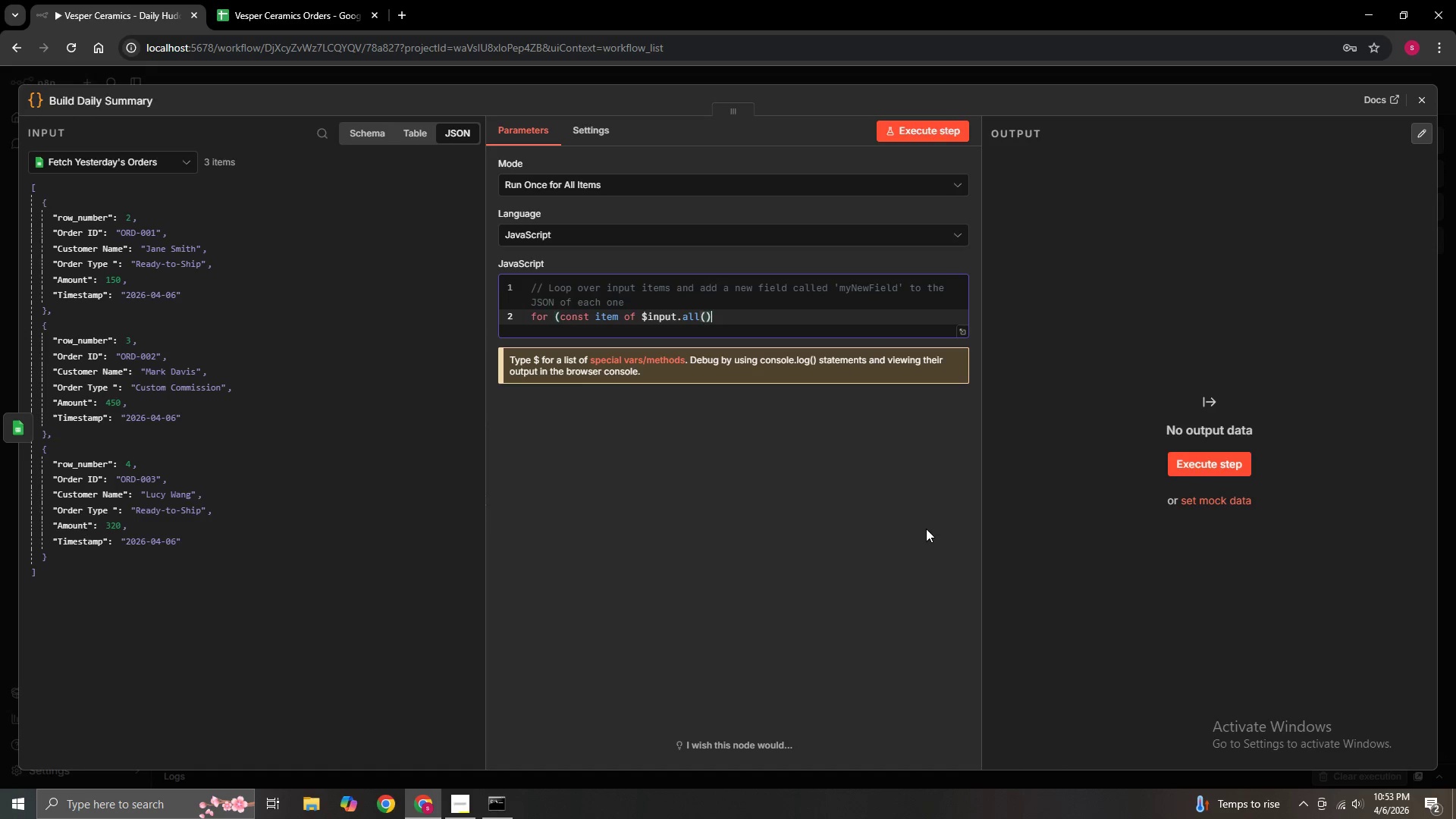 
key(Backspace)
 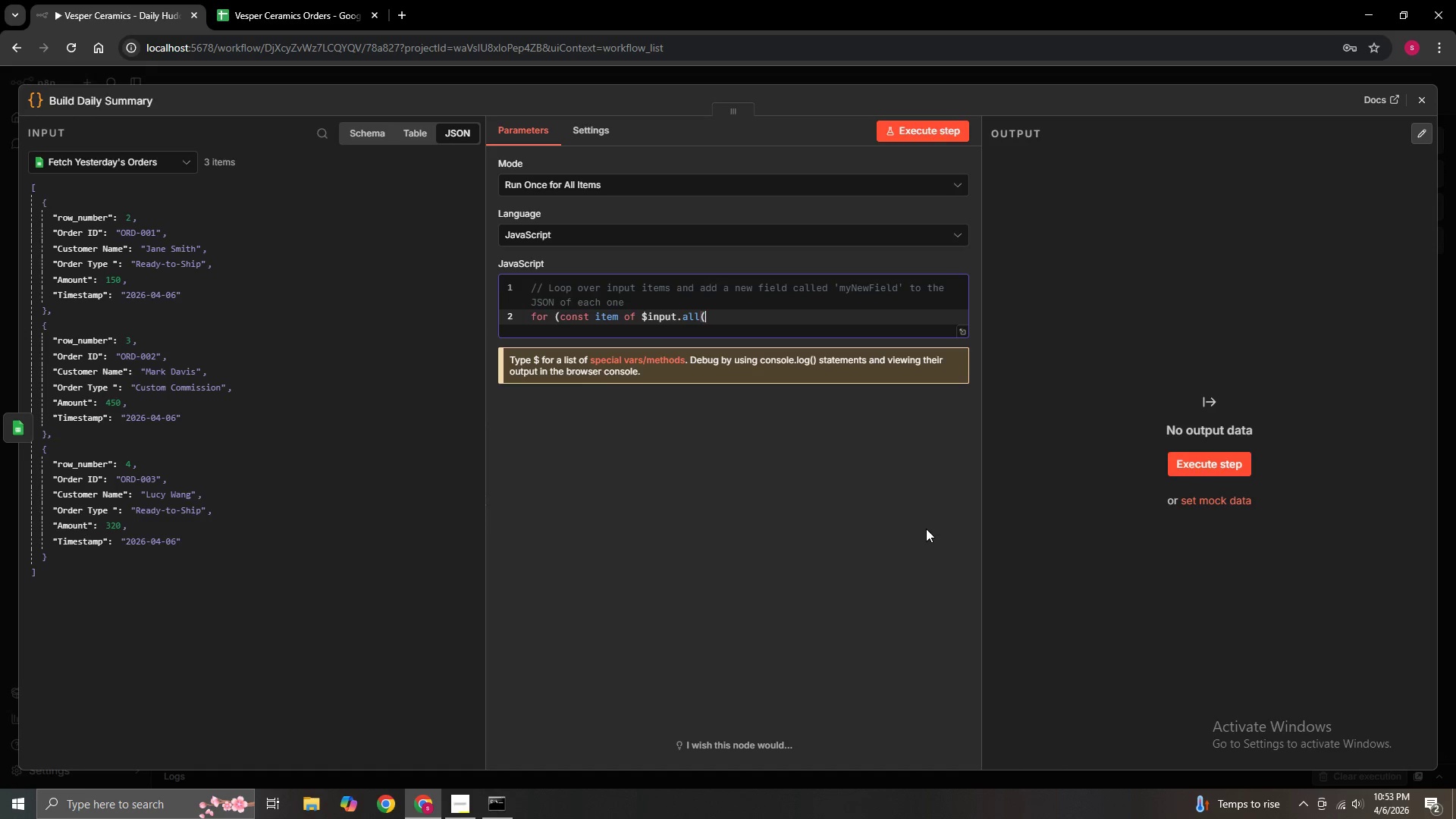 
hold_key(key=Backspace, duration=0.7)
 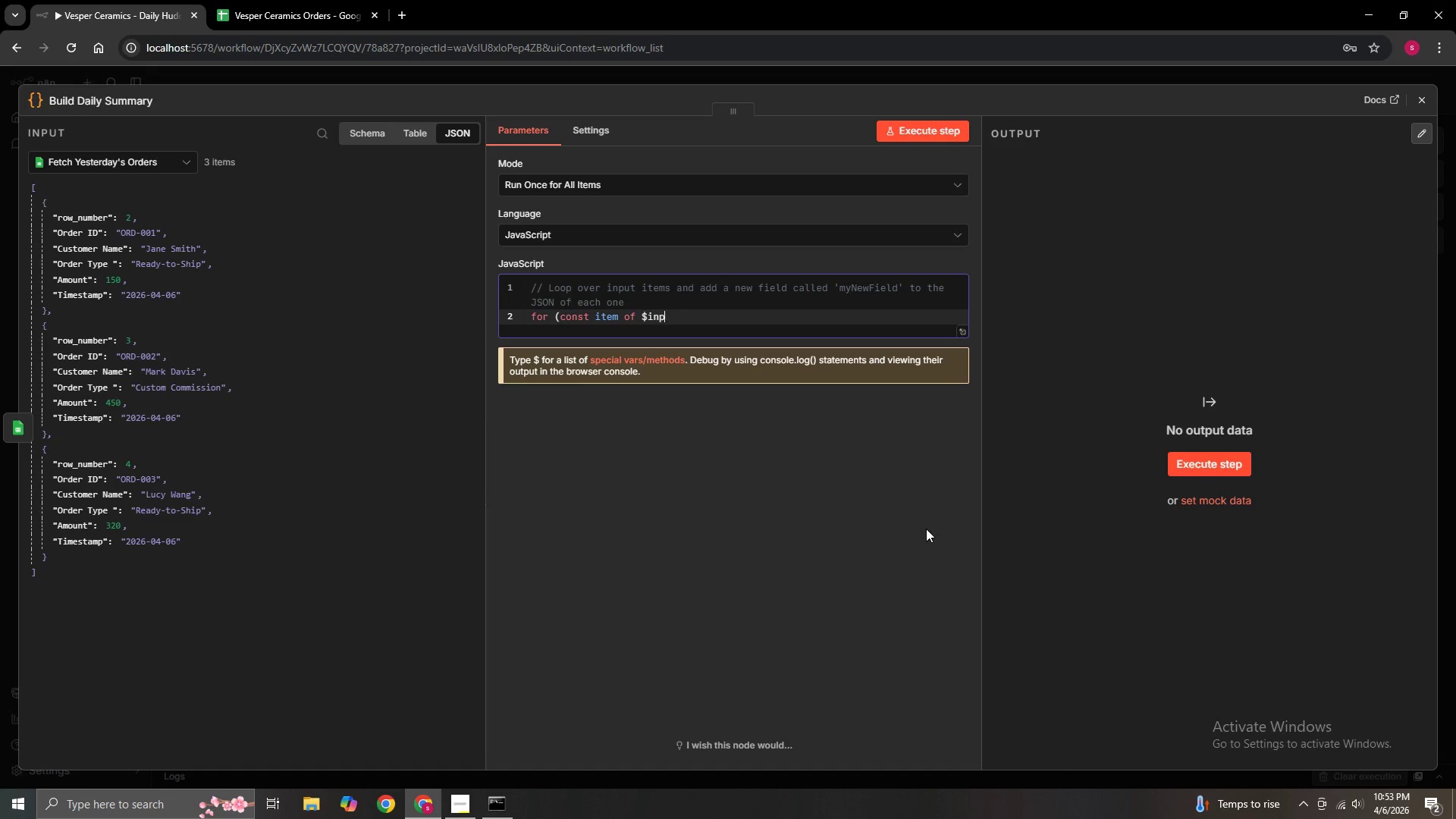 
hold_key(key=Backspace, duration=0.89)
 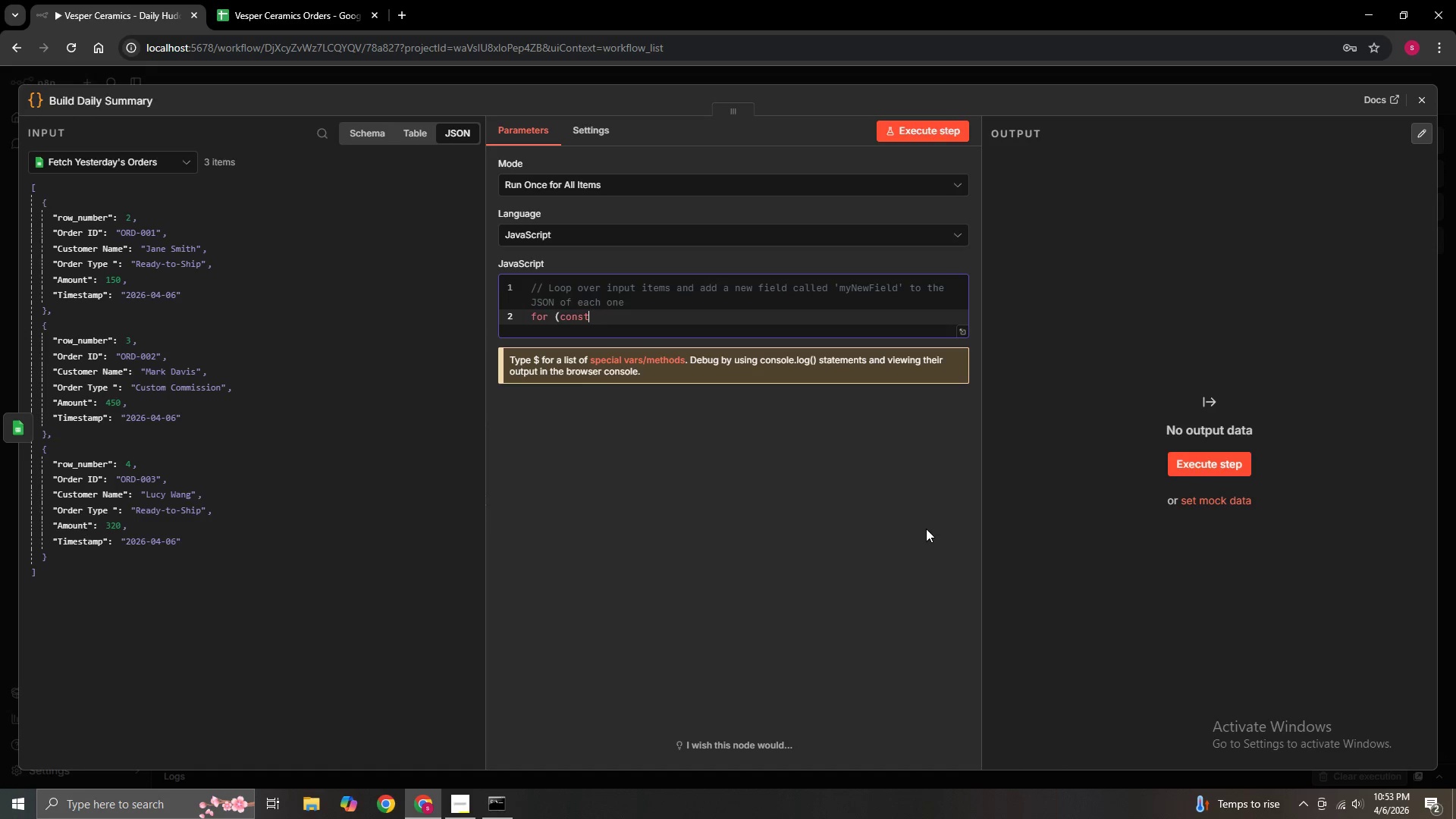 
key(Backspace)
 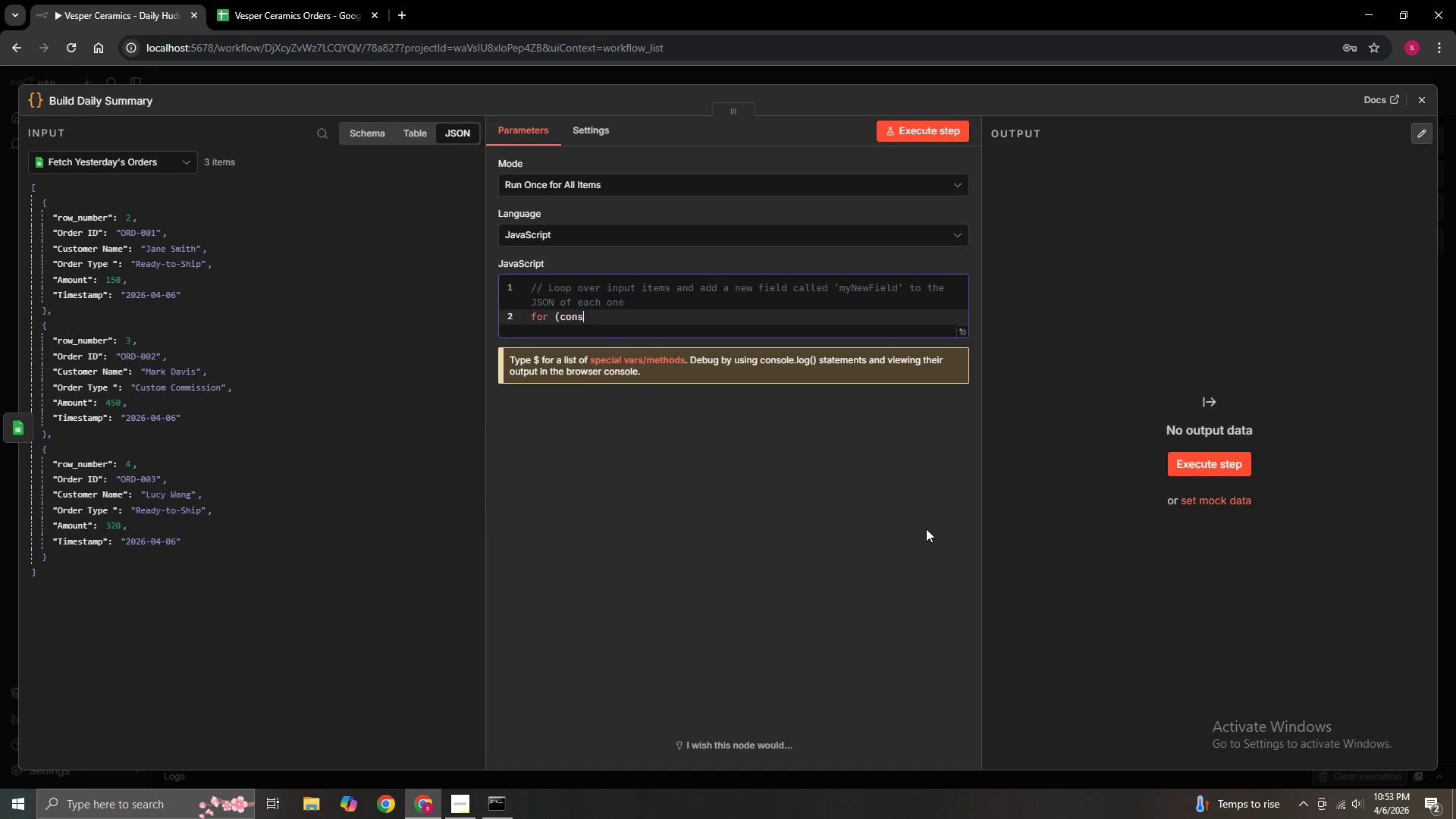 
key(Backspace)
 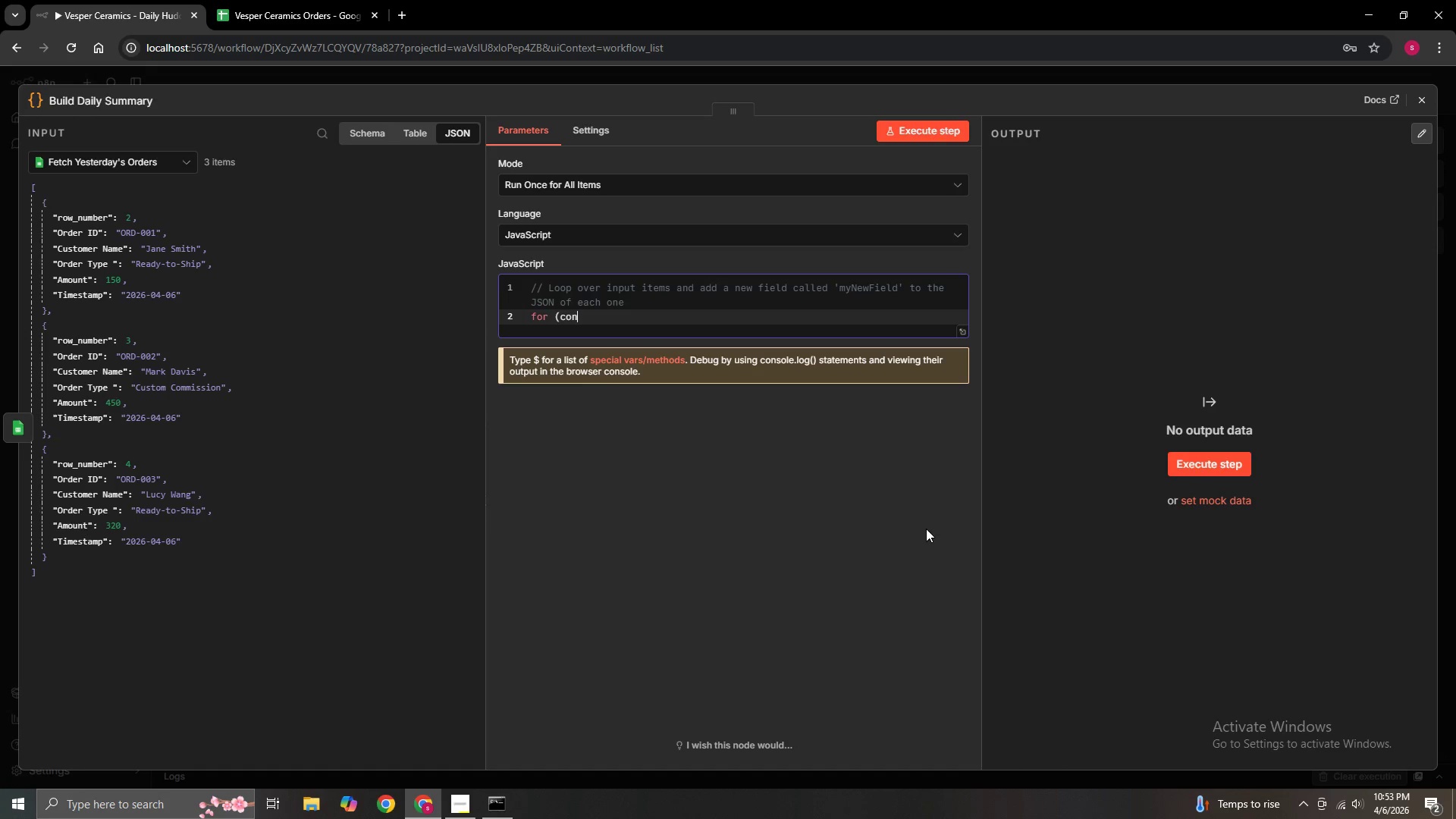 
key(Backspace)
 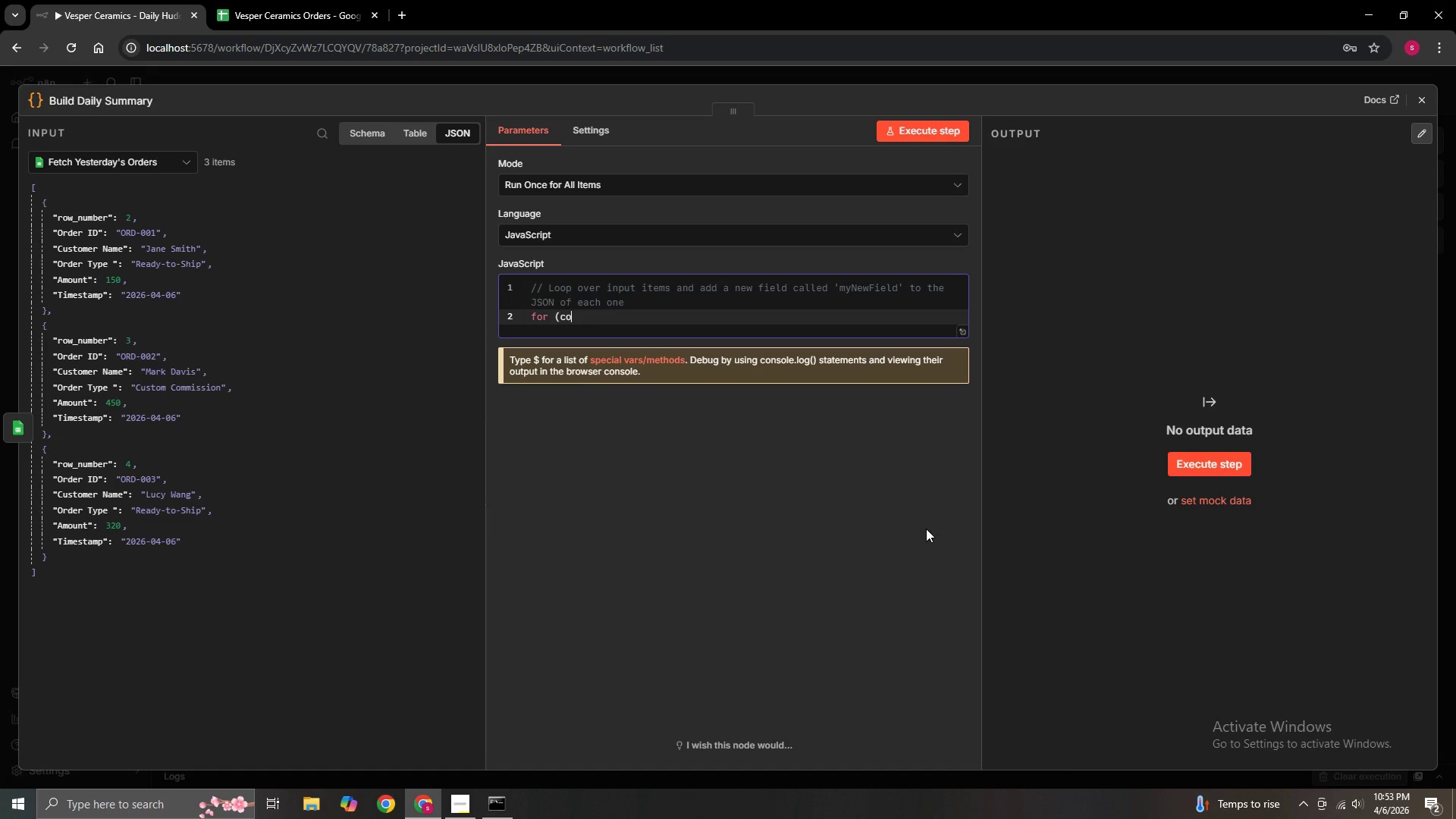 
key(Backspace)
 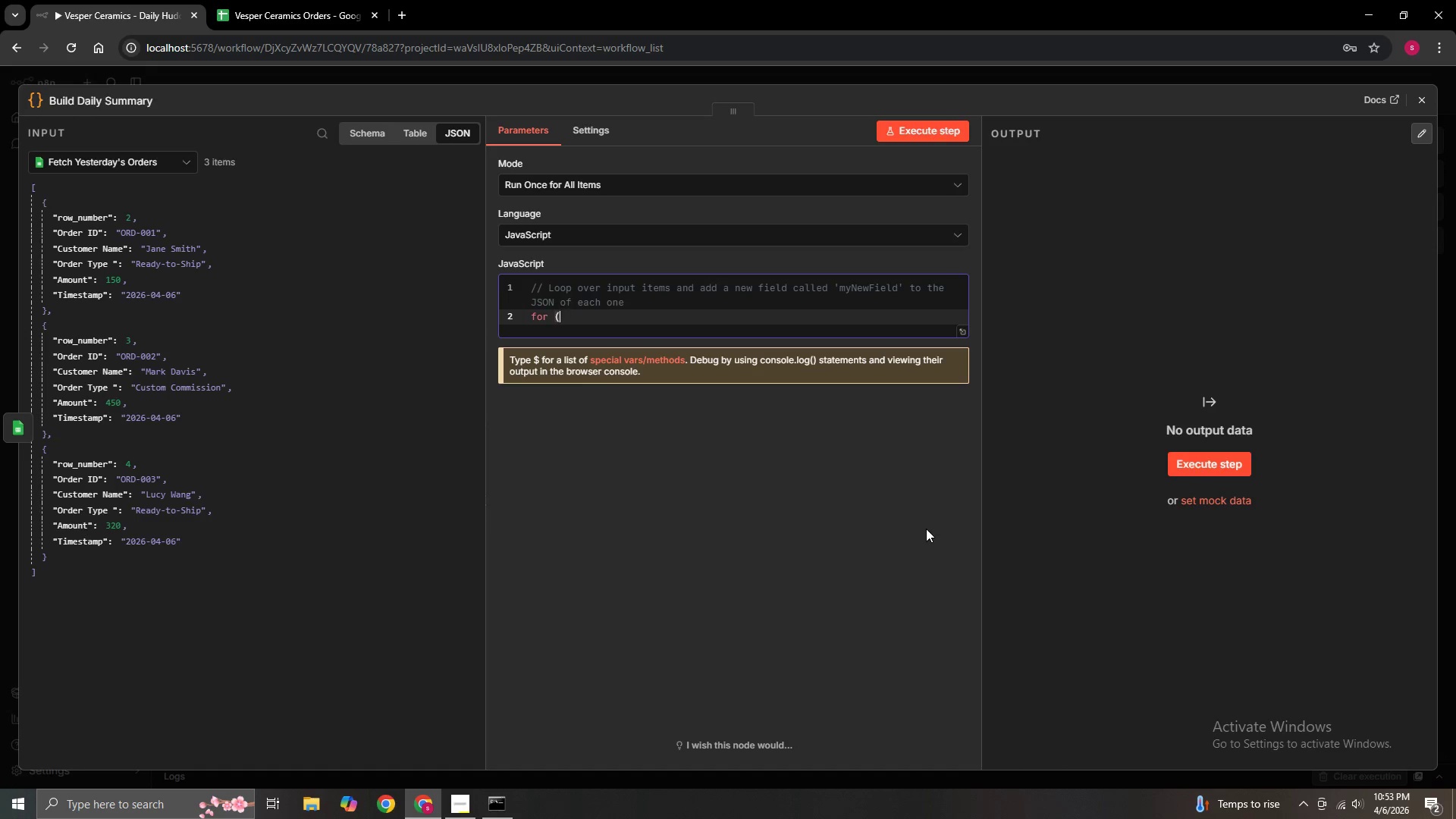 
key(Backspace)
 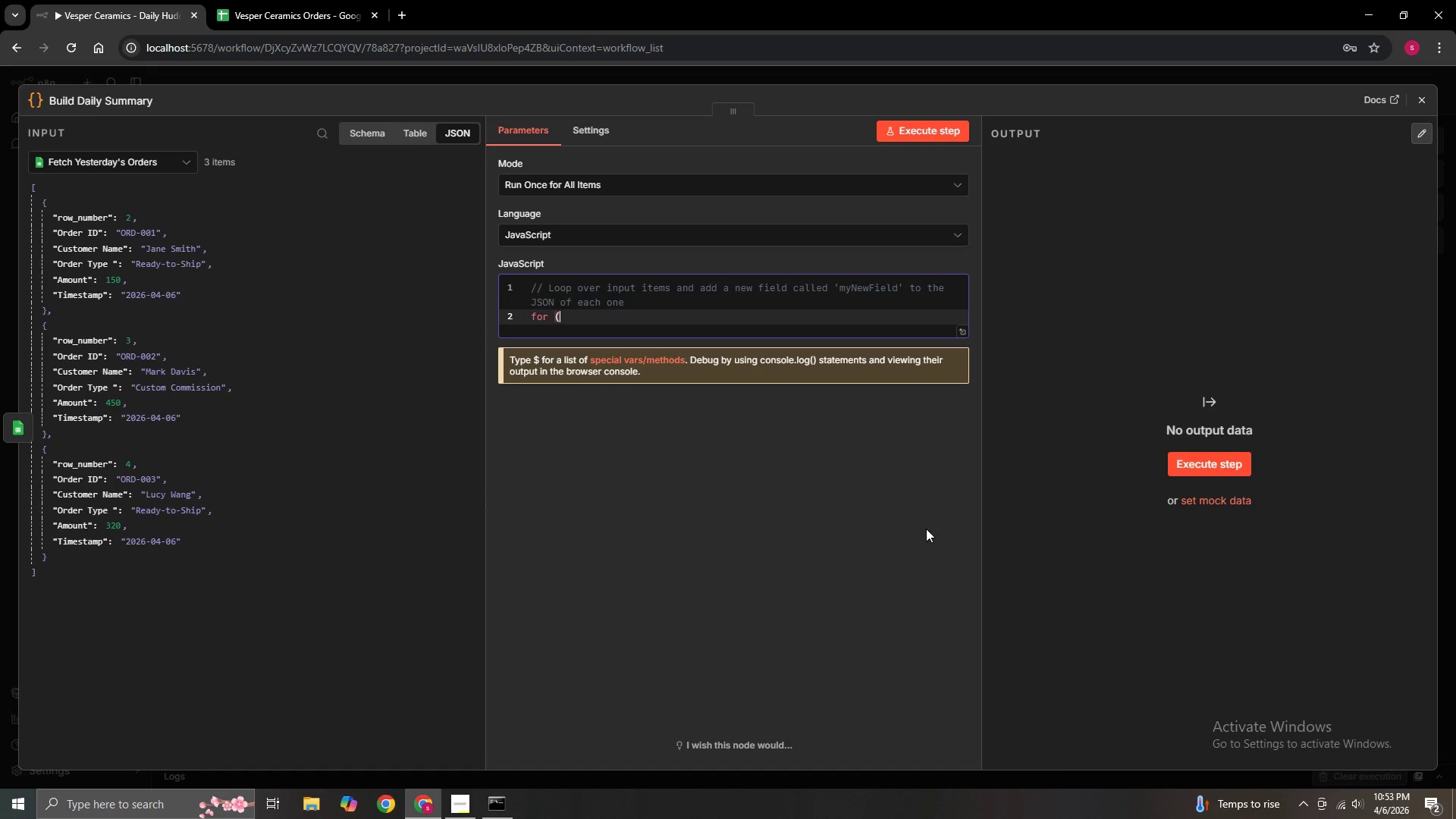 
key(Backspace)
 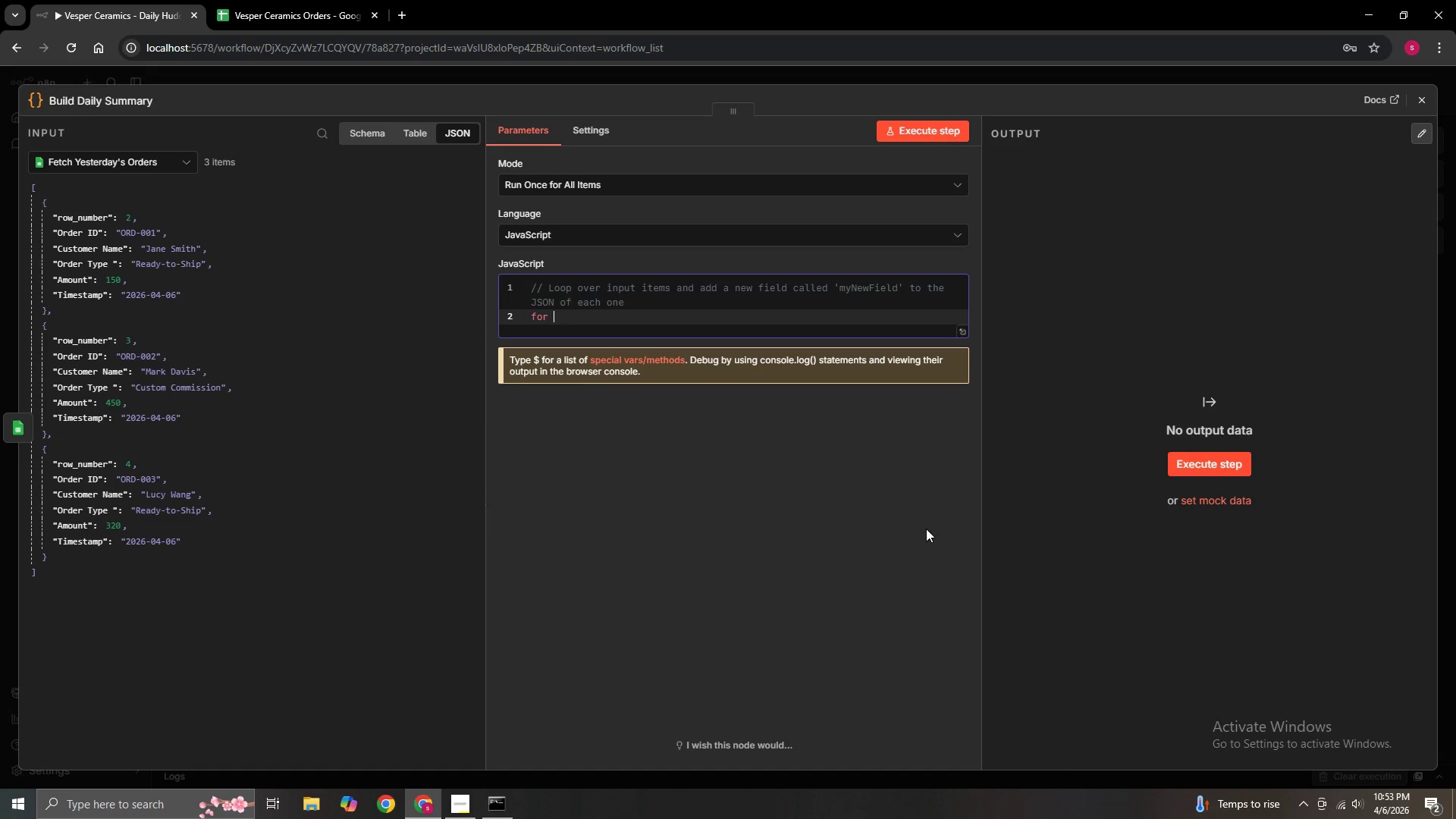 
key(Backspace)
 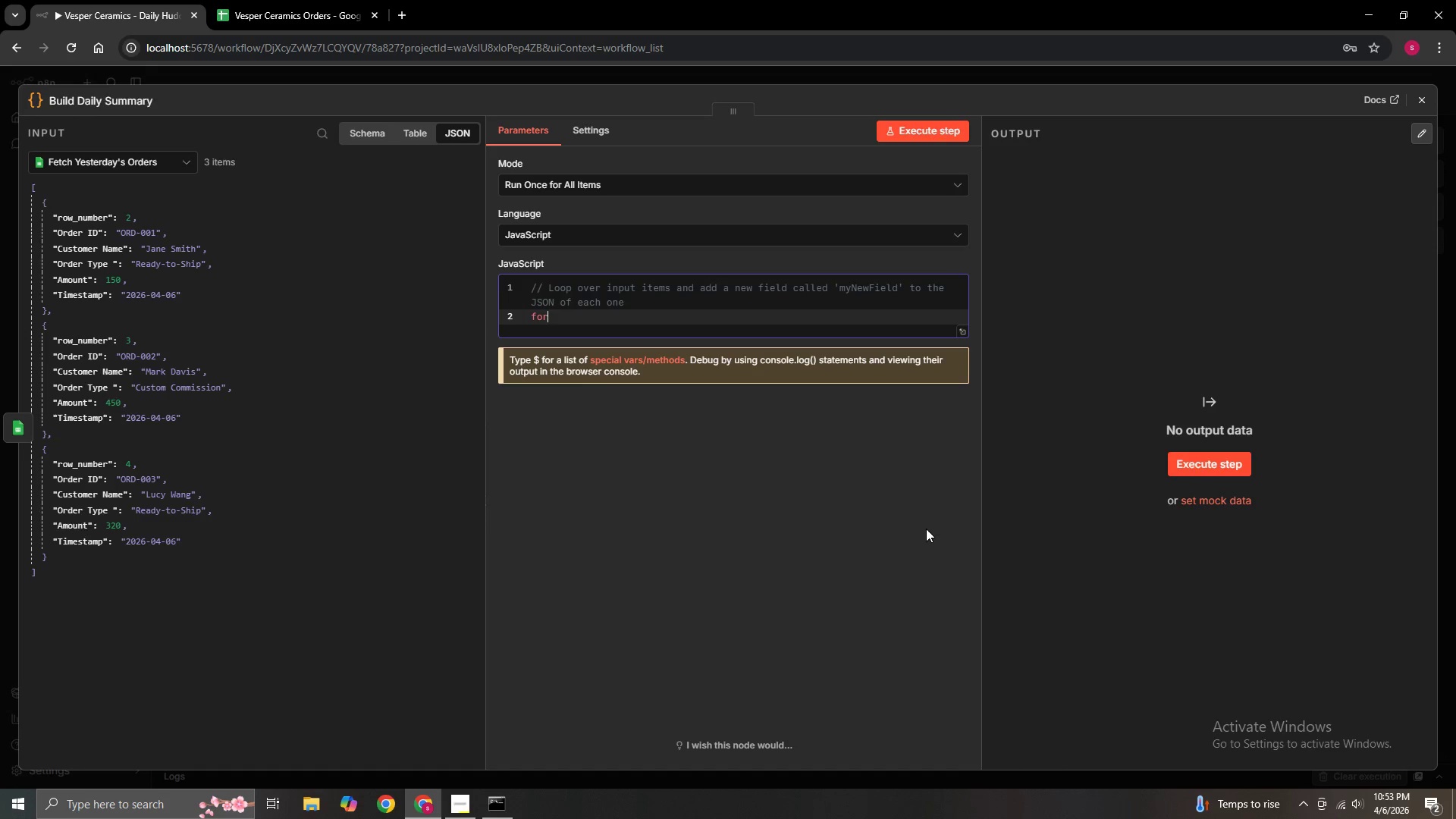 
key(Backspace)
 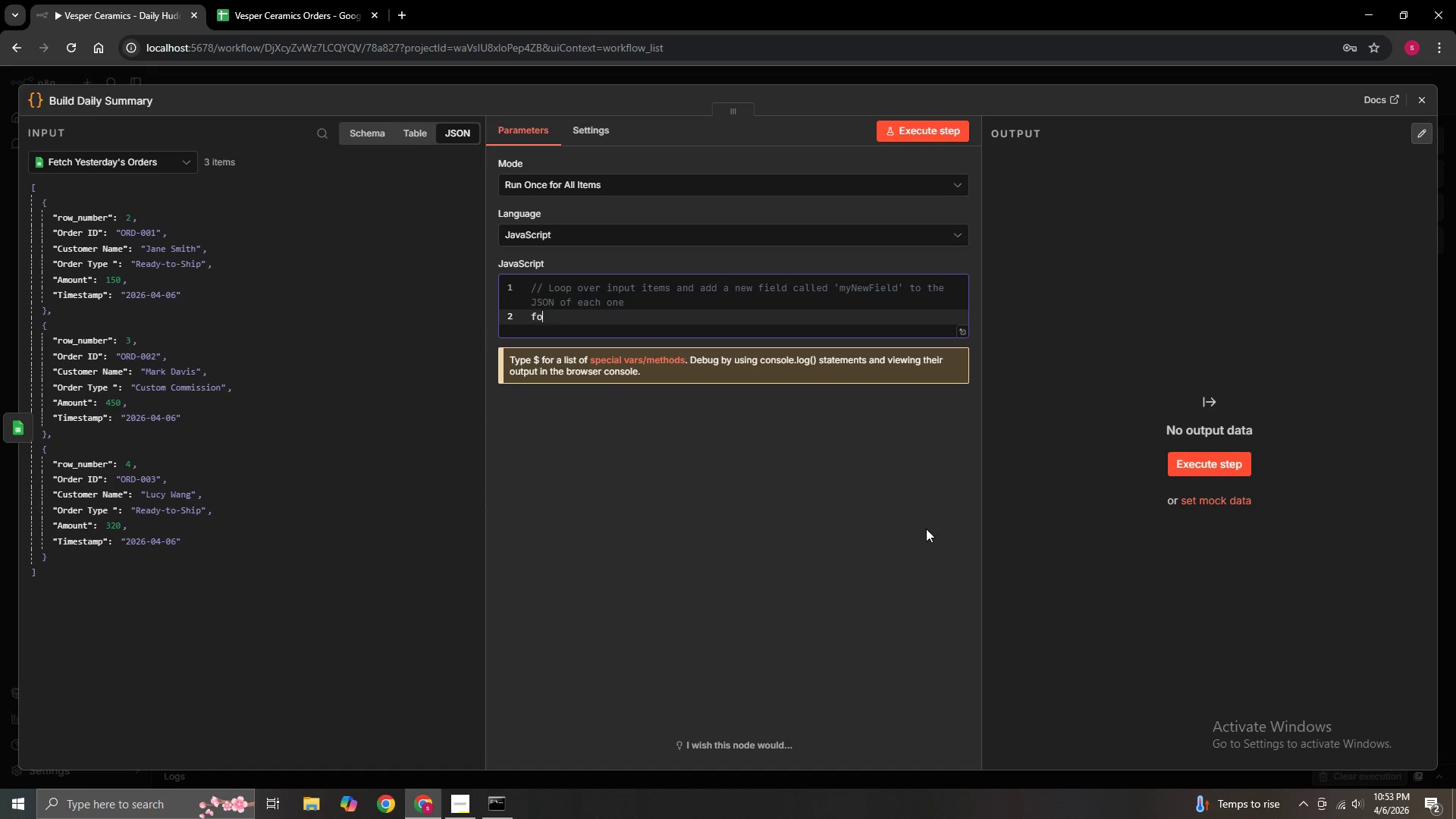 
key(Backspace)
 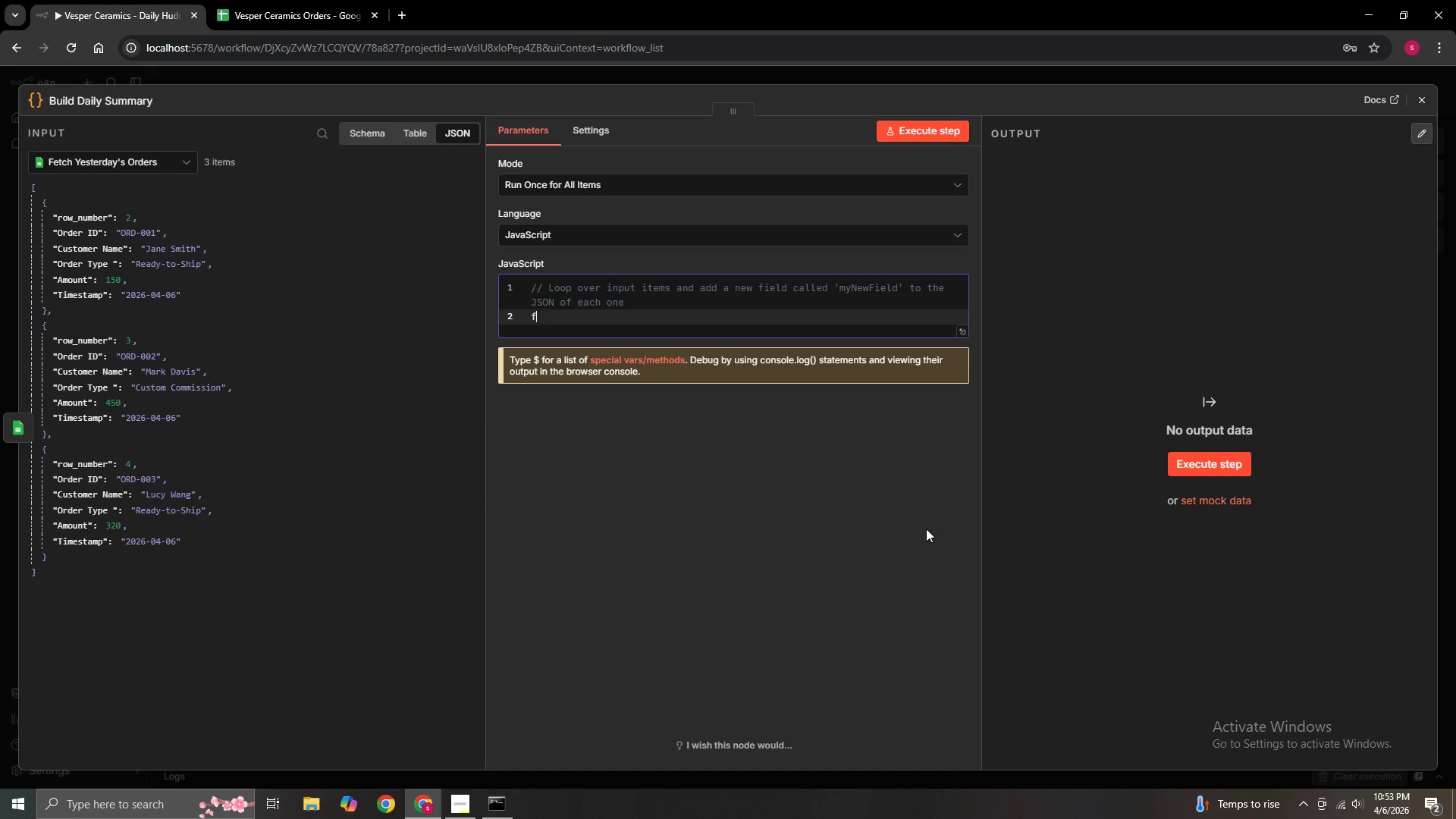 
key(Backspace)
 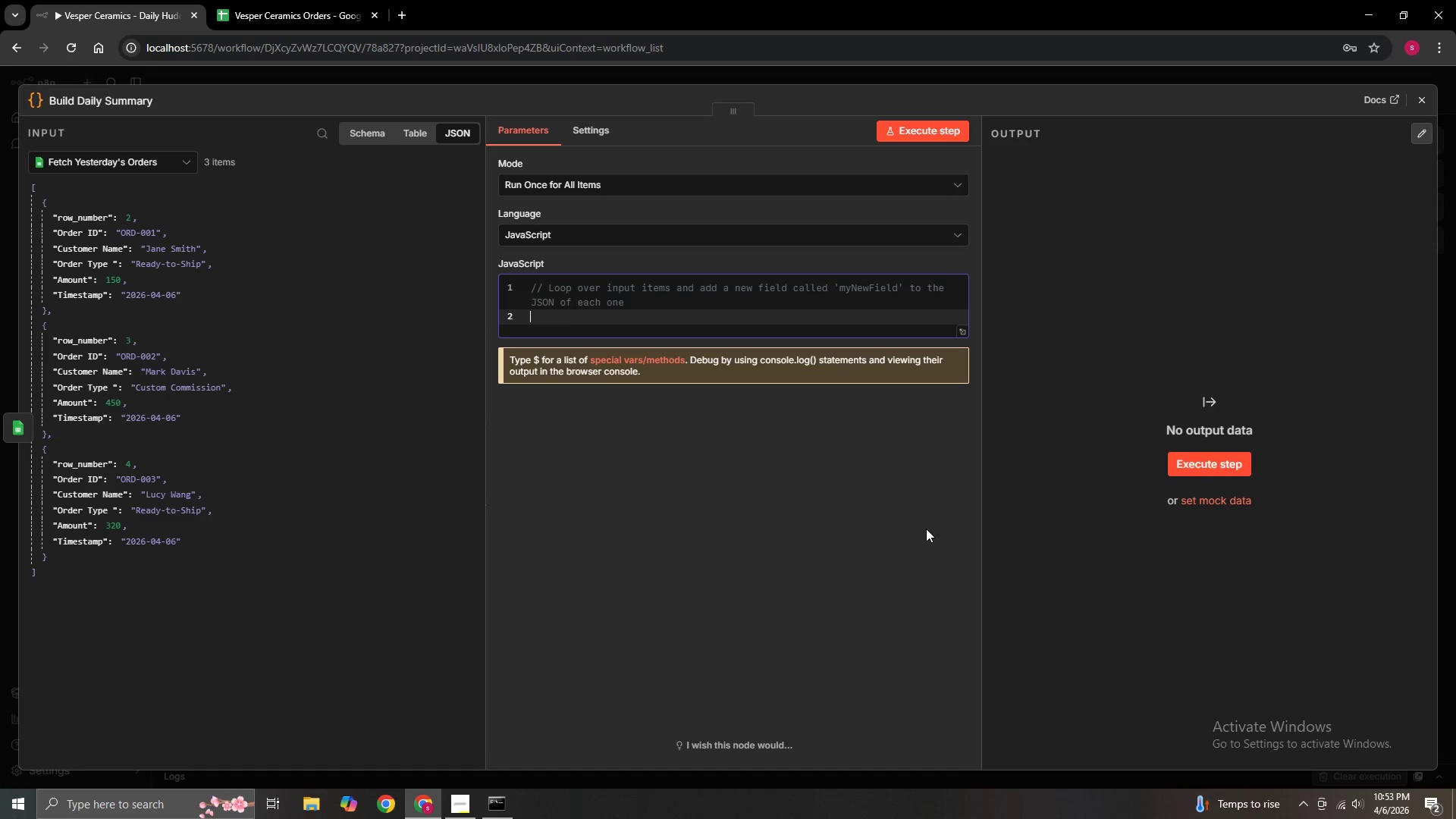 
key(Backspace)
 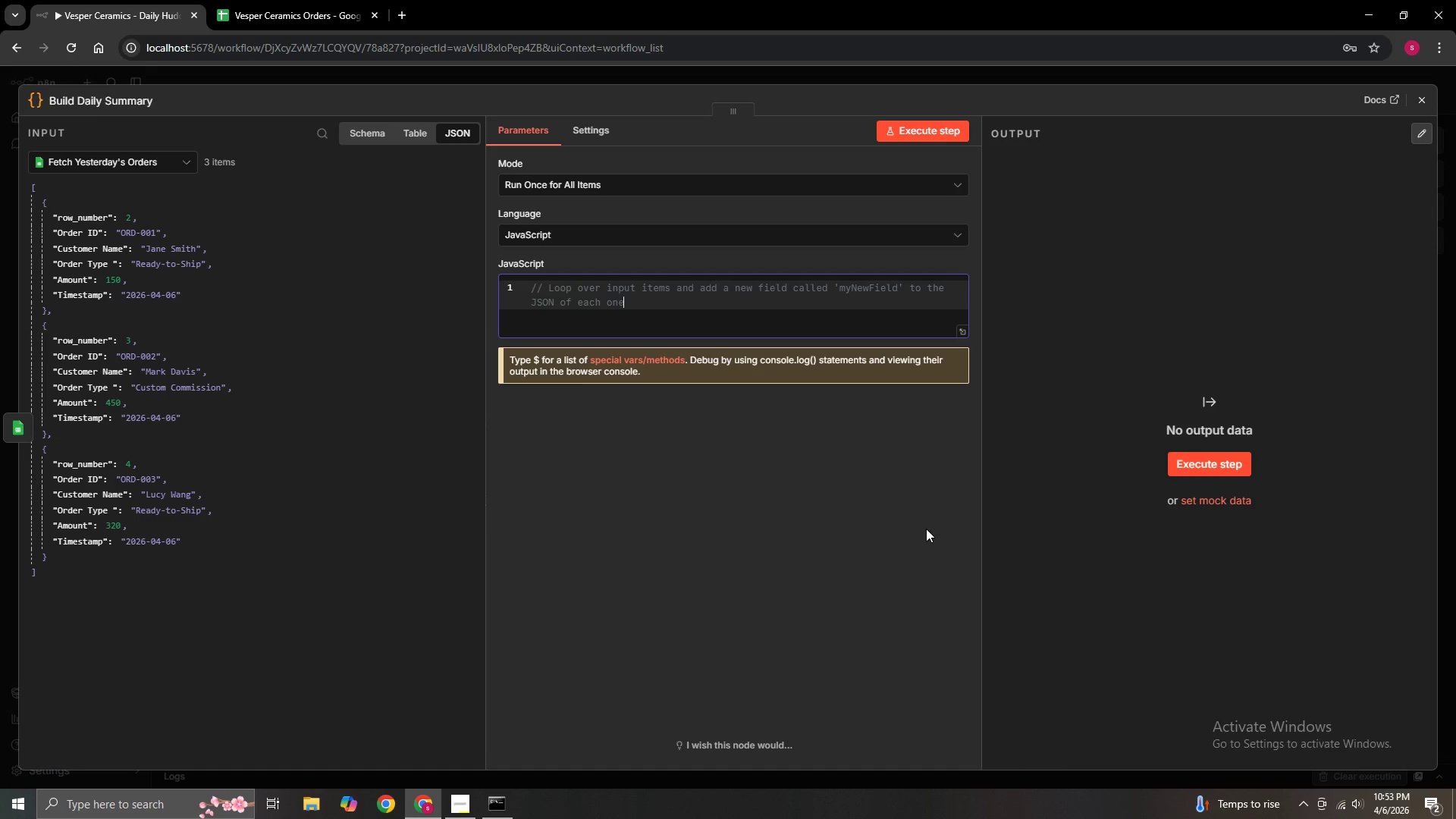 
key(Backspace)
 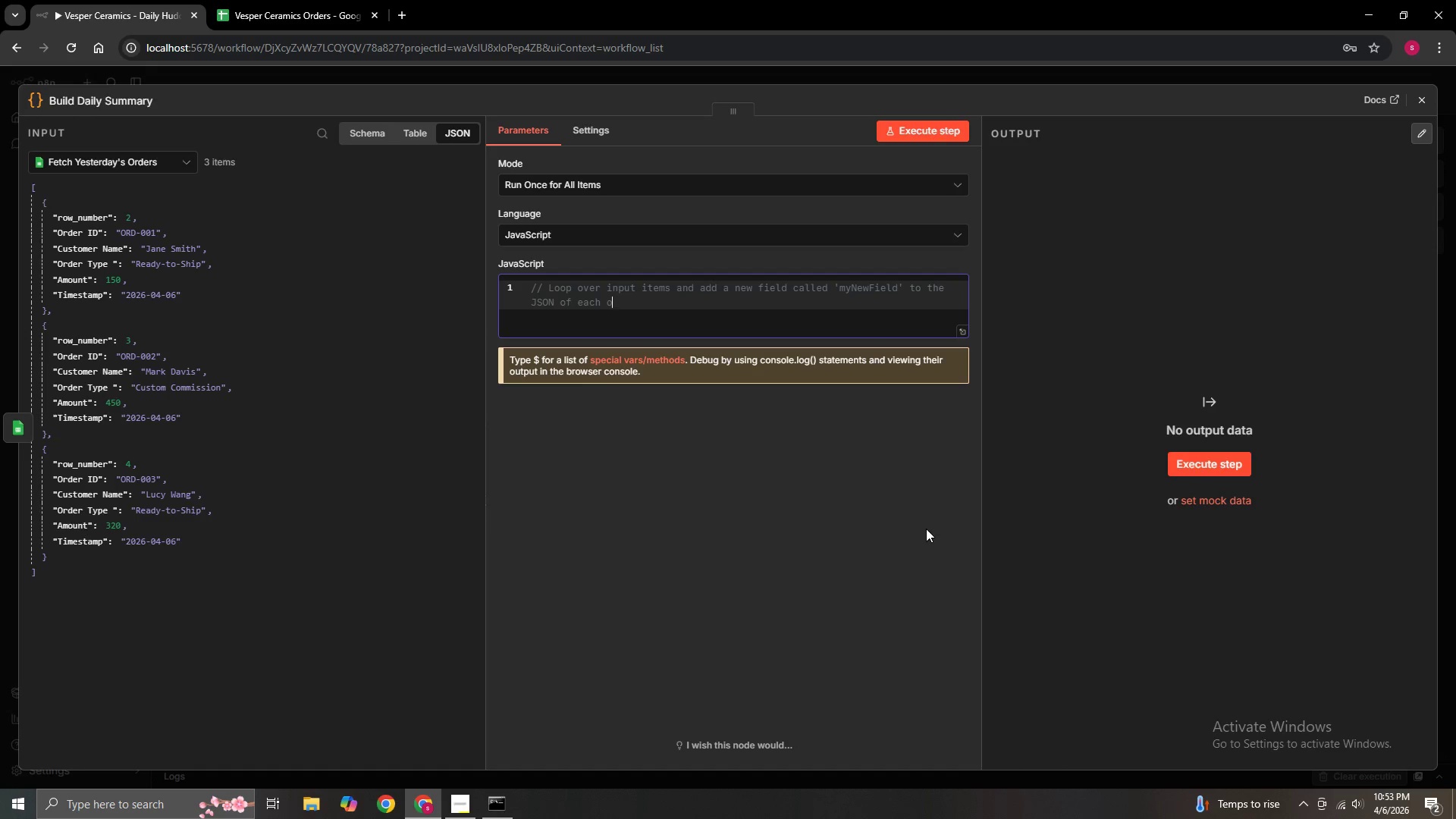 
key(Backspace)
 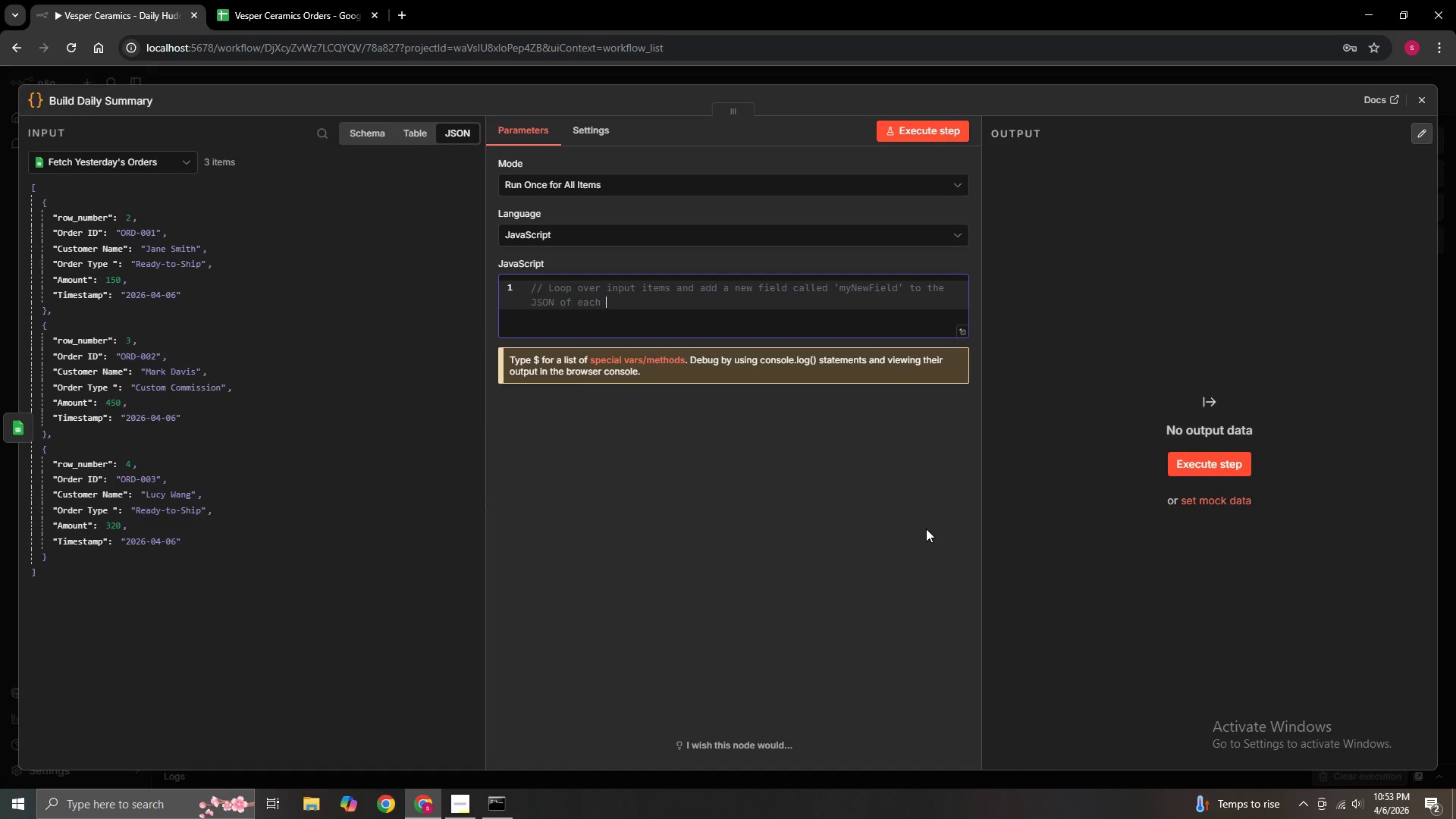 
key(Backspace)
 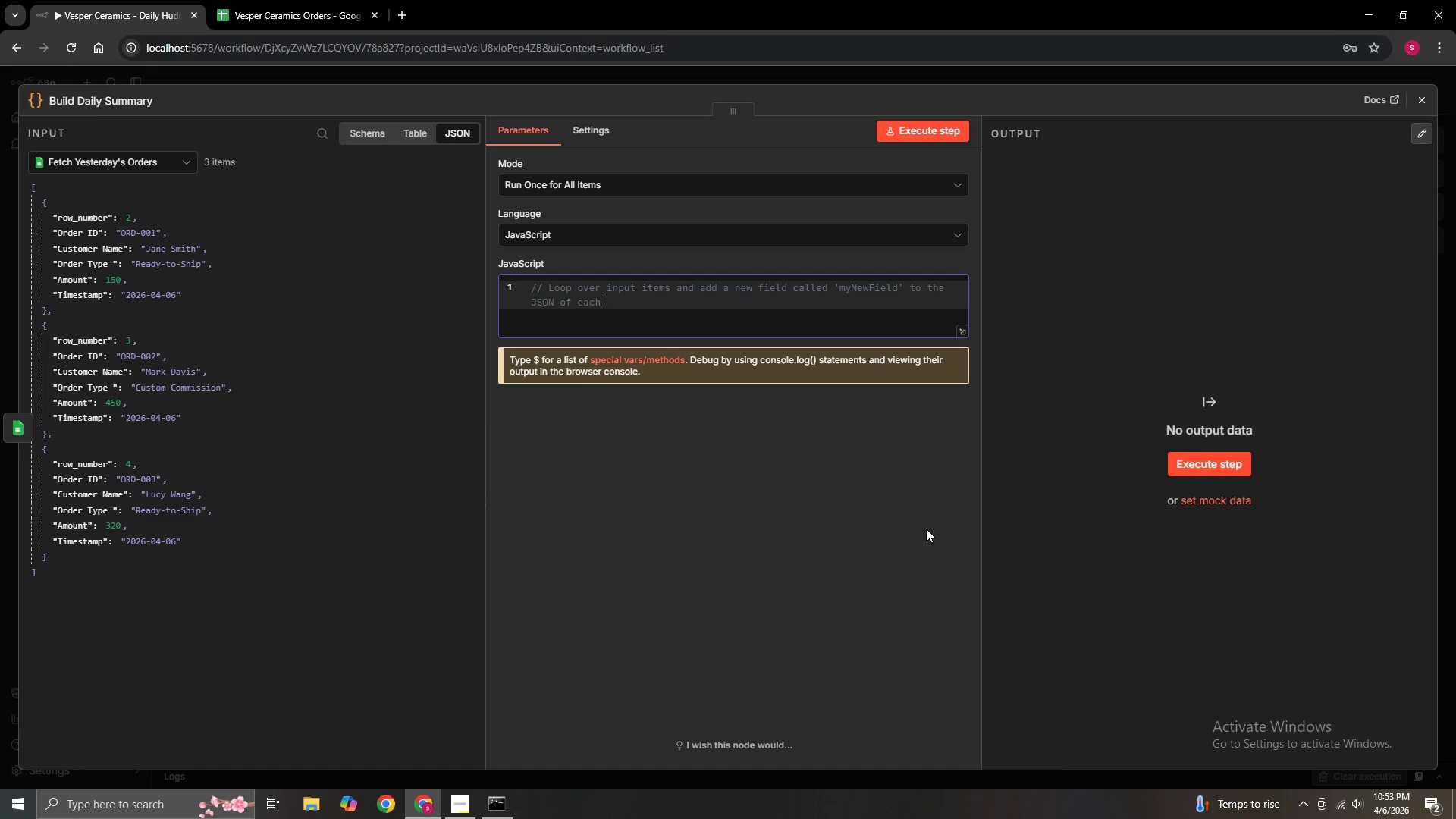 
hold_key(key=Backspace, duration=0.84)
 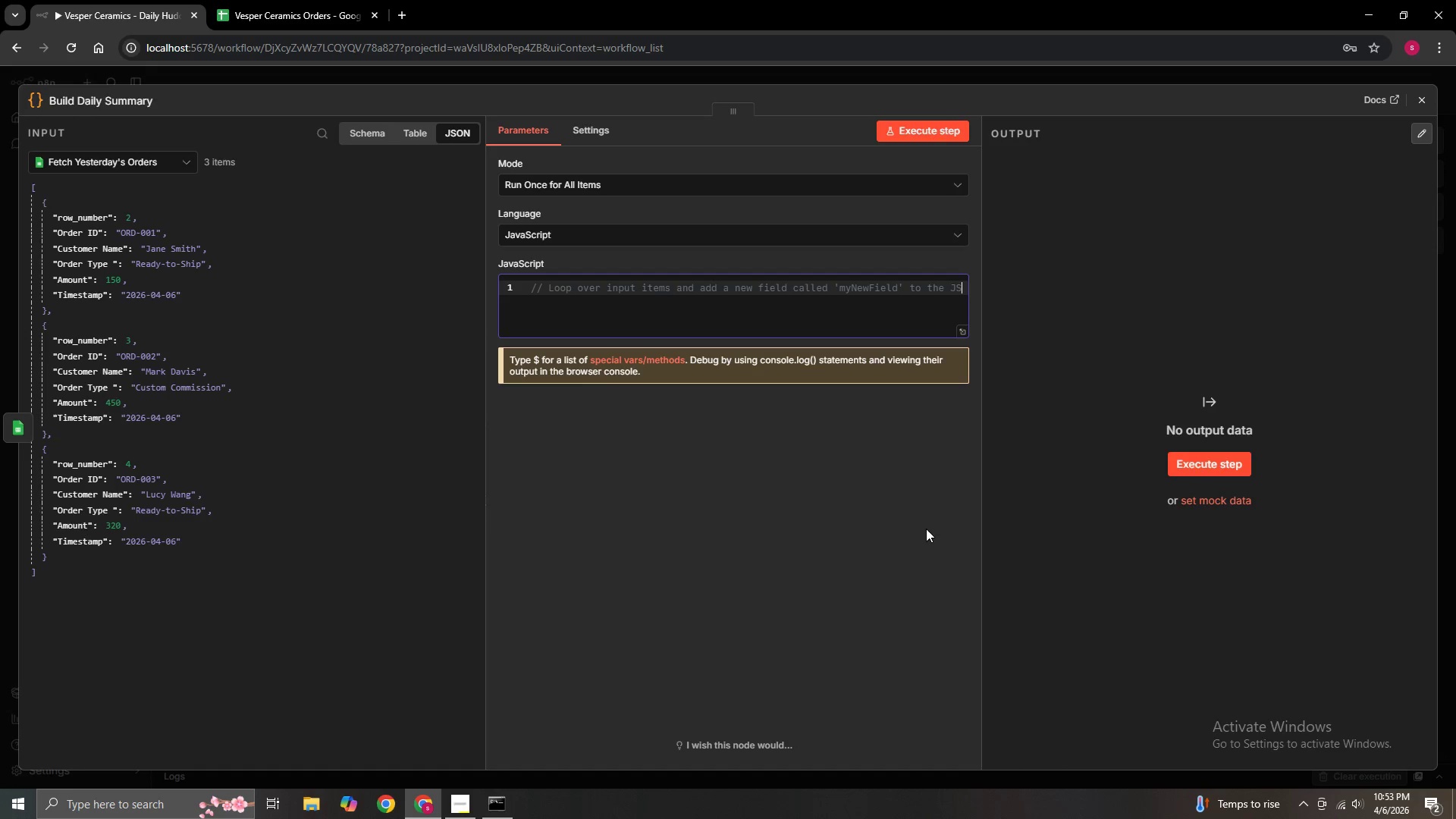 
key(Backspace)
 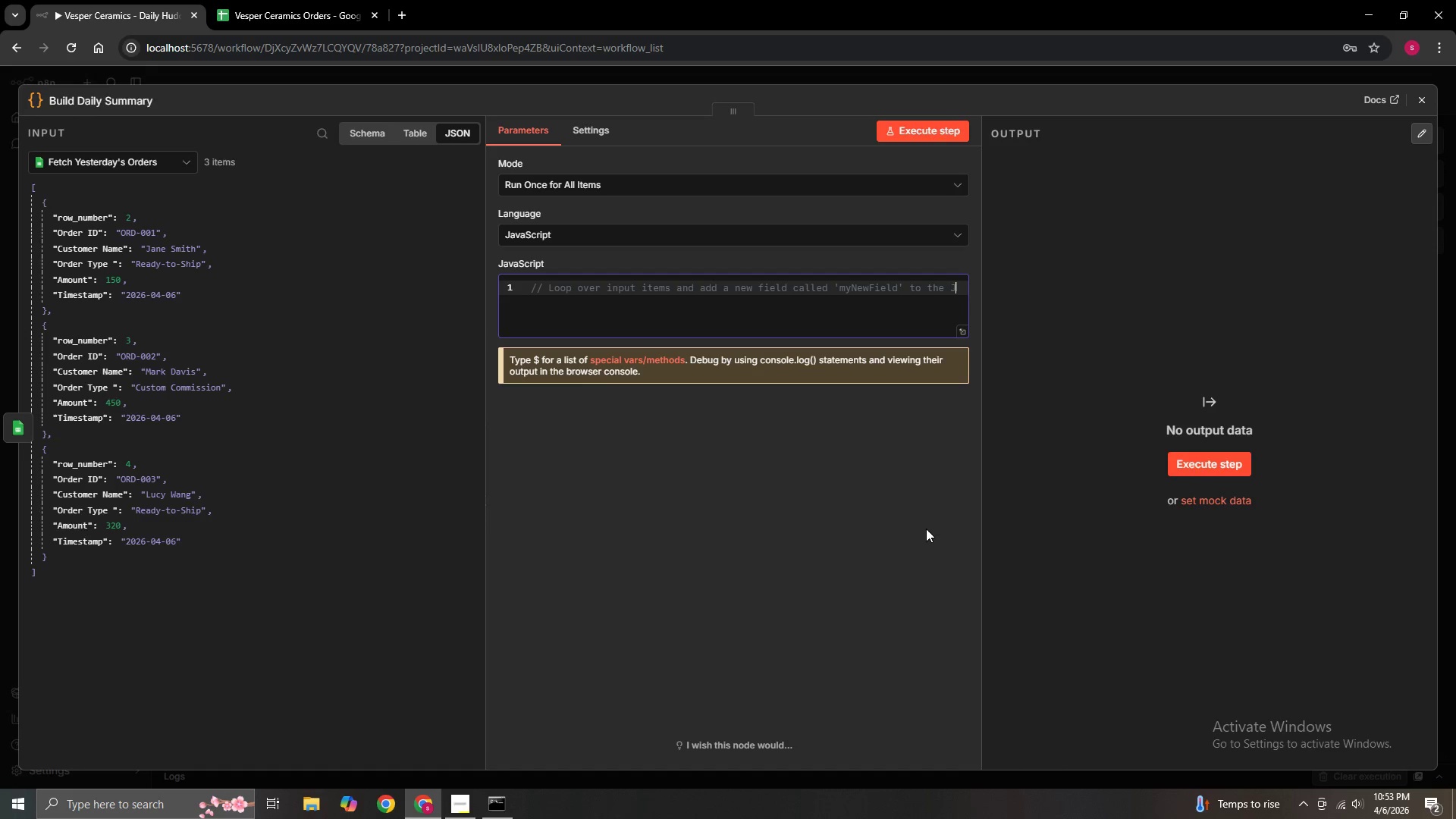 
key(Backspace)
 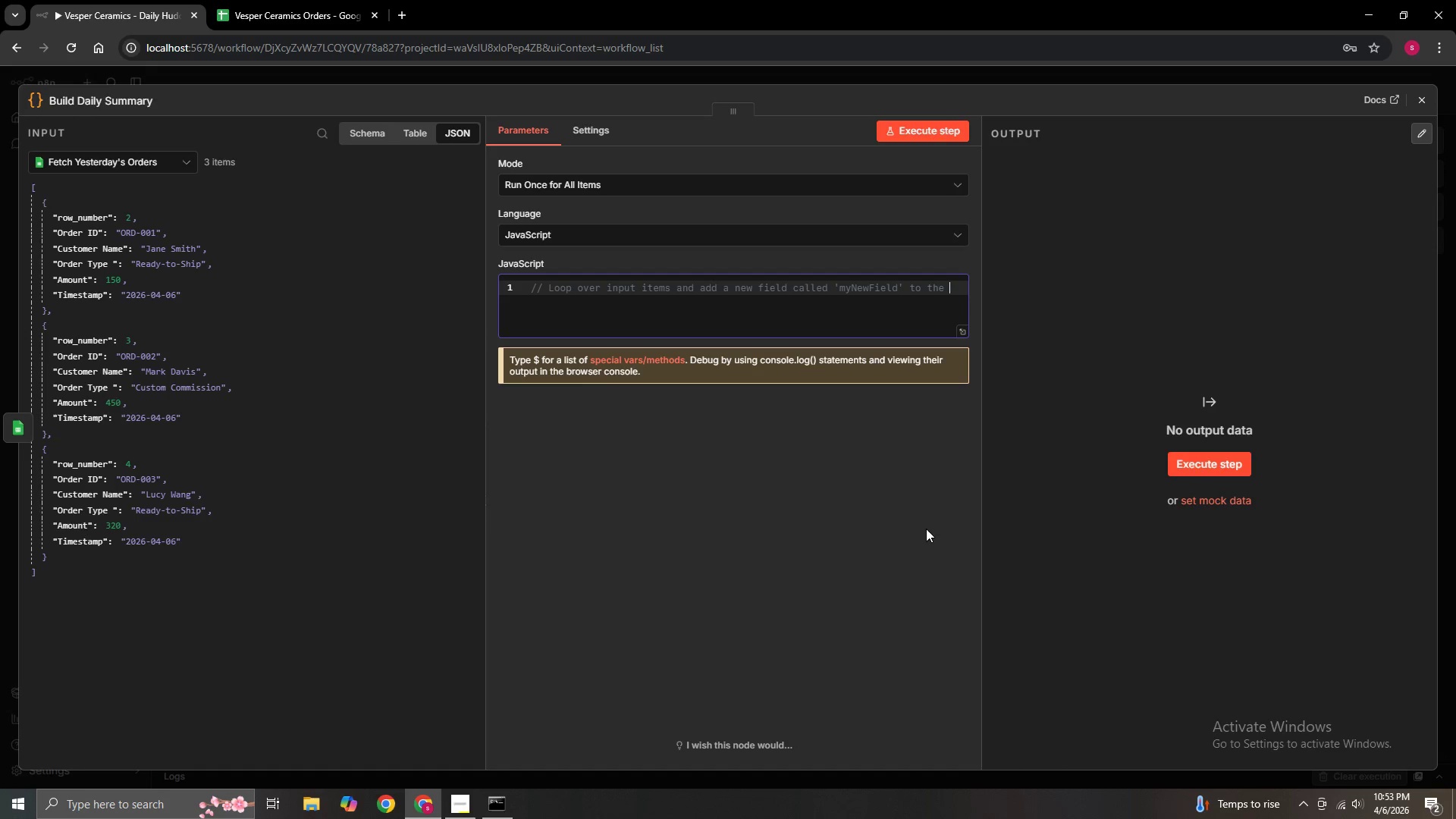 
key(Backspace)
 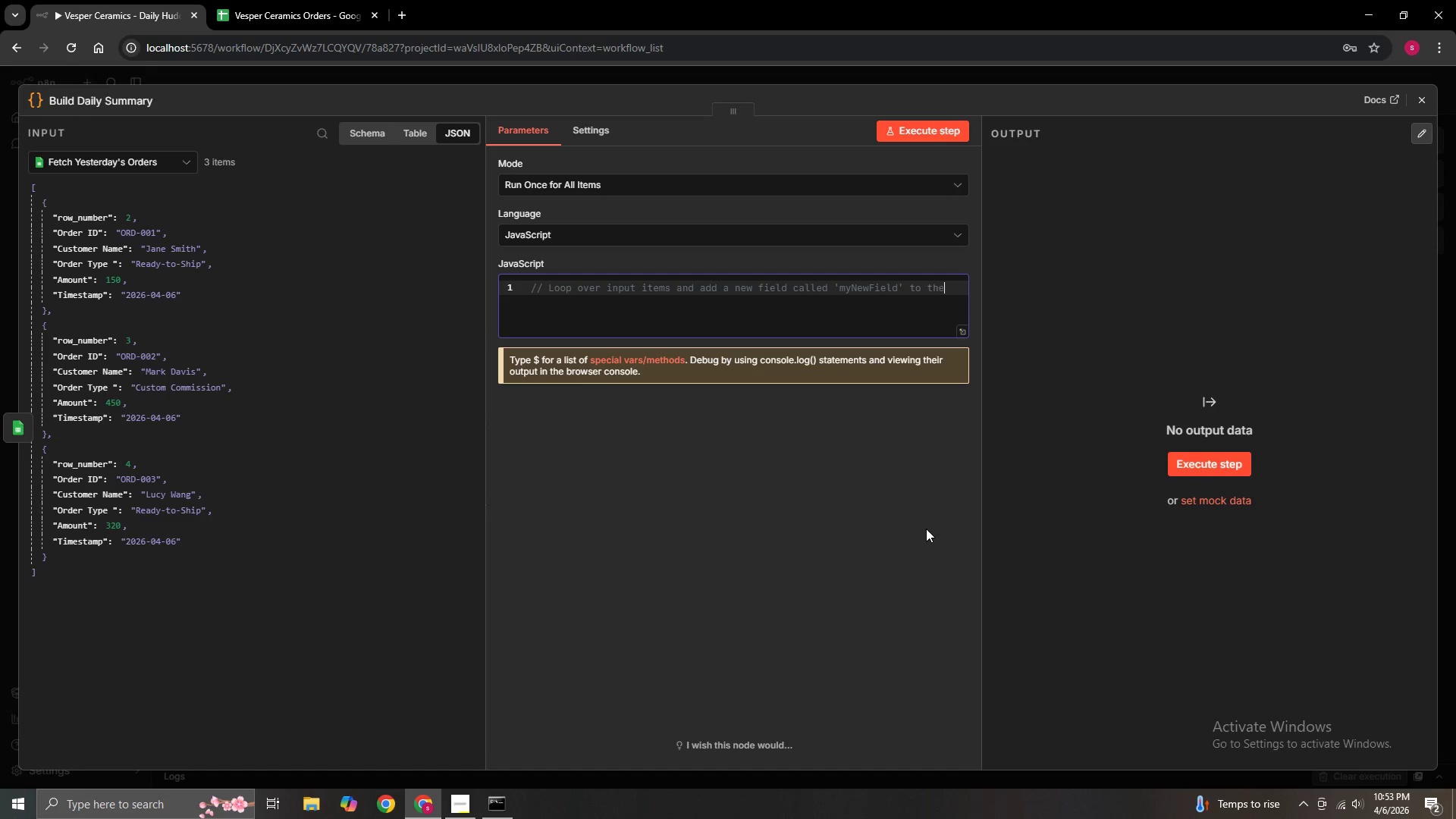 
hold_key(key=Backspace, duration=1.5)
 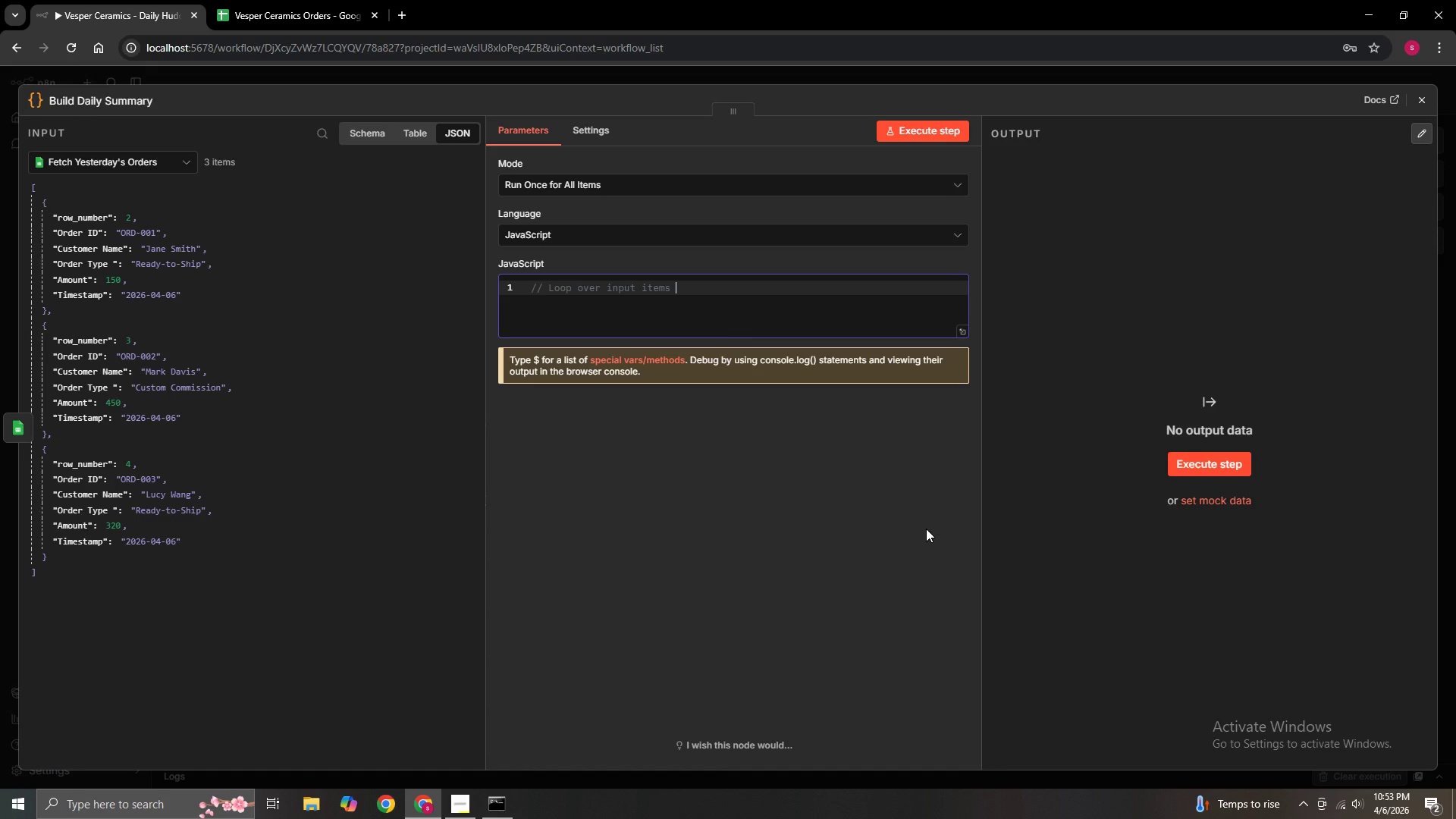 
hold_key(key=Backspace, duration=1.12)
 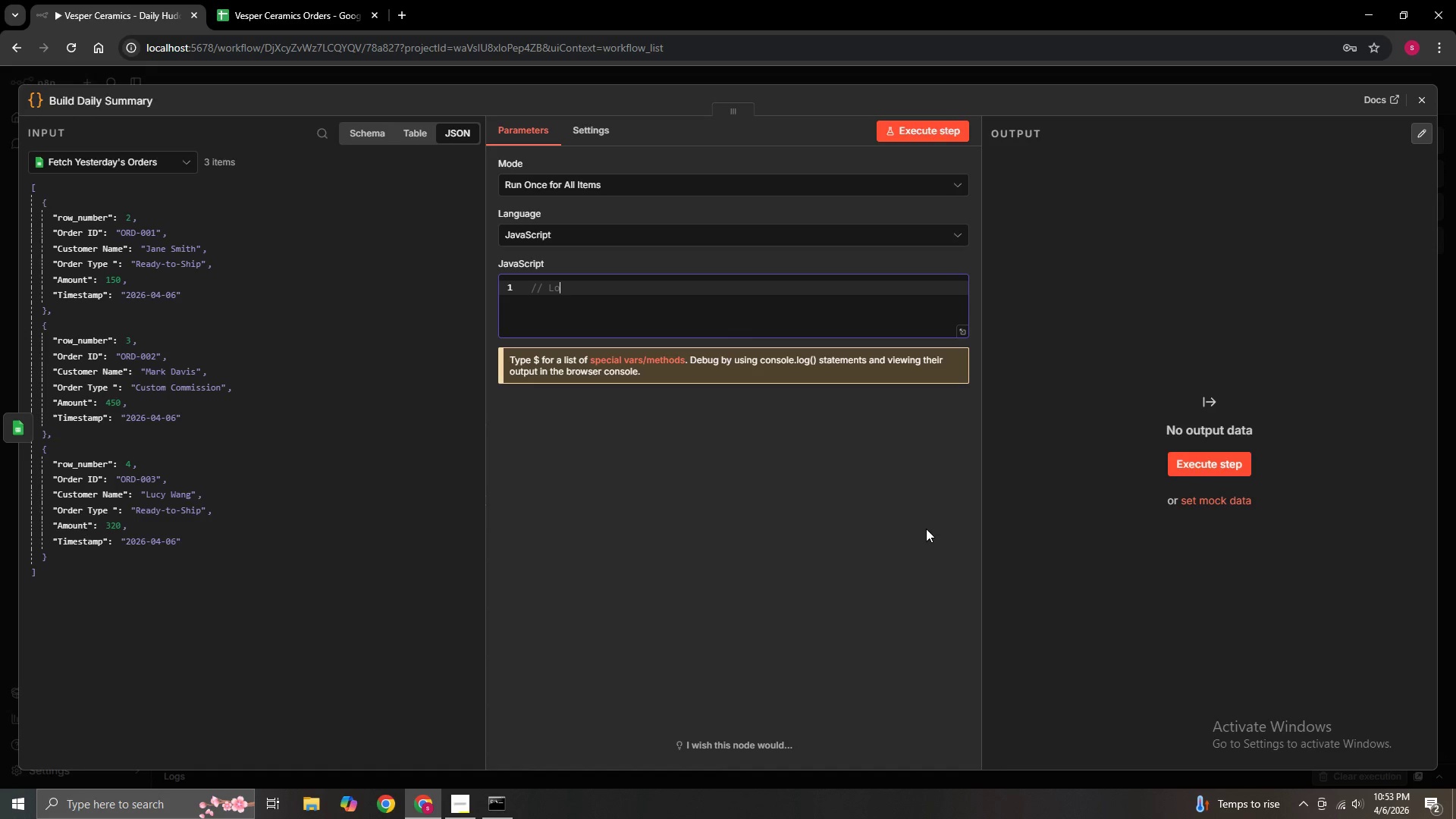 
key(Backspace)
 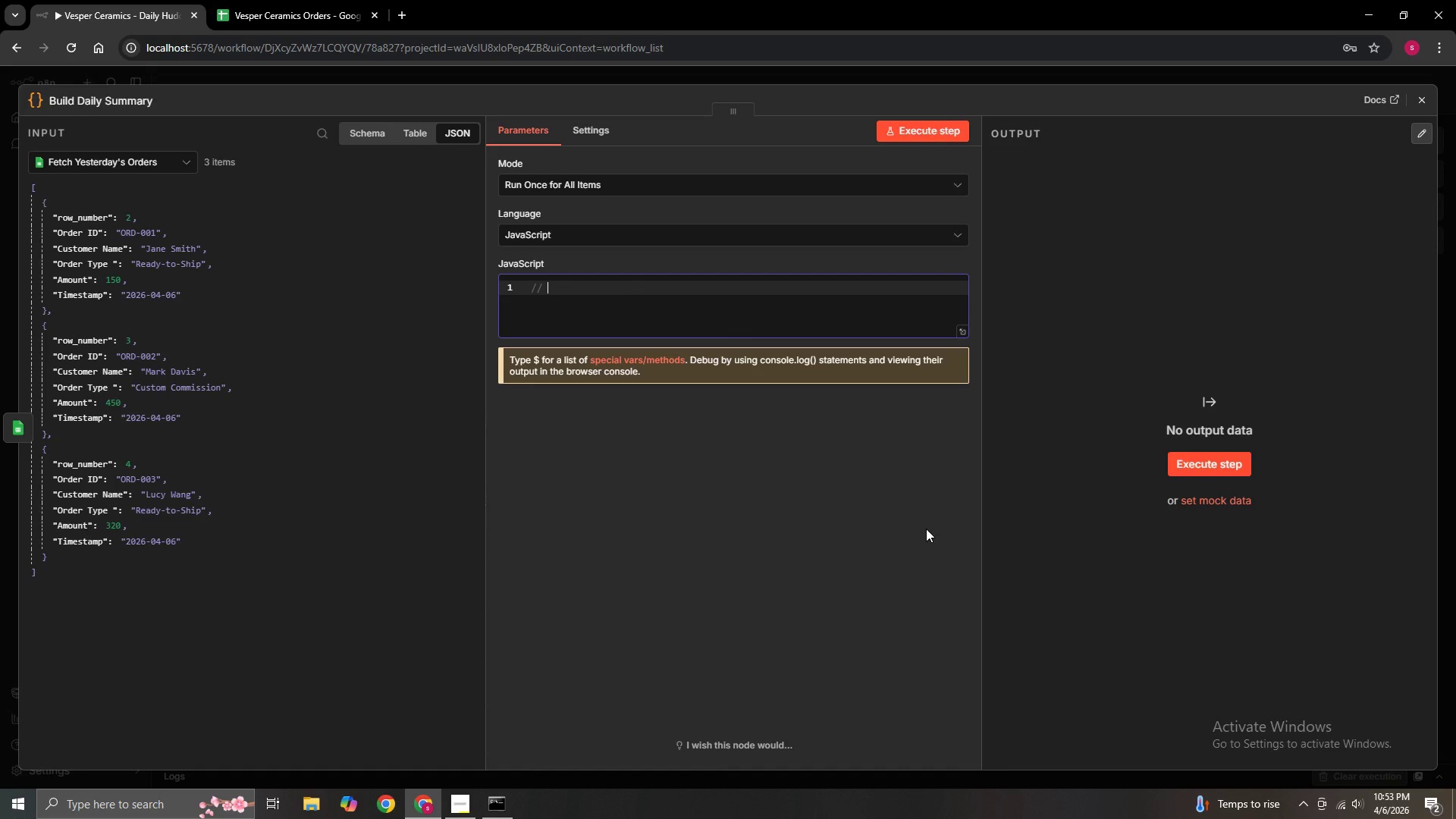 
key(Backspace)
 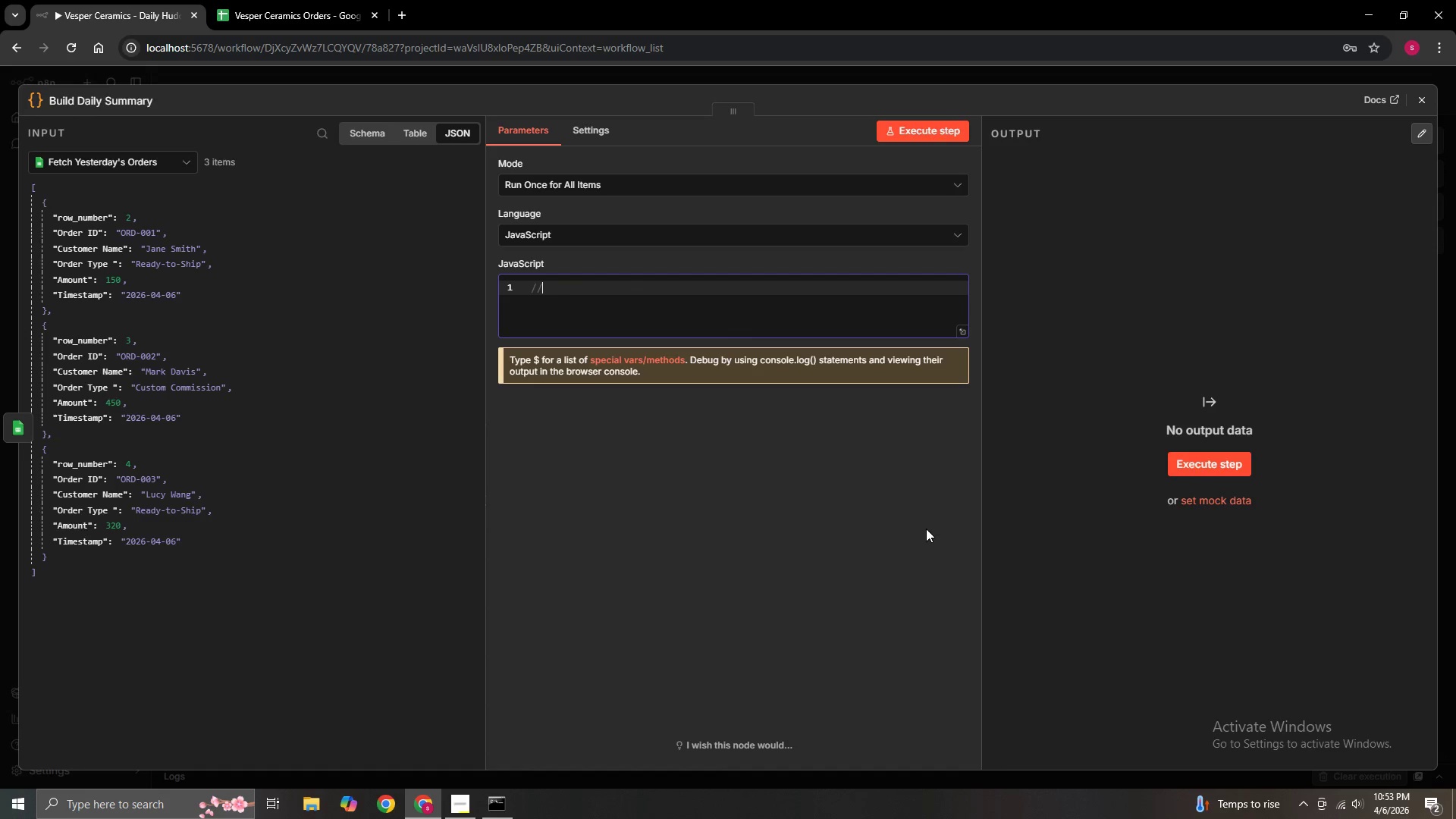 
key(Backspace)
 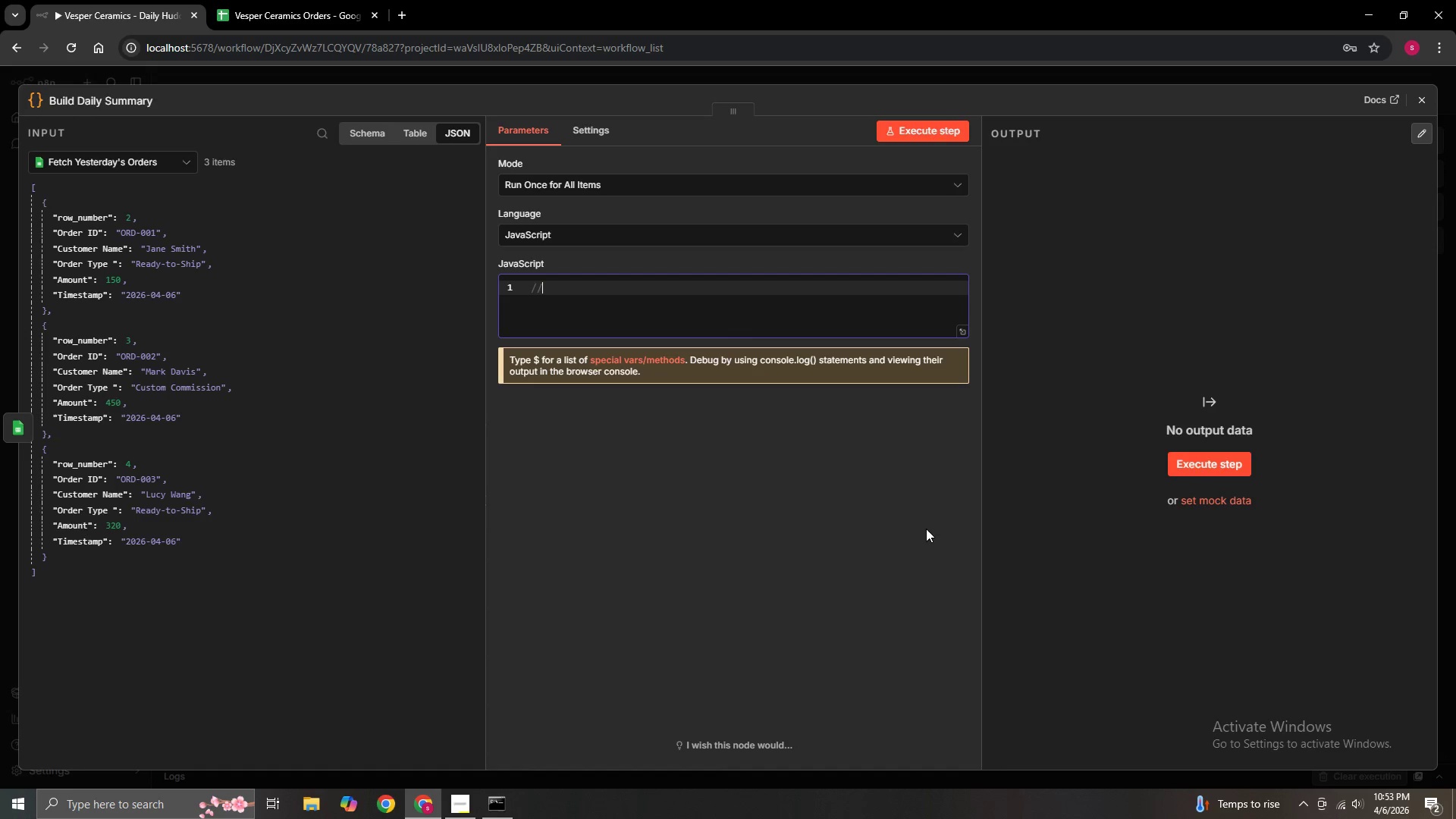 
key(Backspace)
 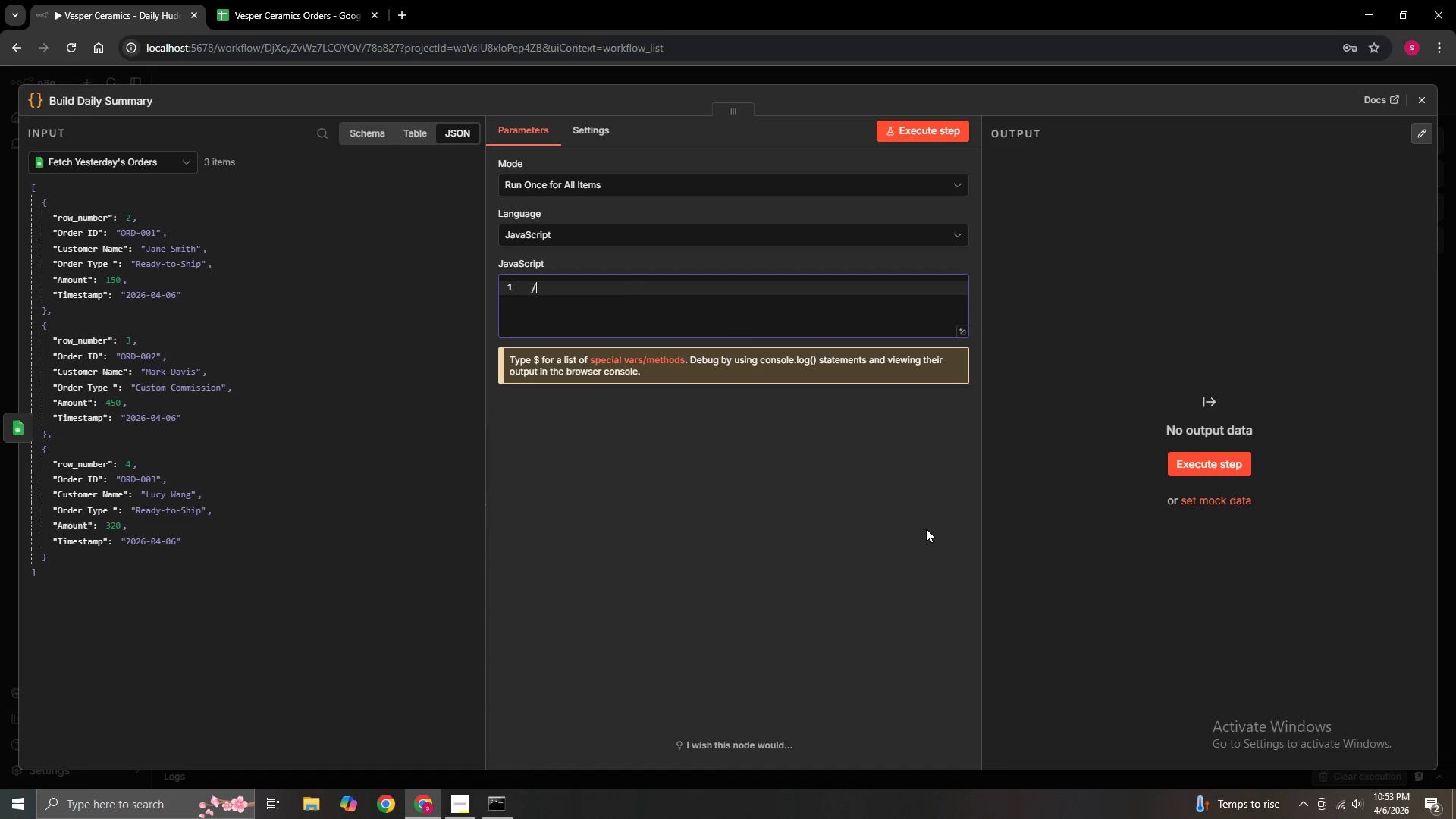 
key(Backspace)
 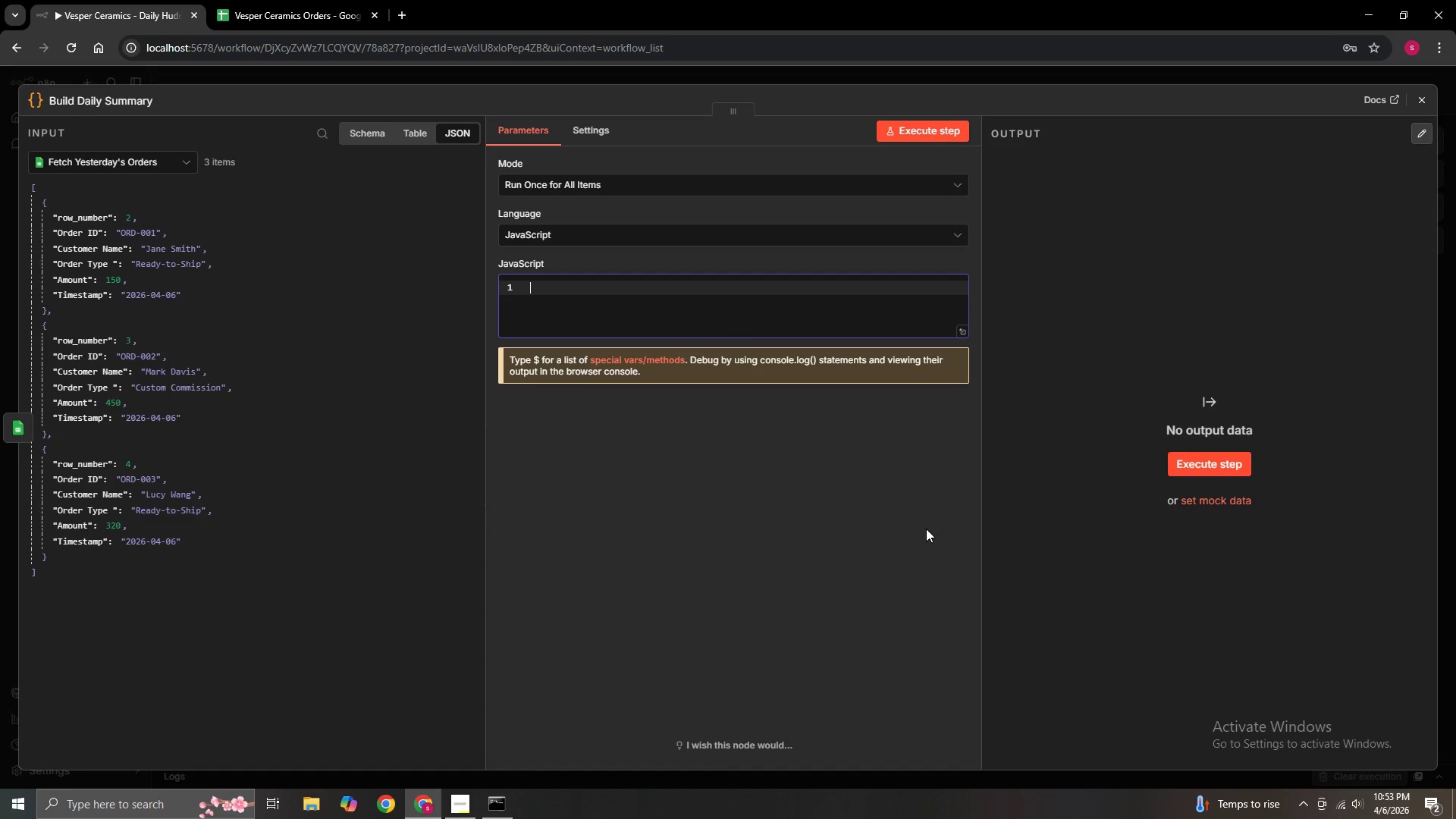 
key(Backspace)
 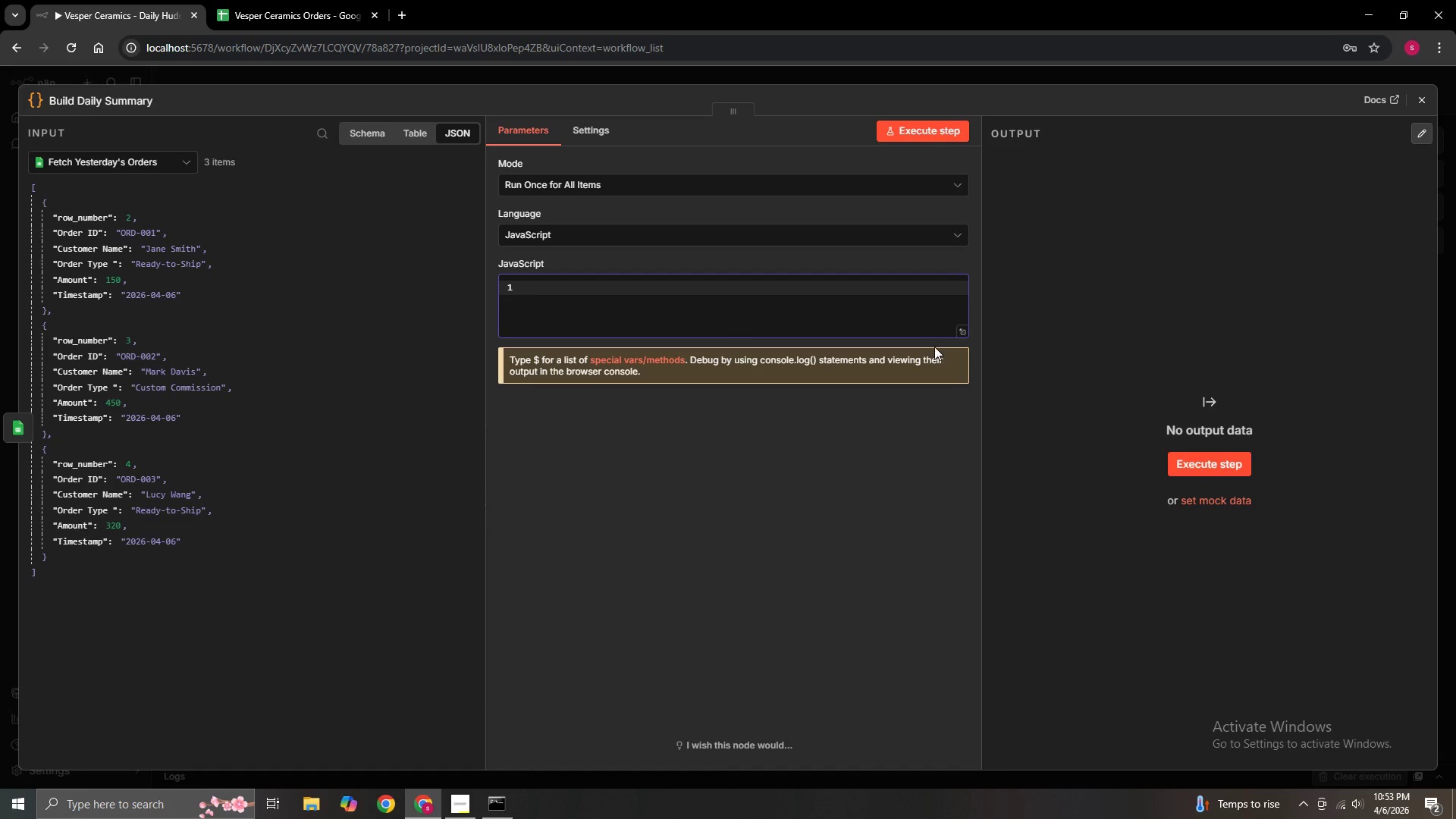 
left_click([962, 332])
 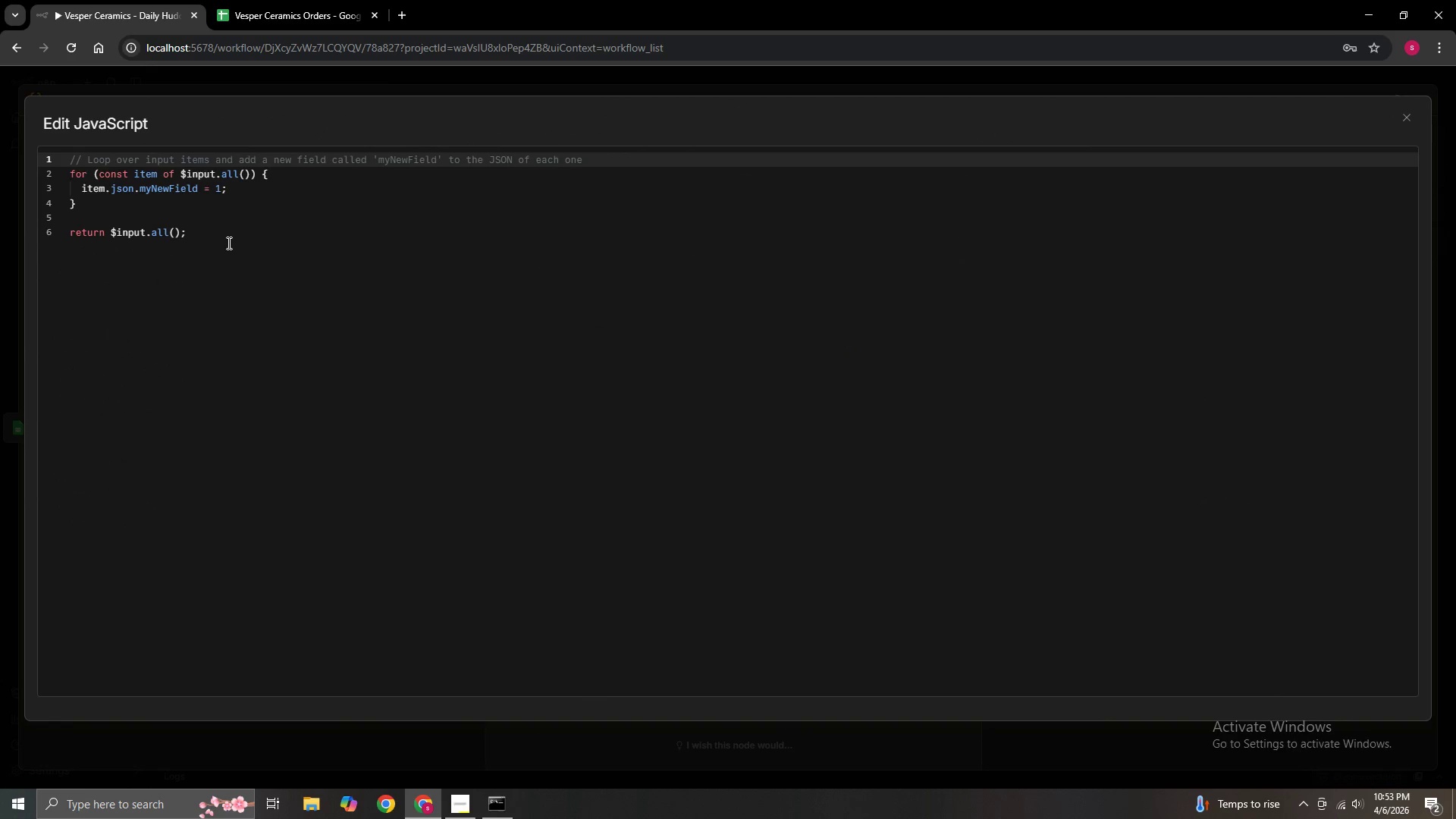 
left_click([194, 239])
 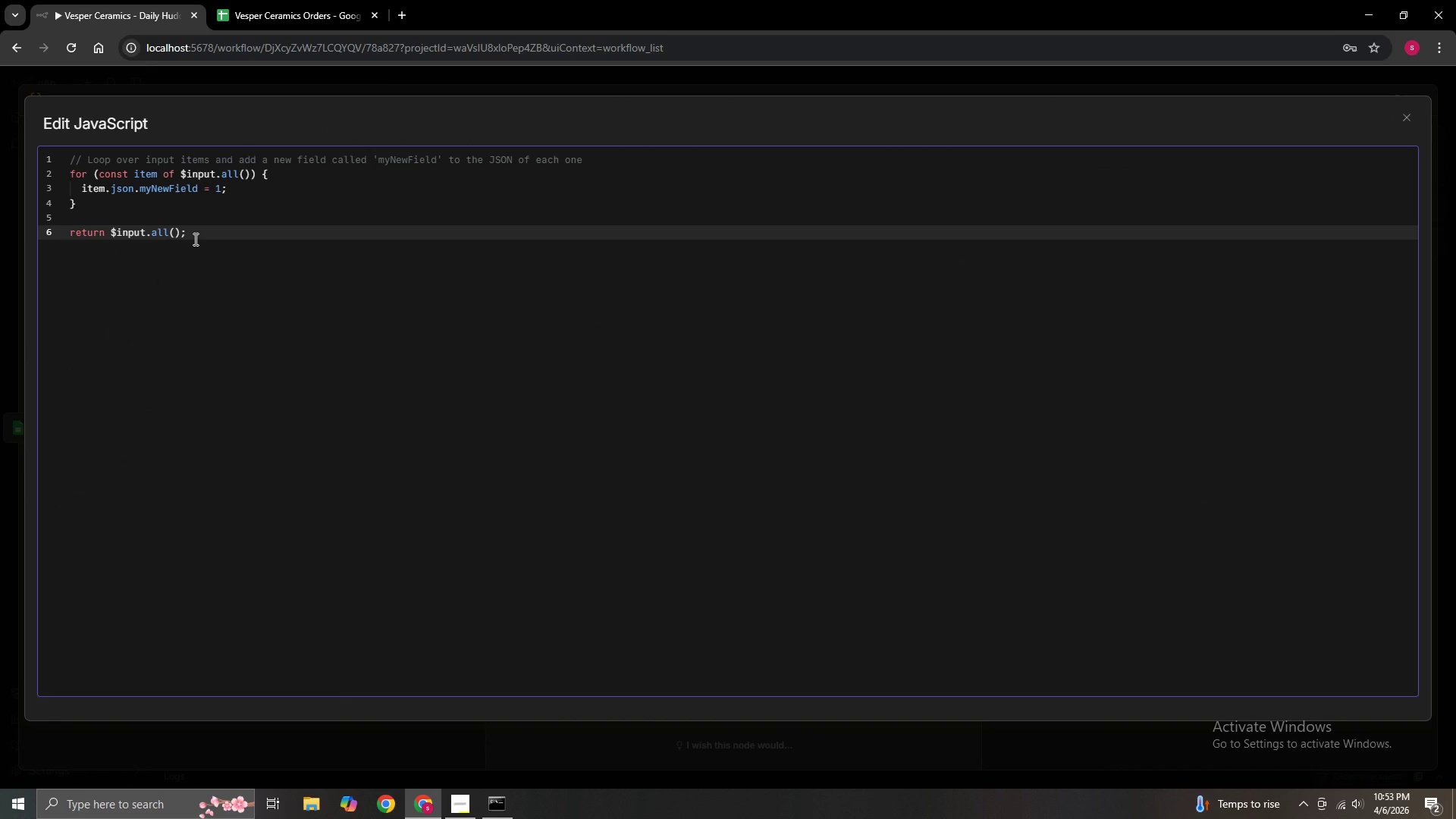 
hold_key(key=Backspace, duration=1.38)
 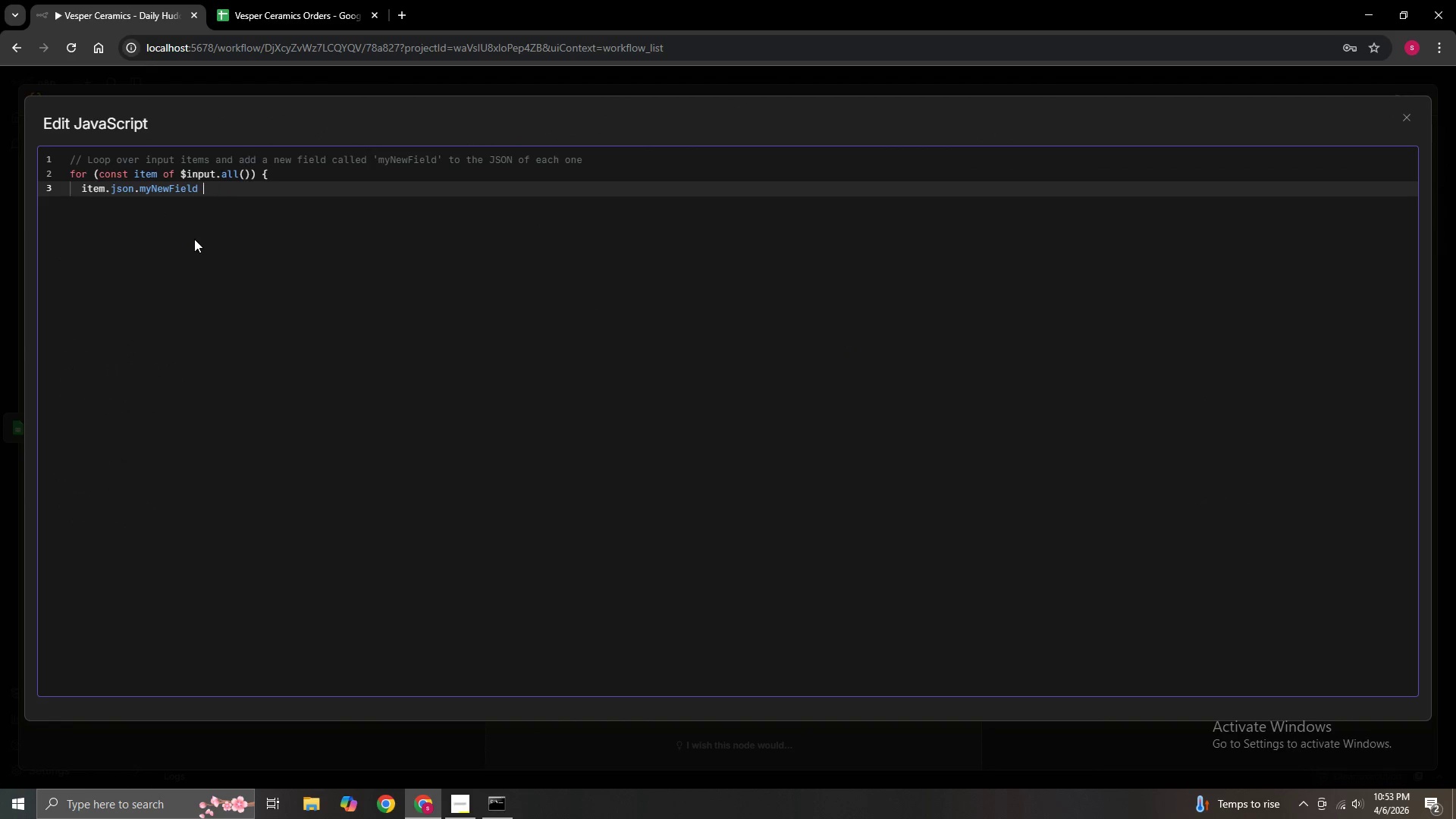 
key(Backspace)
 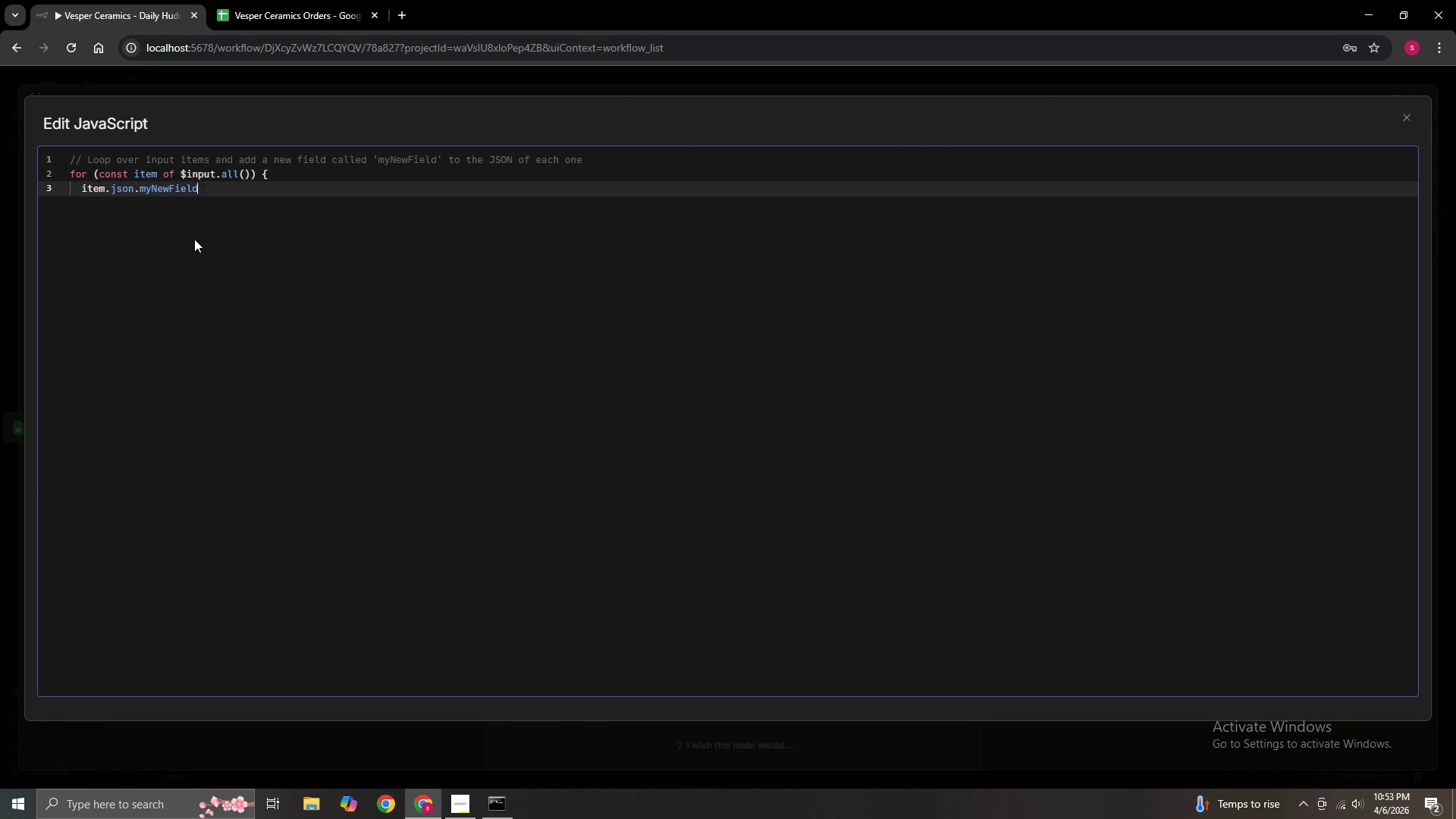 
key(Backspace)
 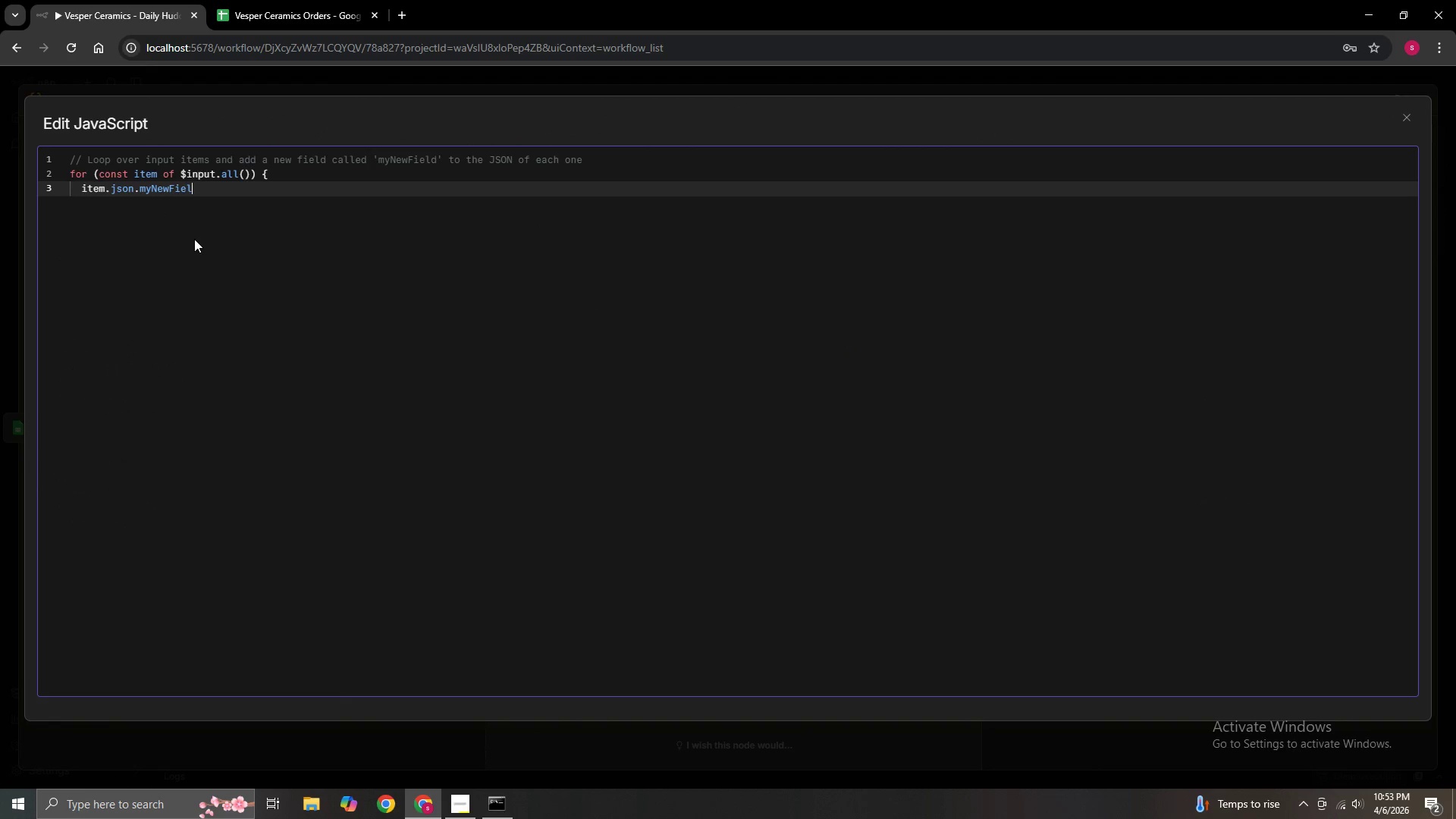 
key(Backspace)
 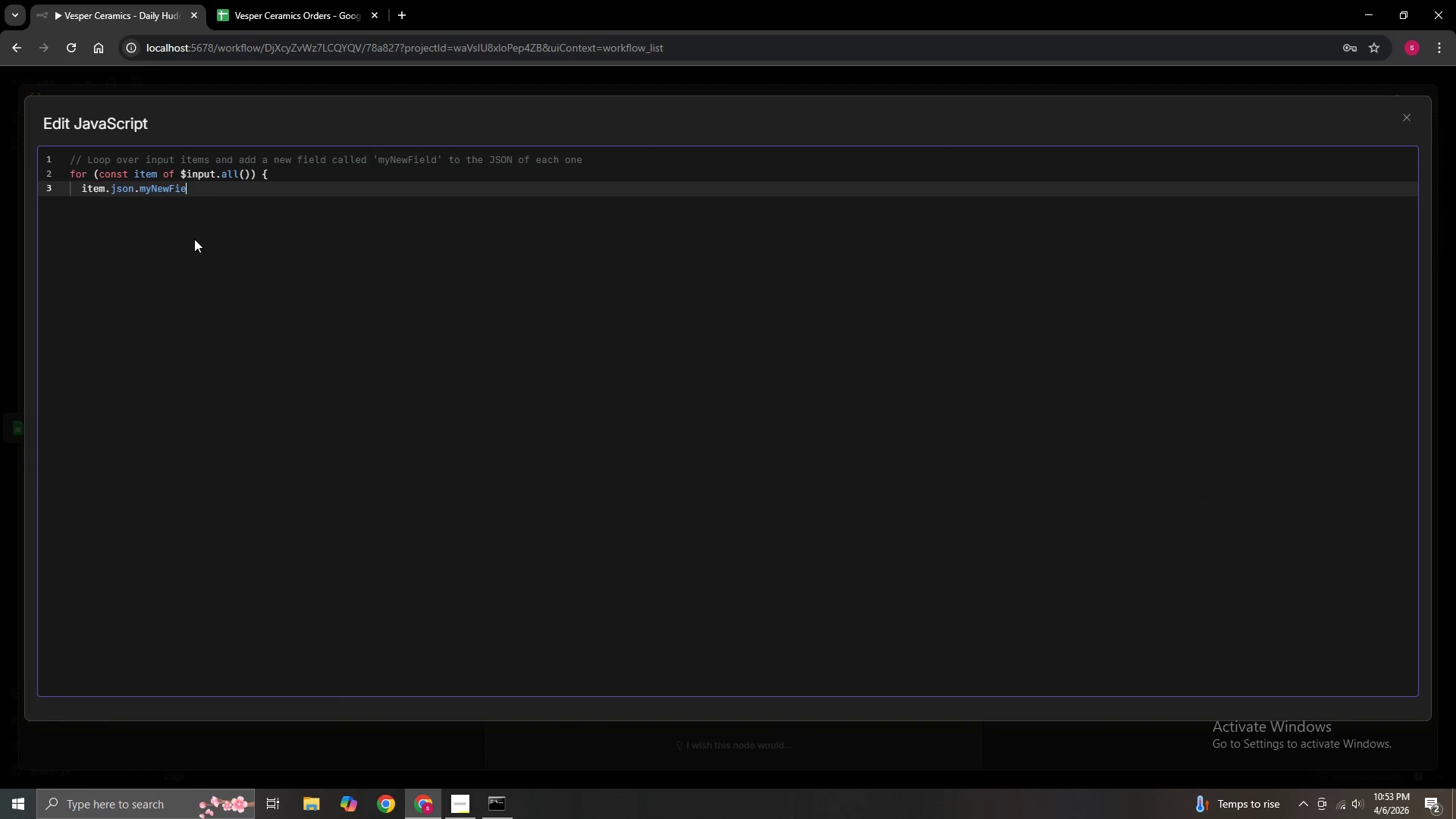 
key(Backspace)
 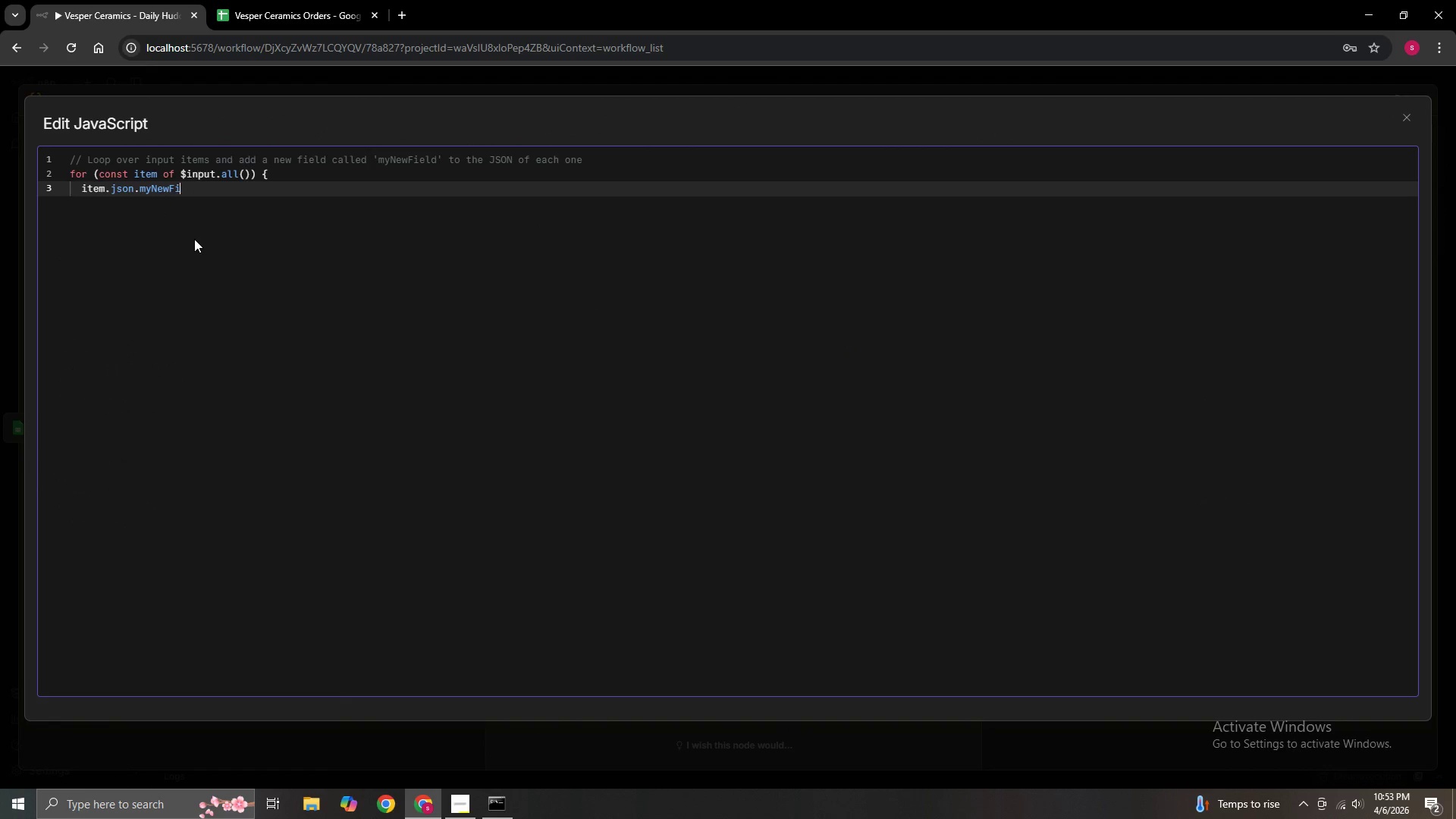 
key(Backspace)
 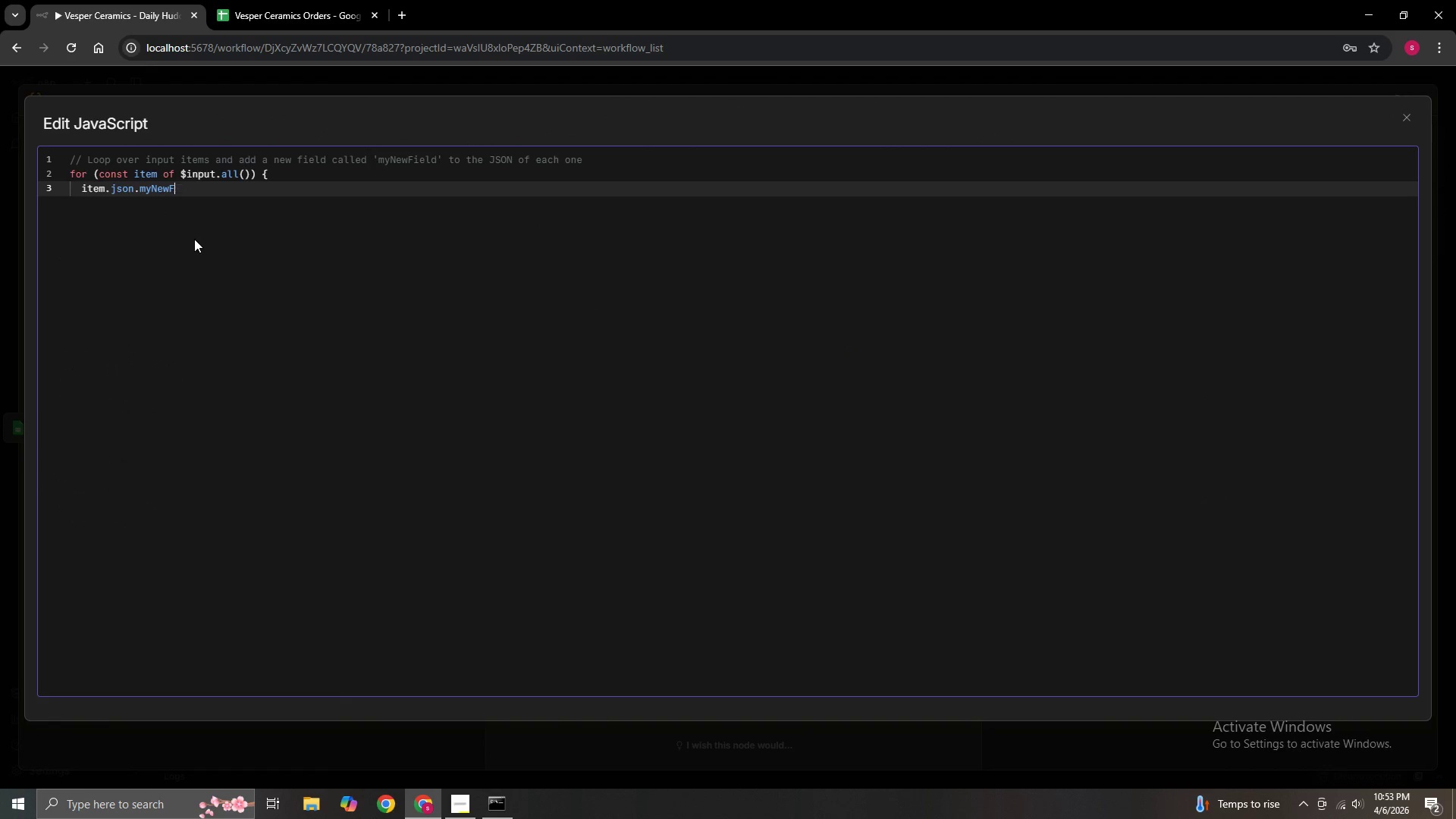 
key(Backspace)
 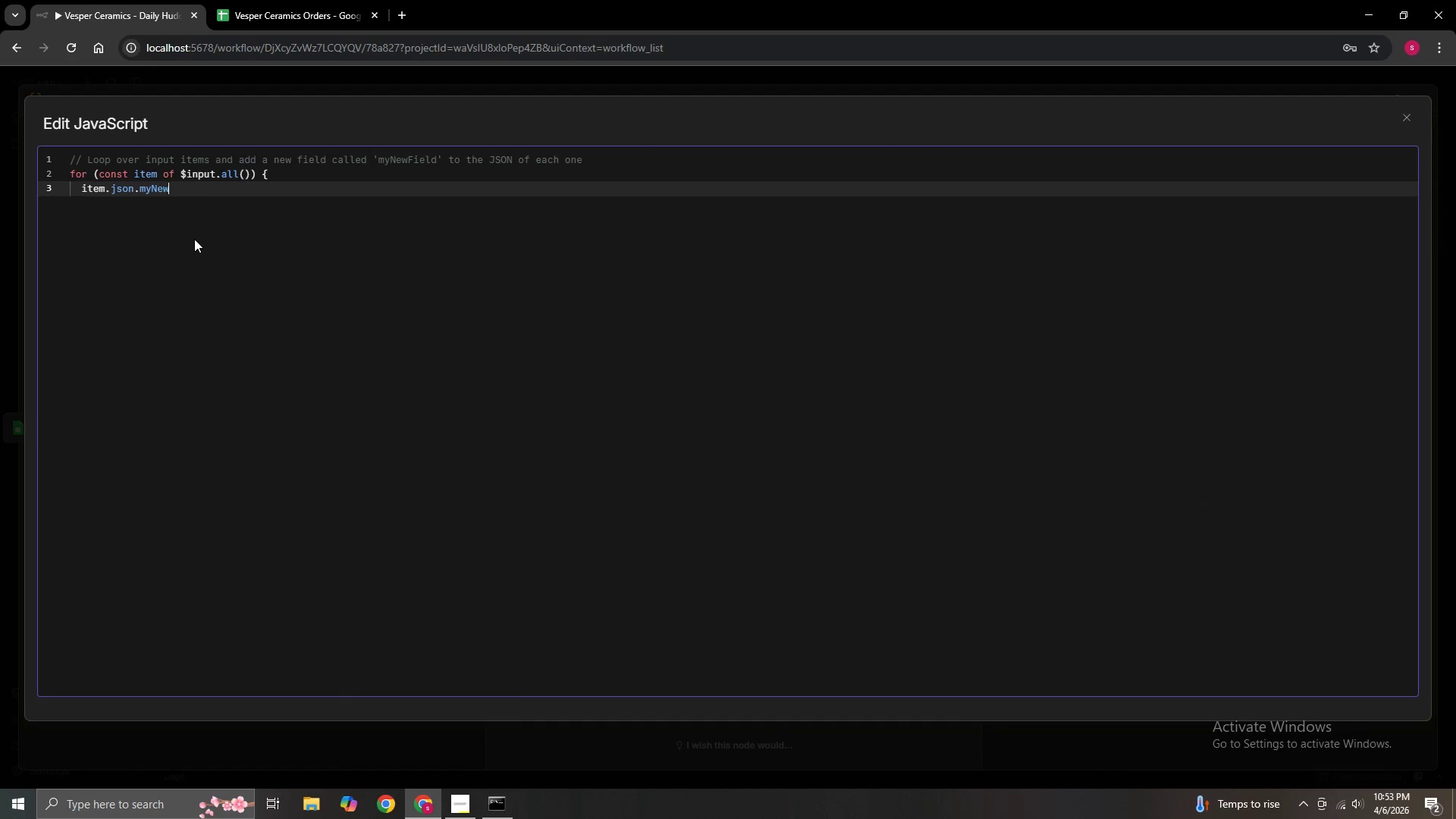 
key(Backspace)
 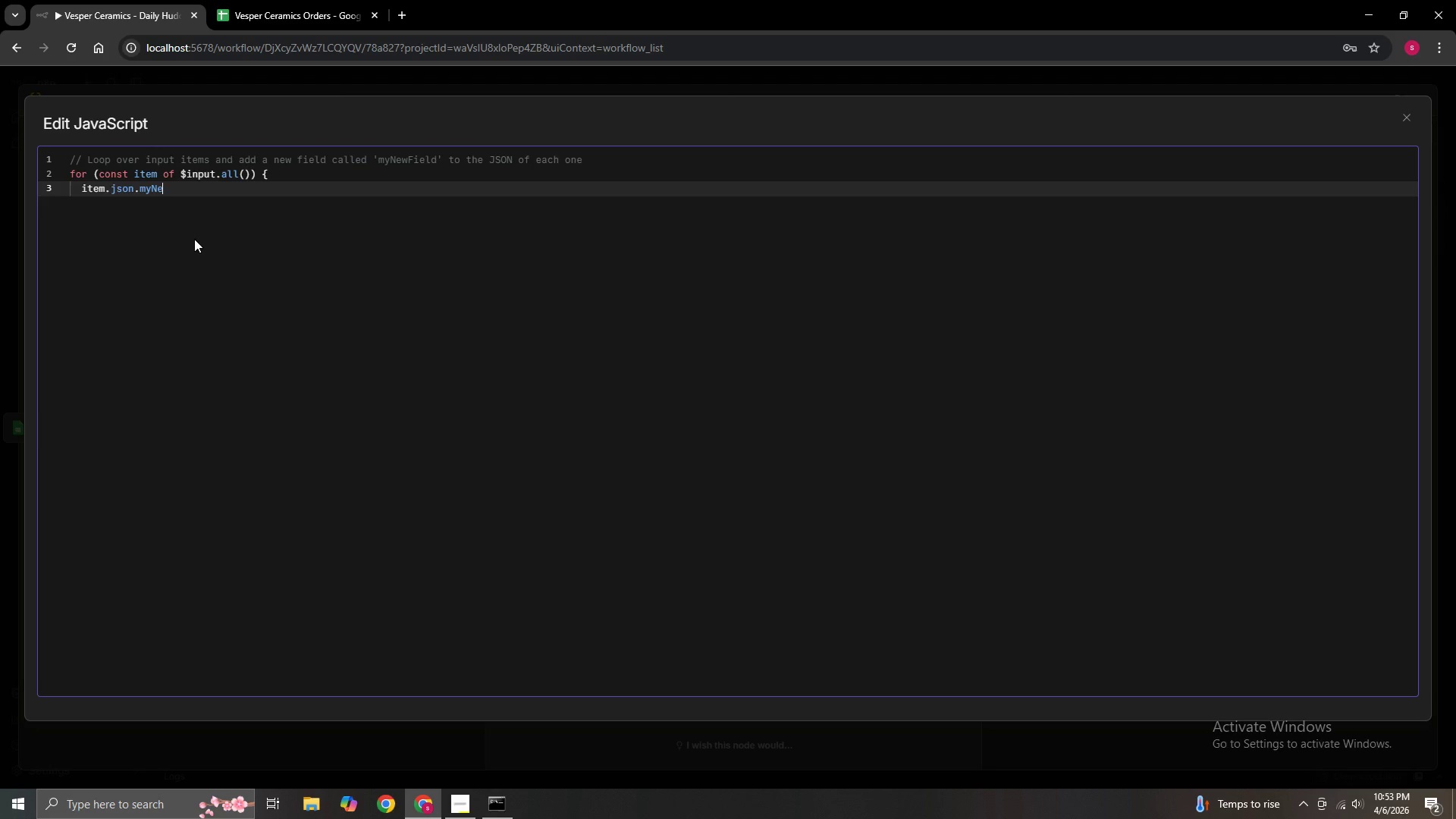 
key(Backspace)
 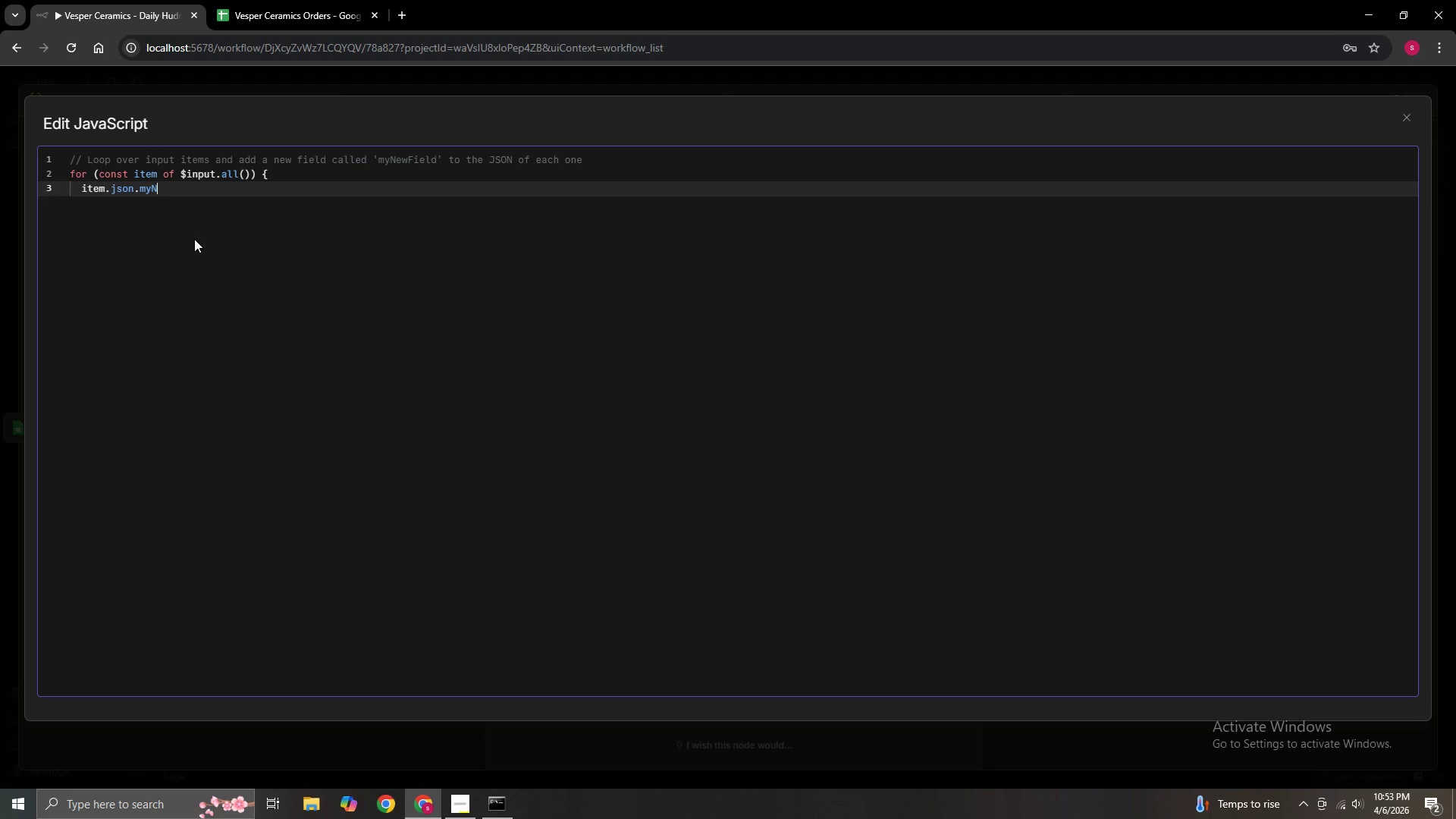 
key(Backspace)
 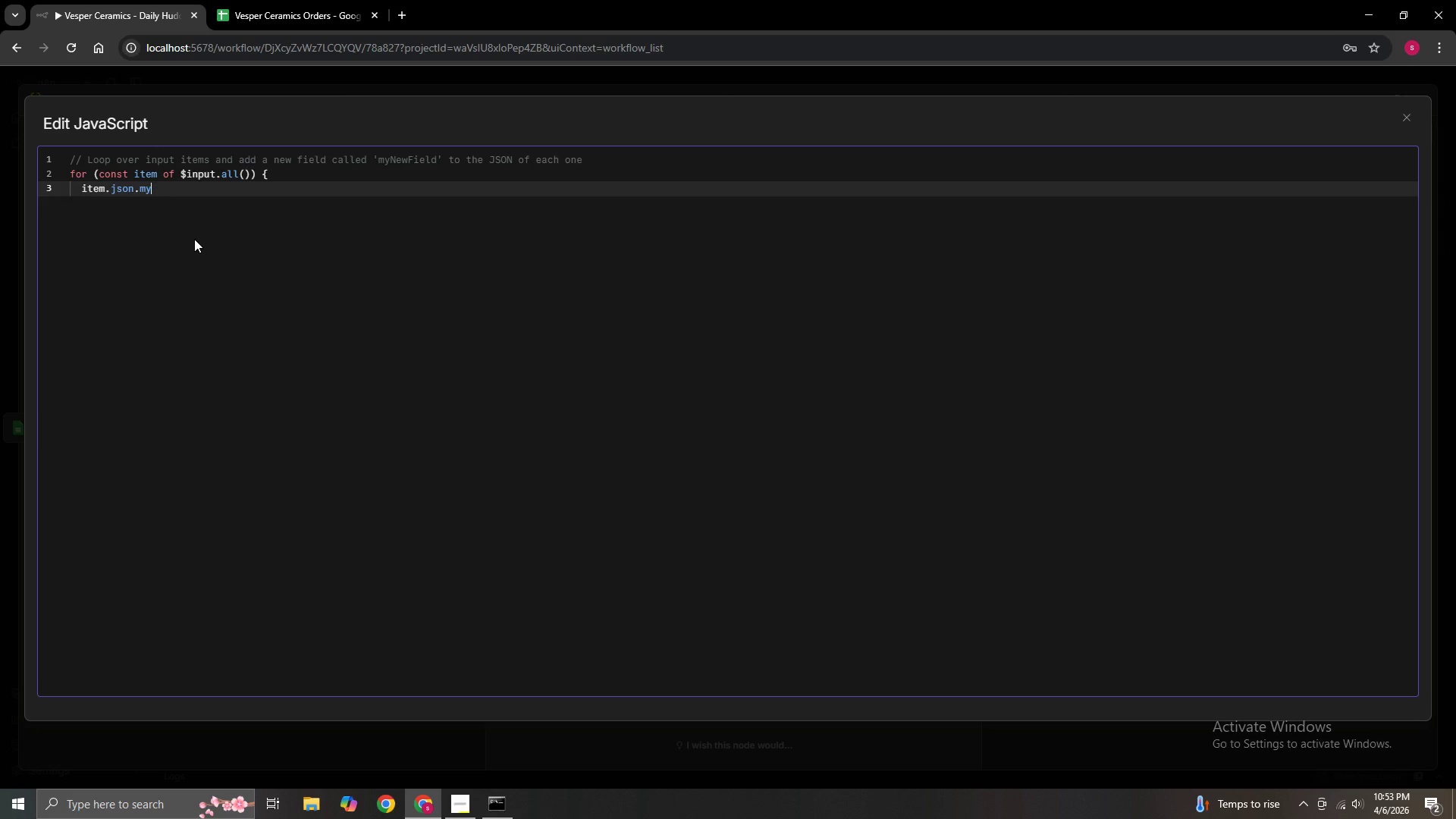 
key(Backspace)
 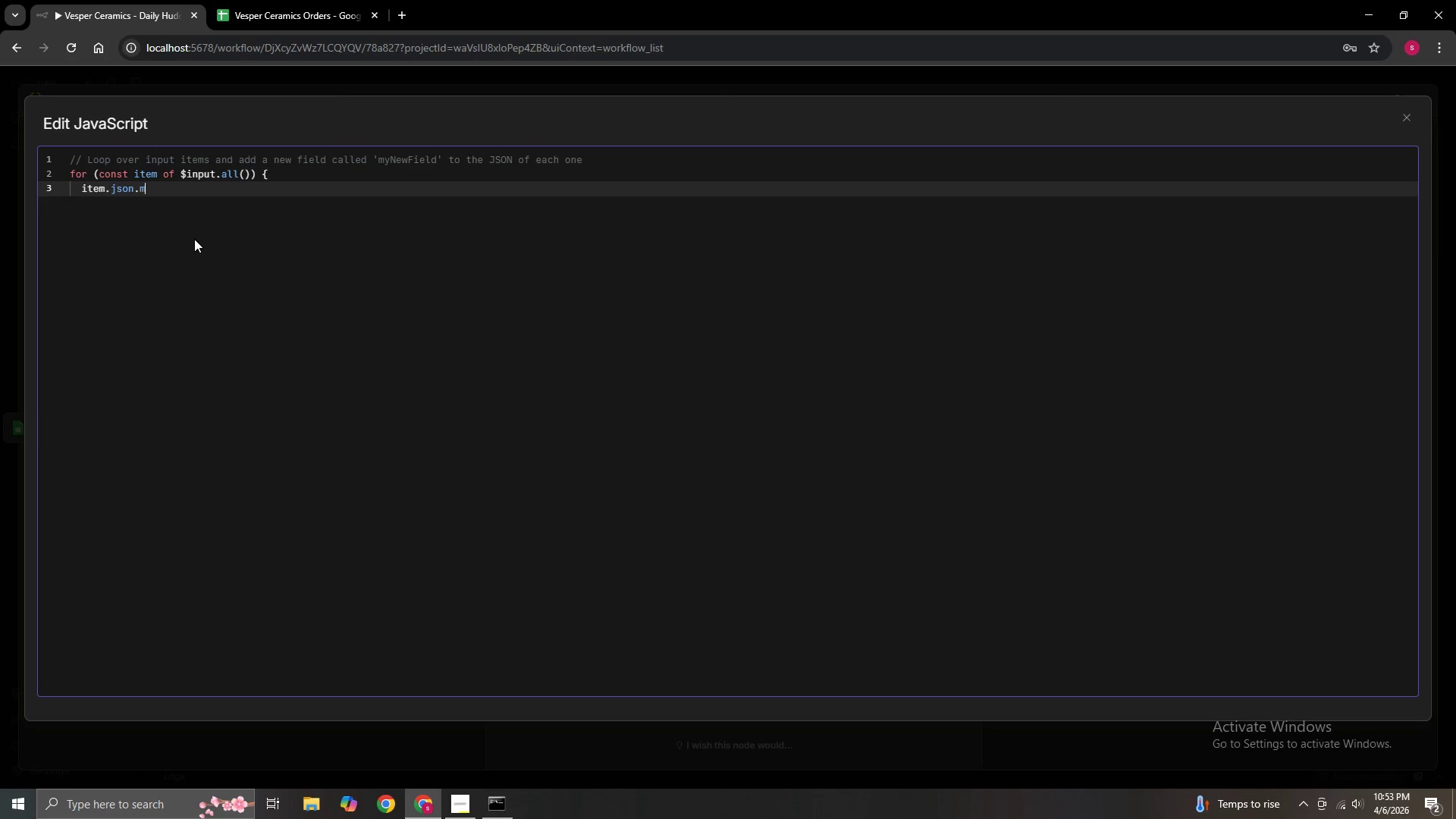 
key(Backspace)
 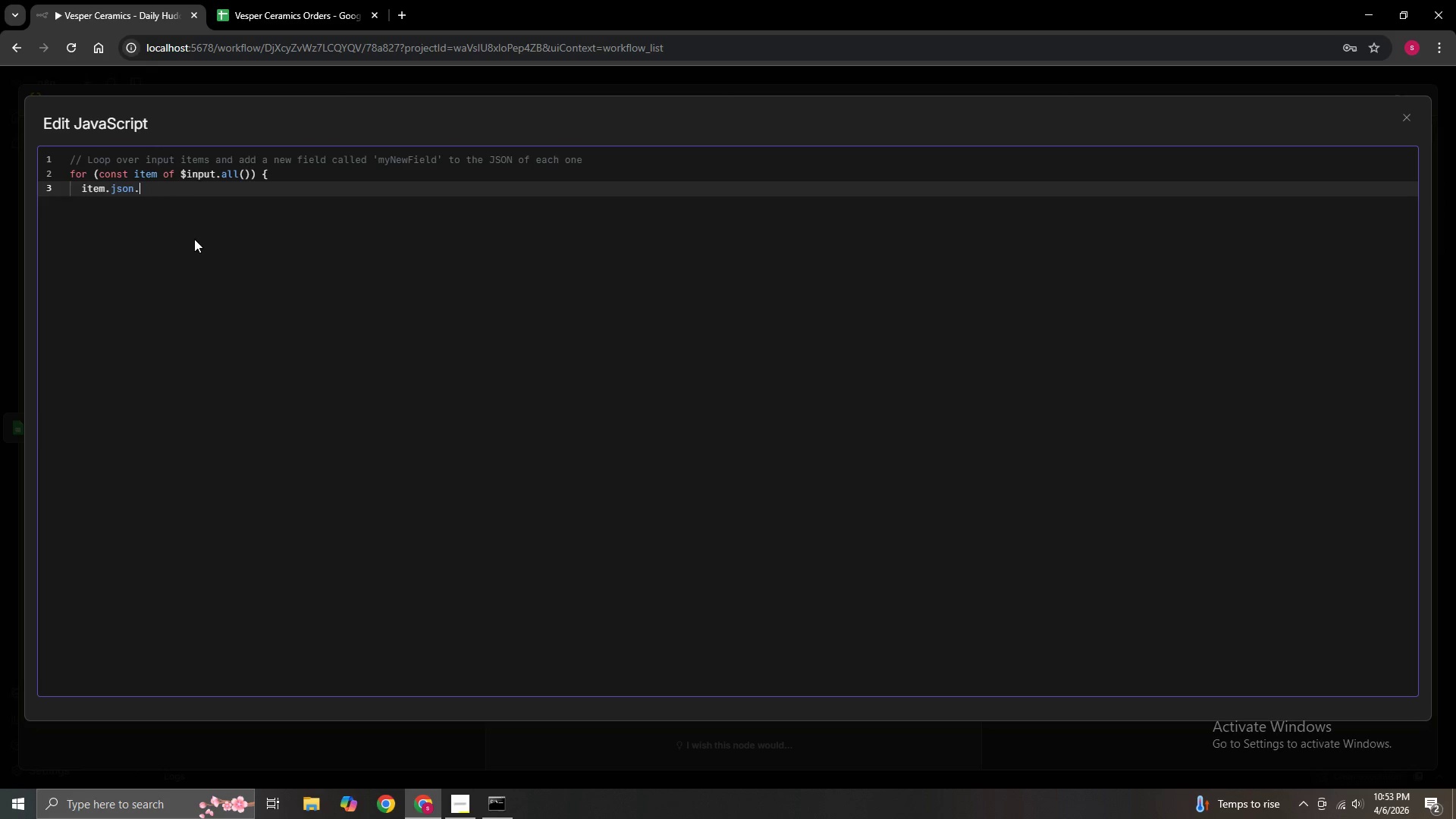 
key(Backspace)
 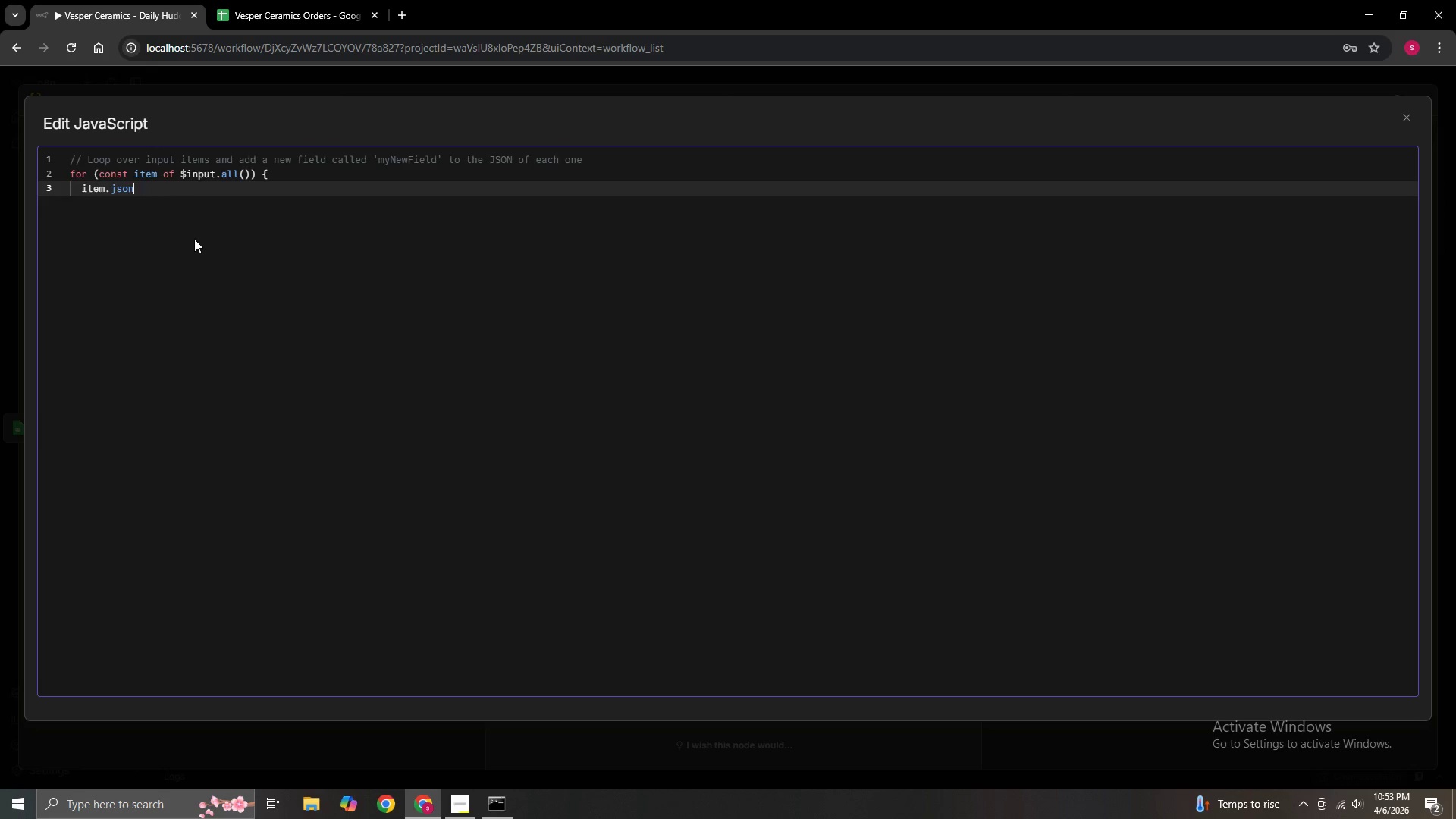 
key(Backspace)
 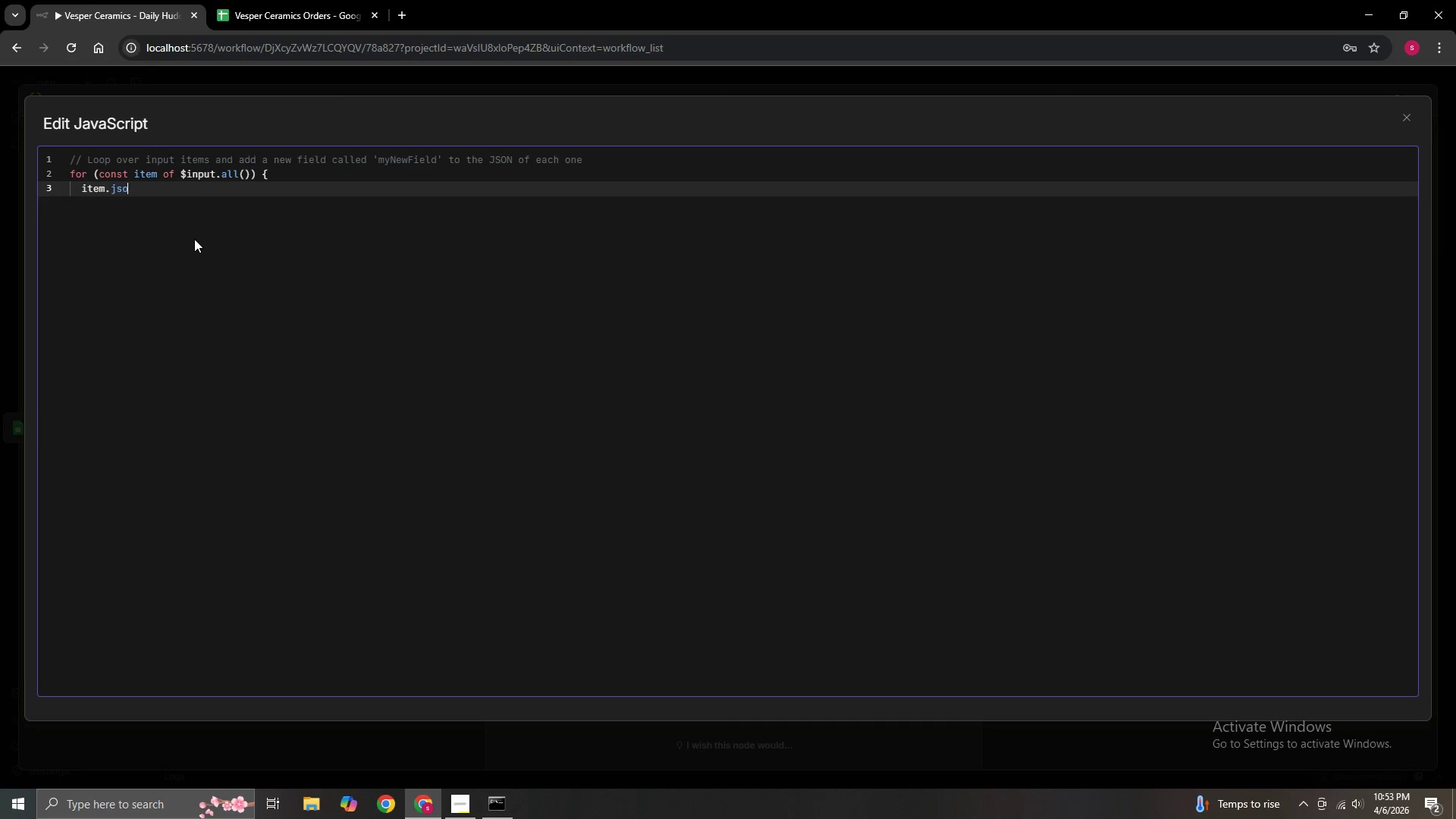 
key(Backspace)
 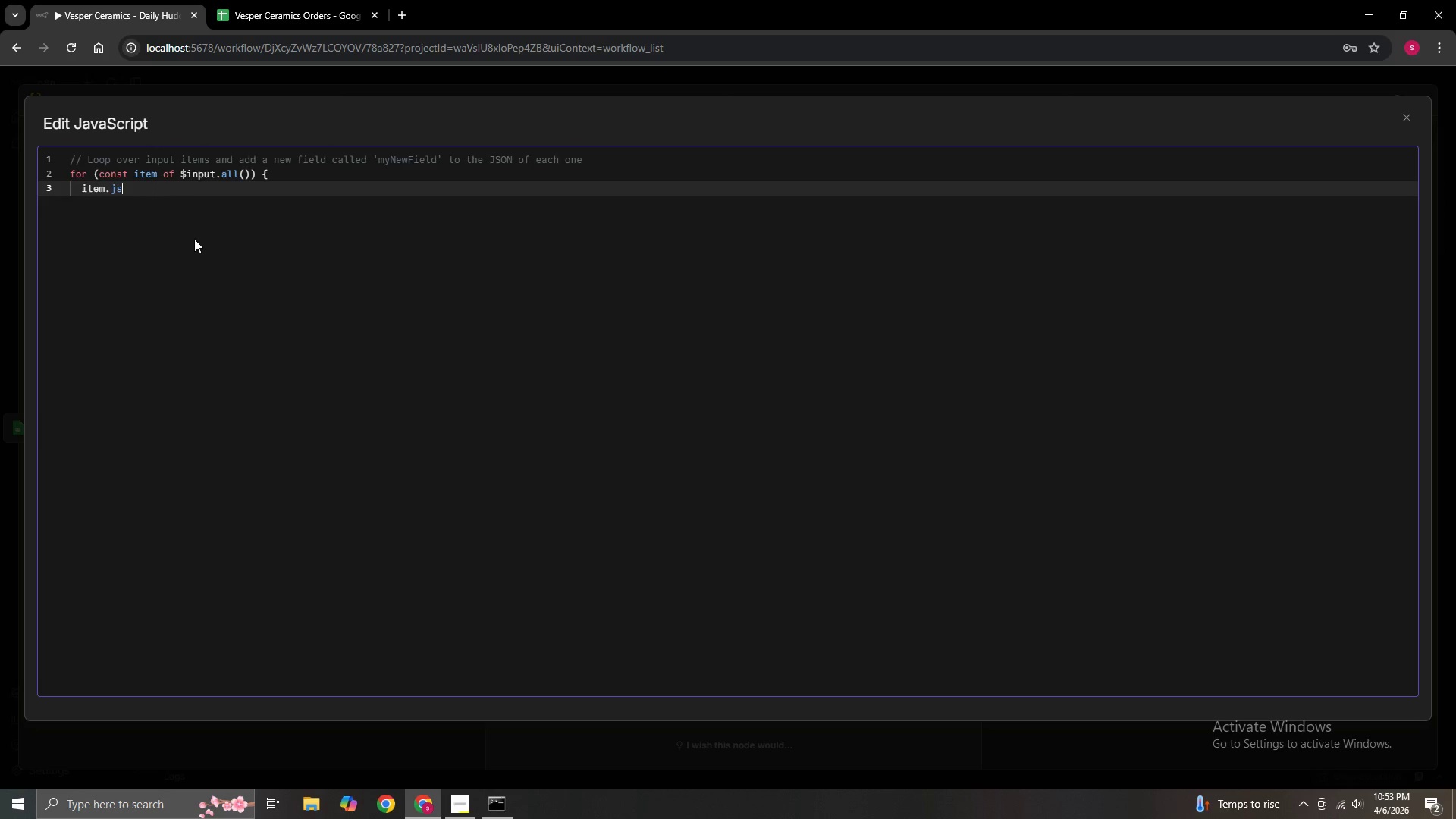 
key(Backspace)
 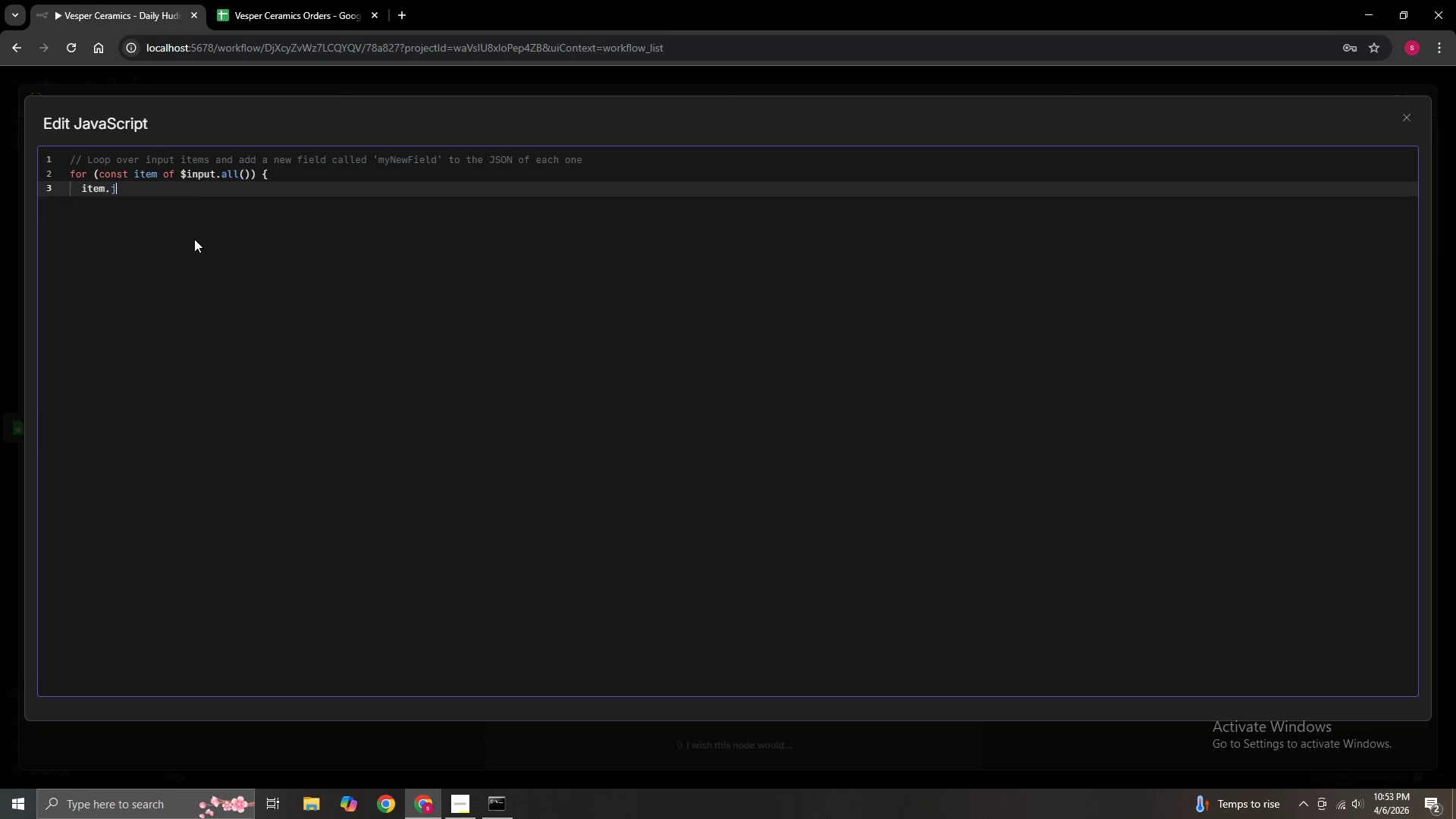 
key(Backspace)
 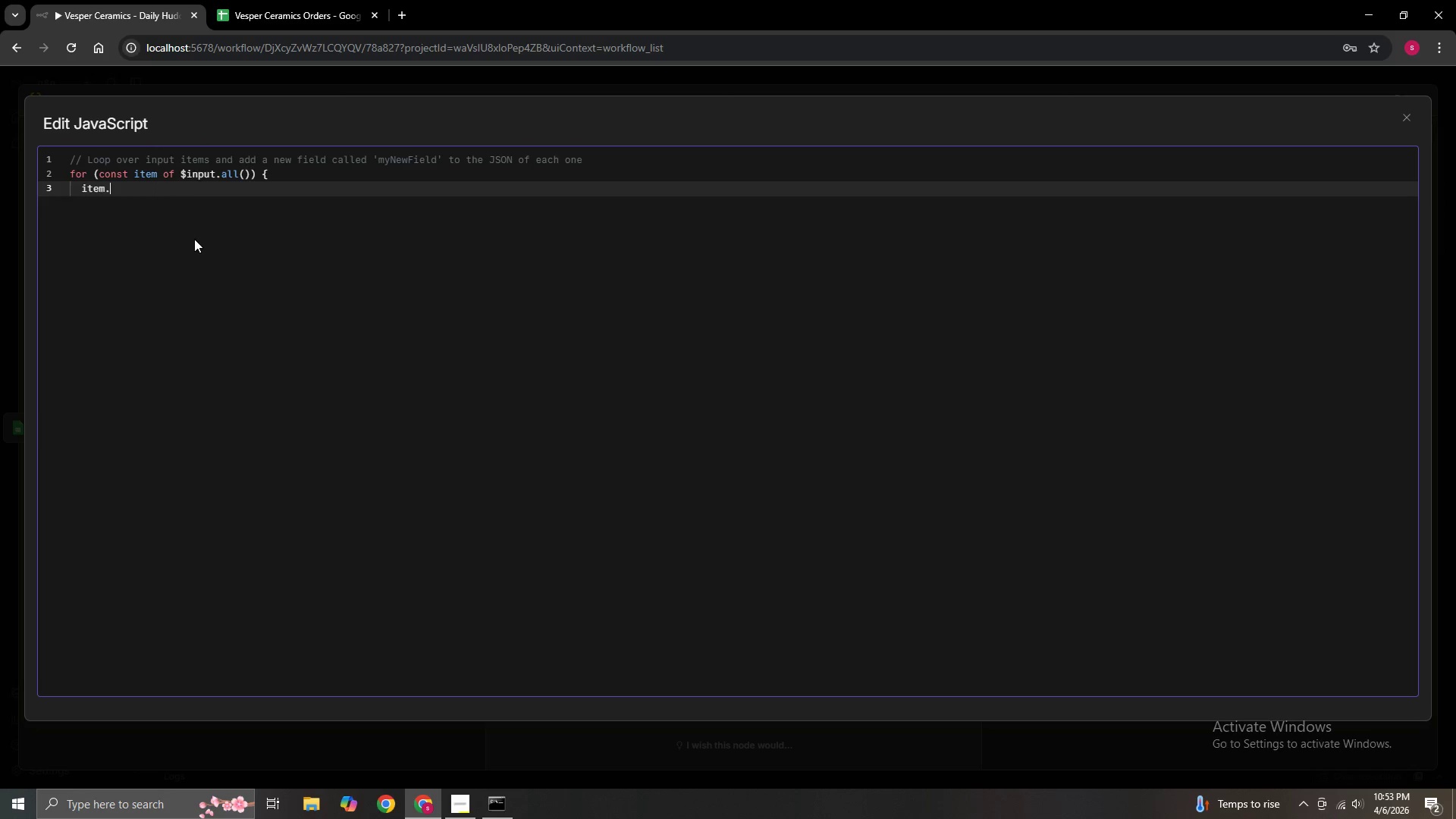 
key(Backspace)
 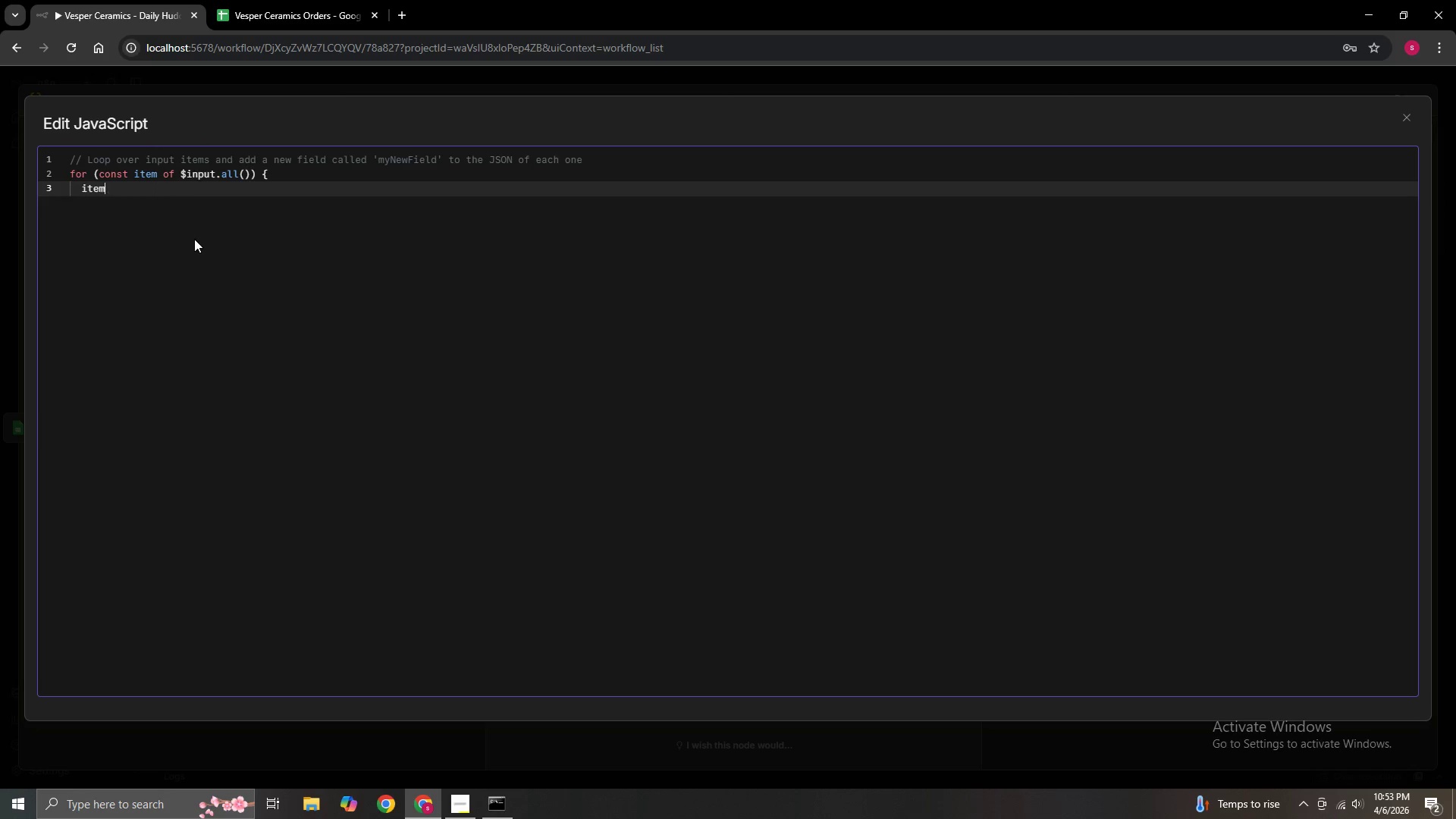 
key(Backspace)
 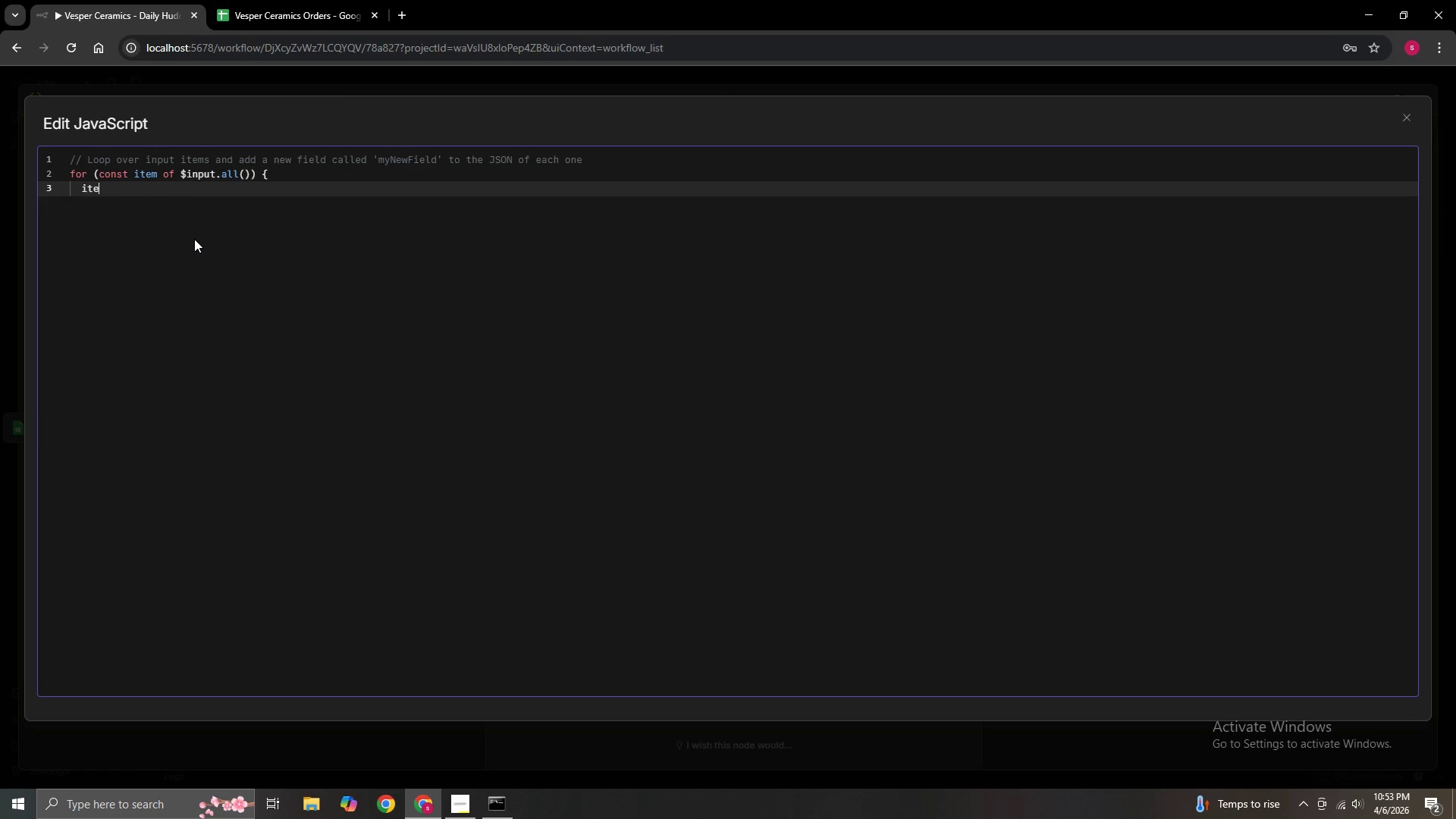 
key(Backspace)
 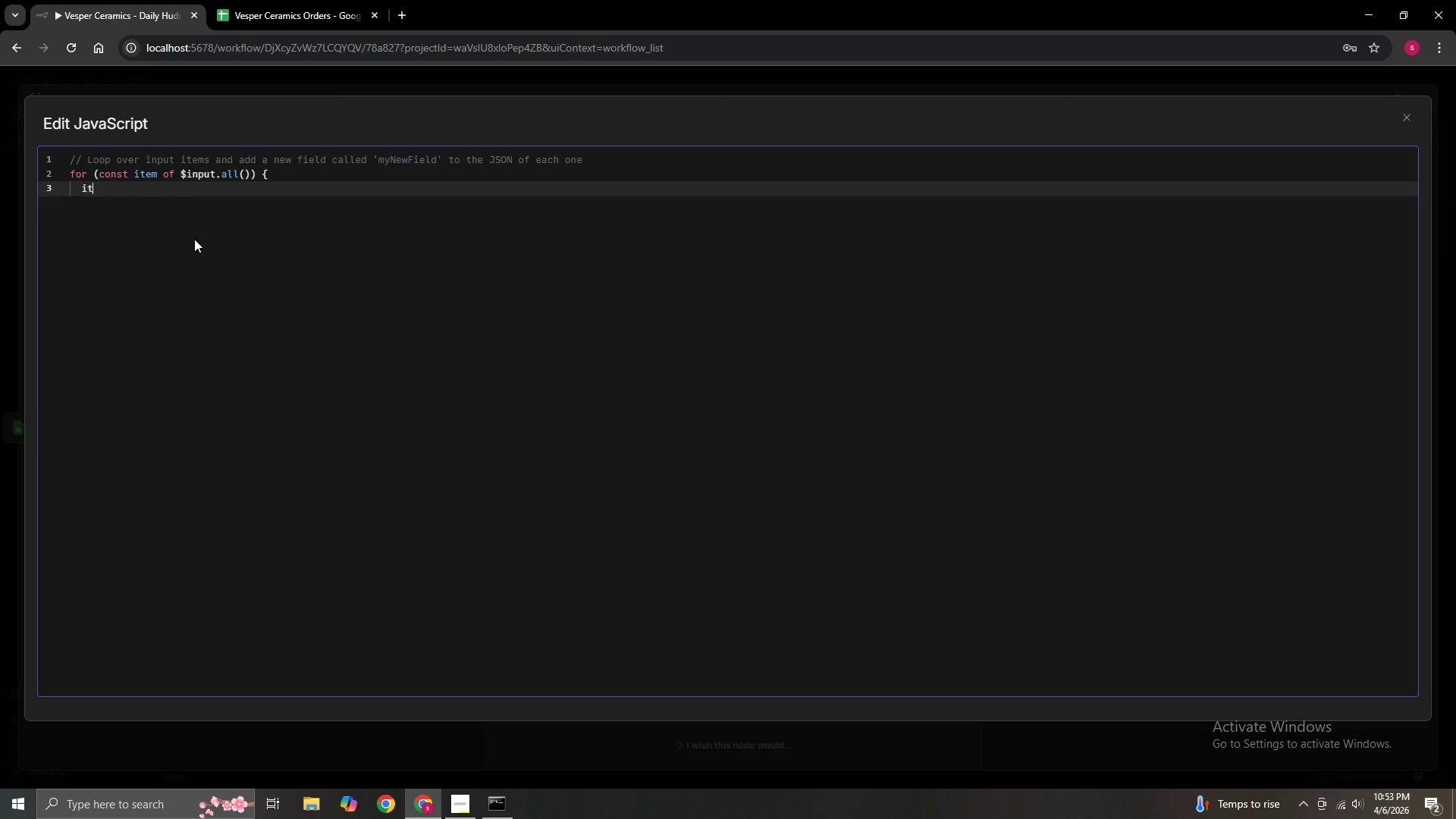 
key(Backspace)
 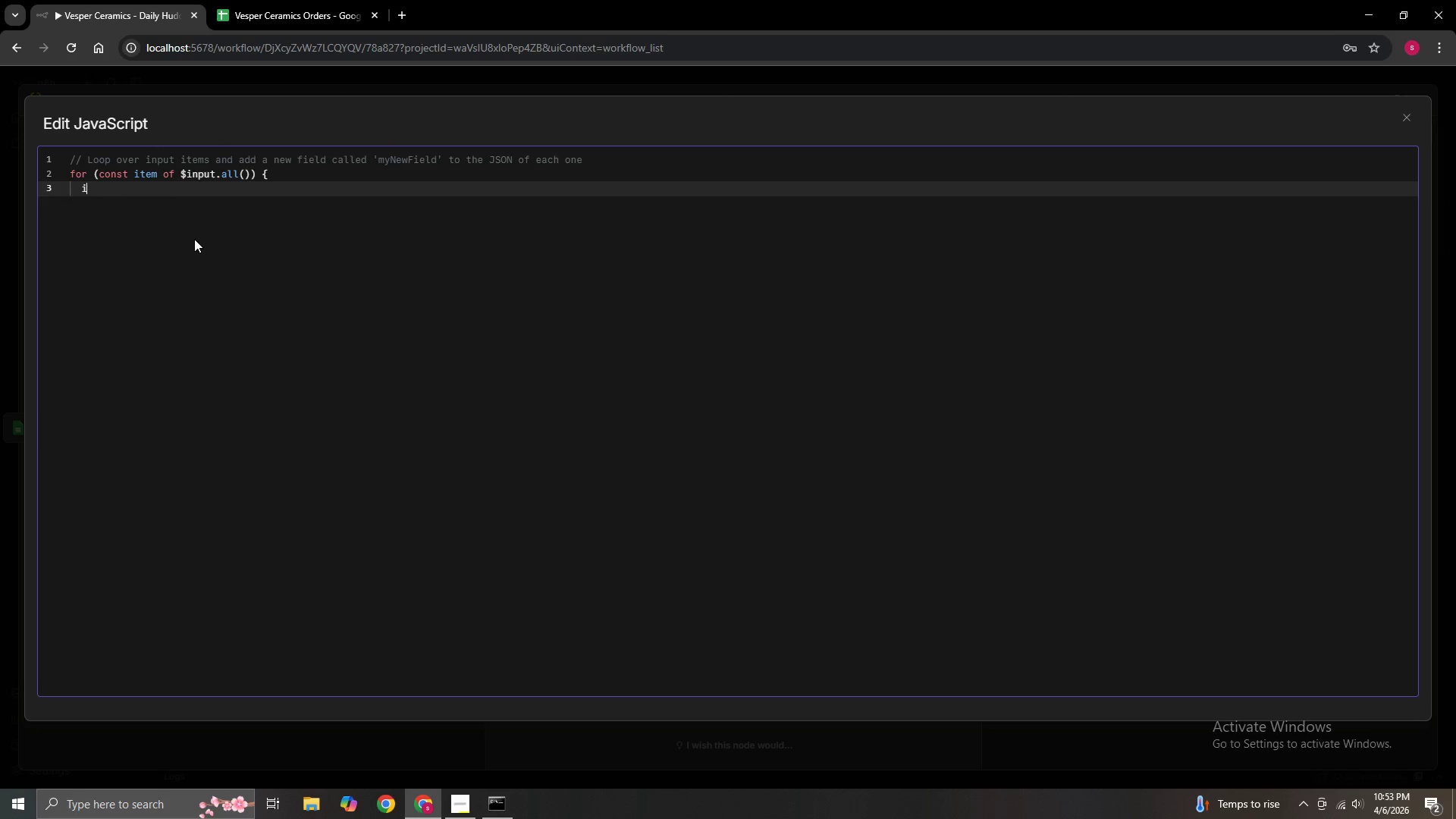 
key(Backspace)
 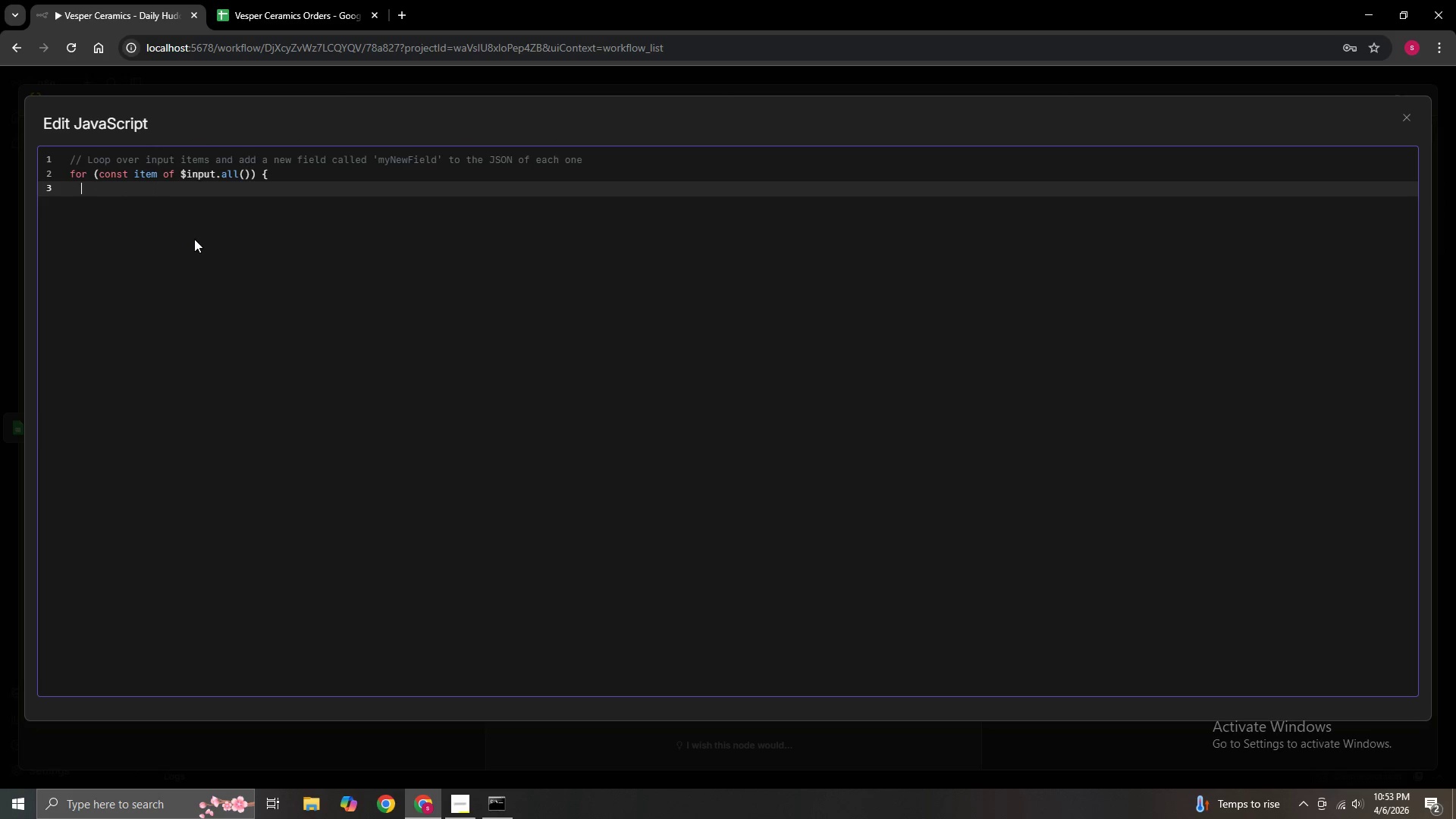 
key(Backspace)
 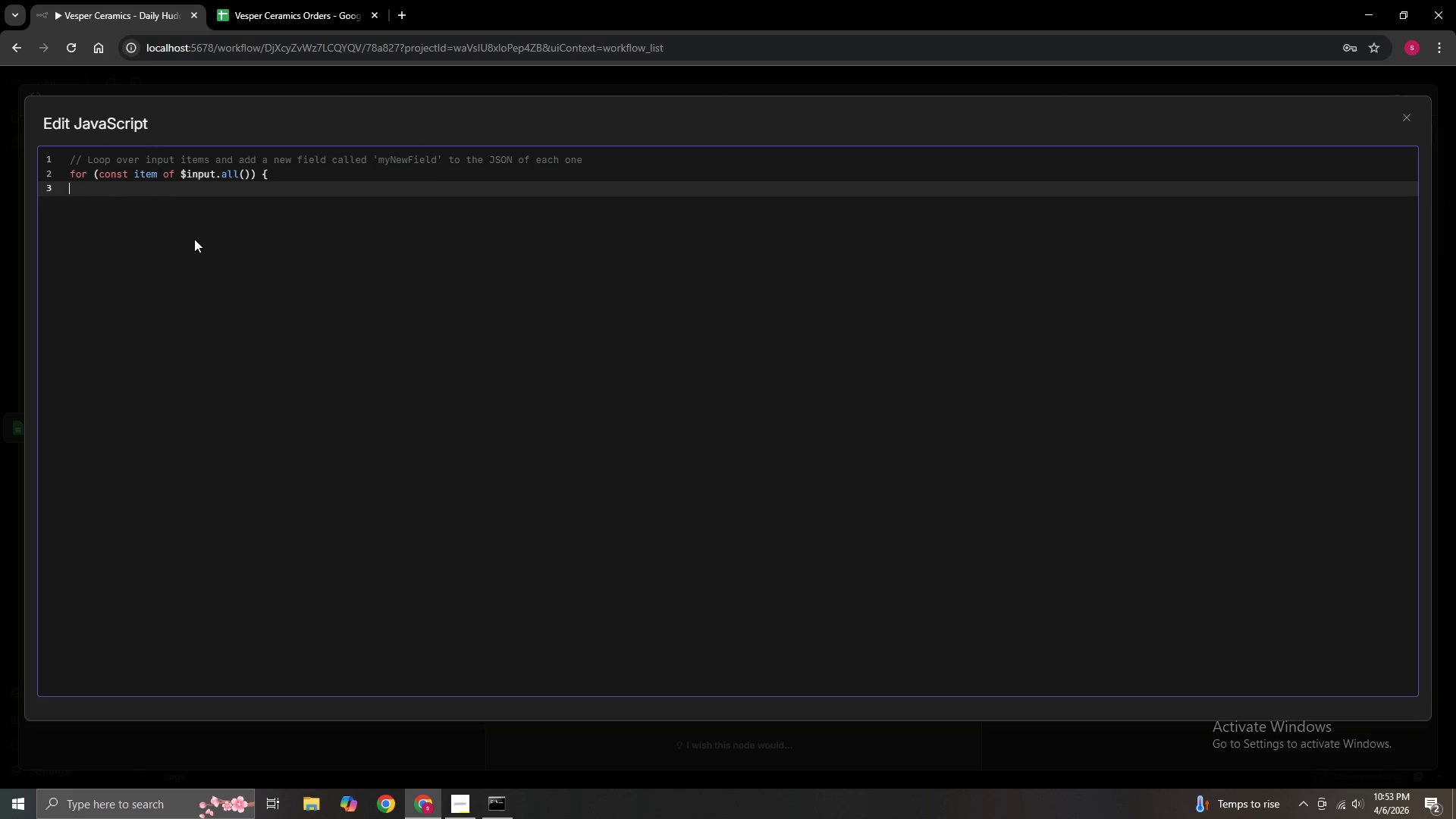 
key(Backspace)
 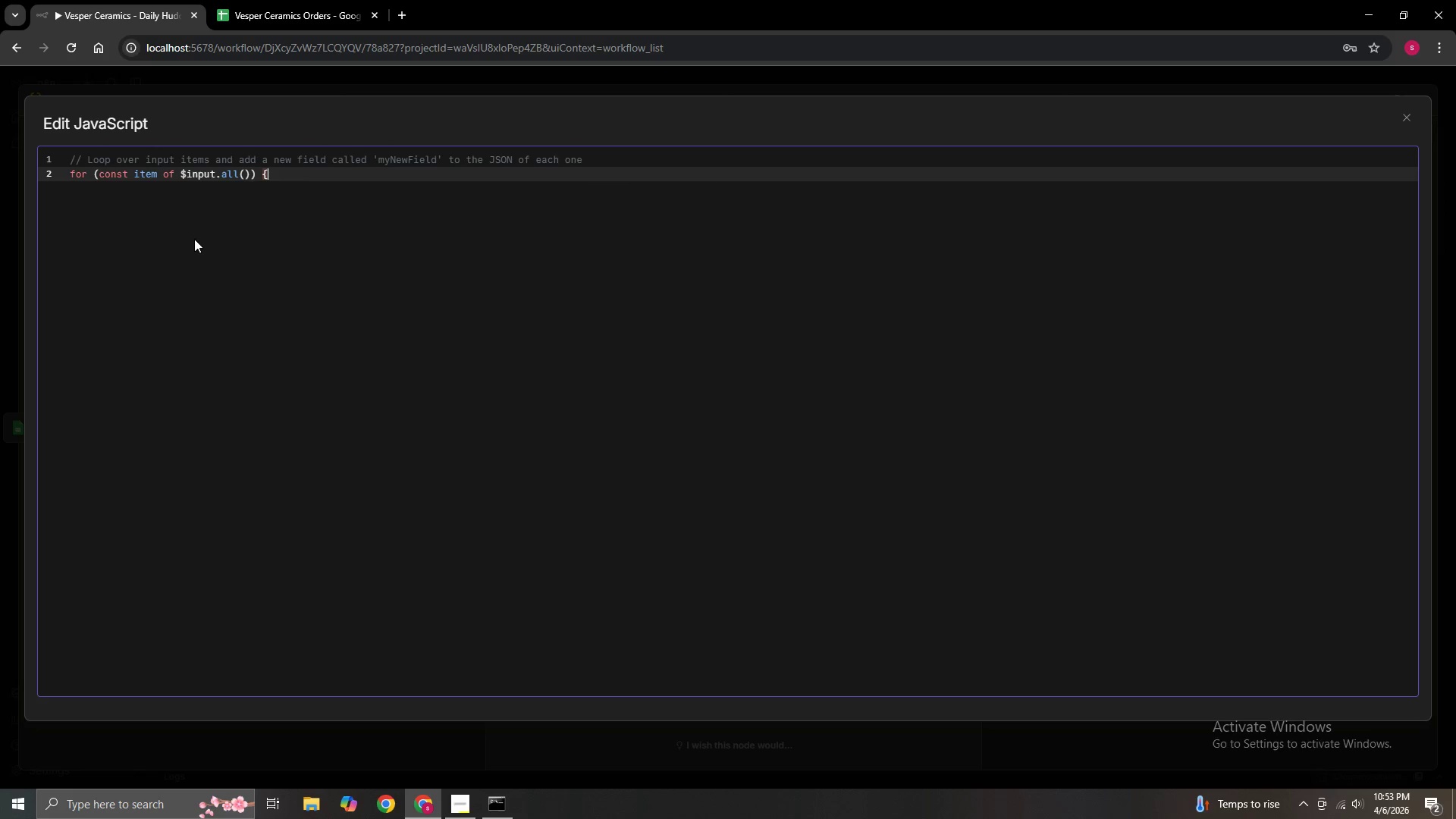 
key(Backspace)
 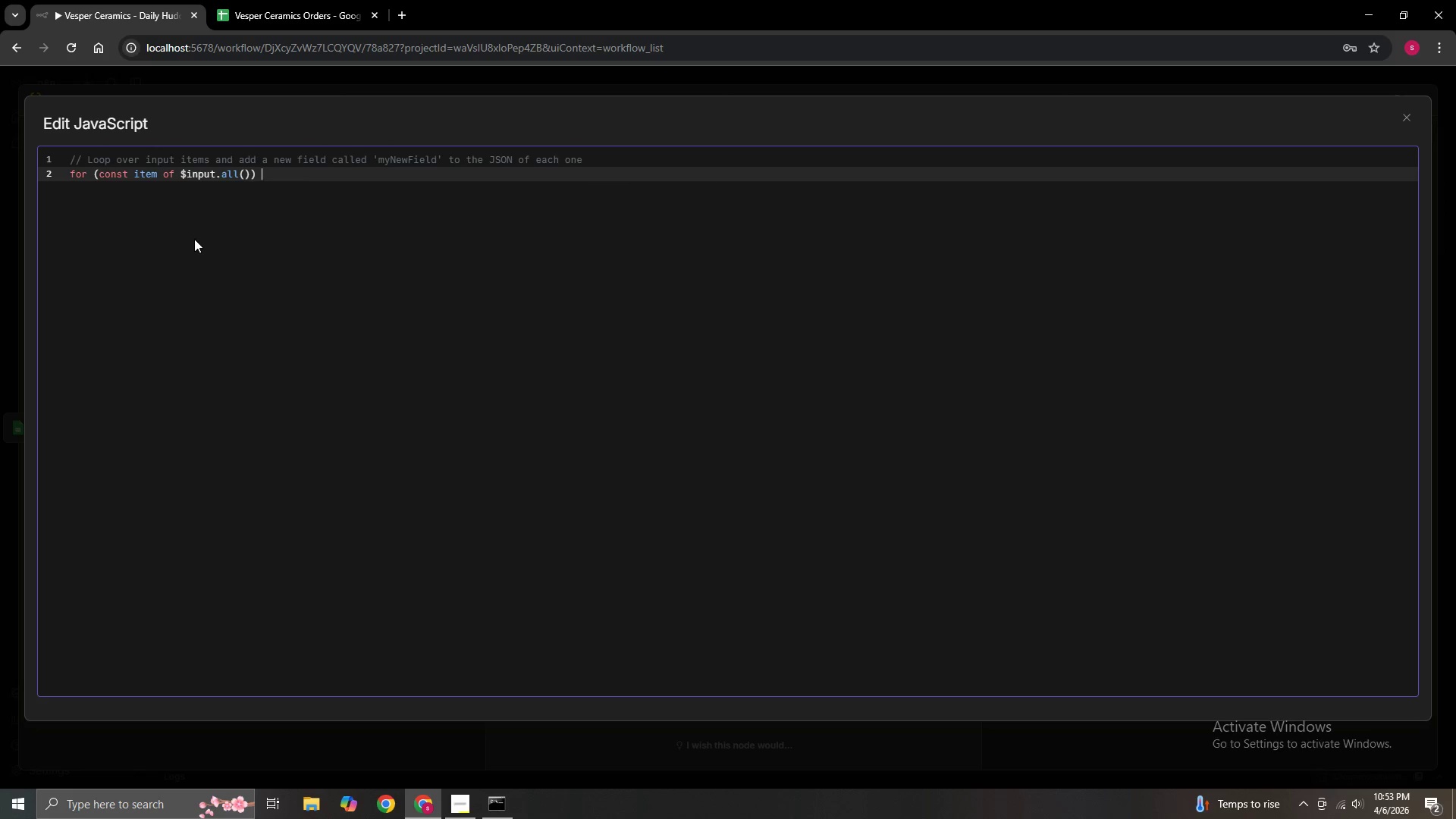 
key(Backspace)
 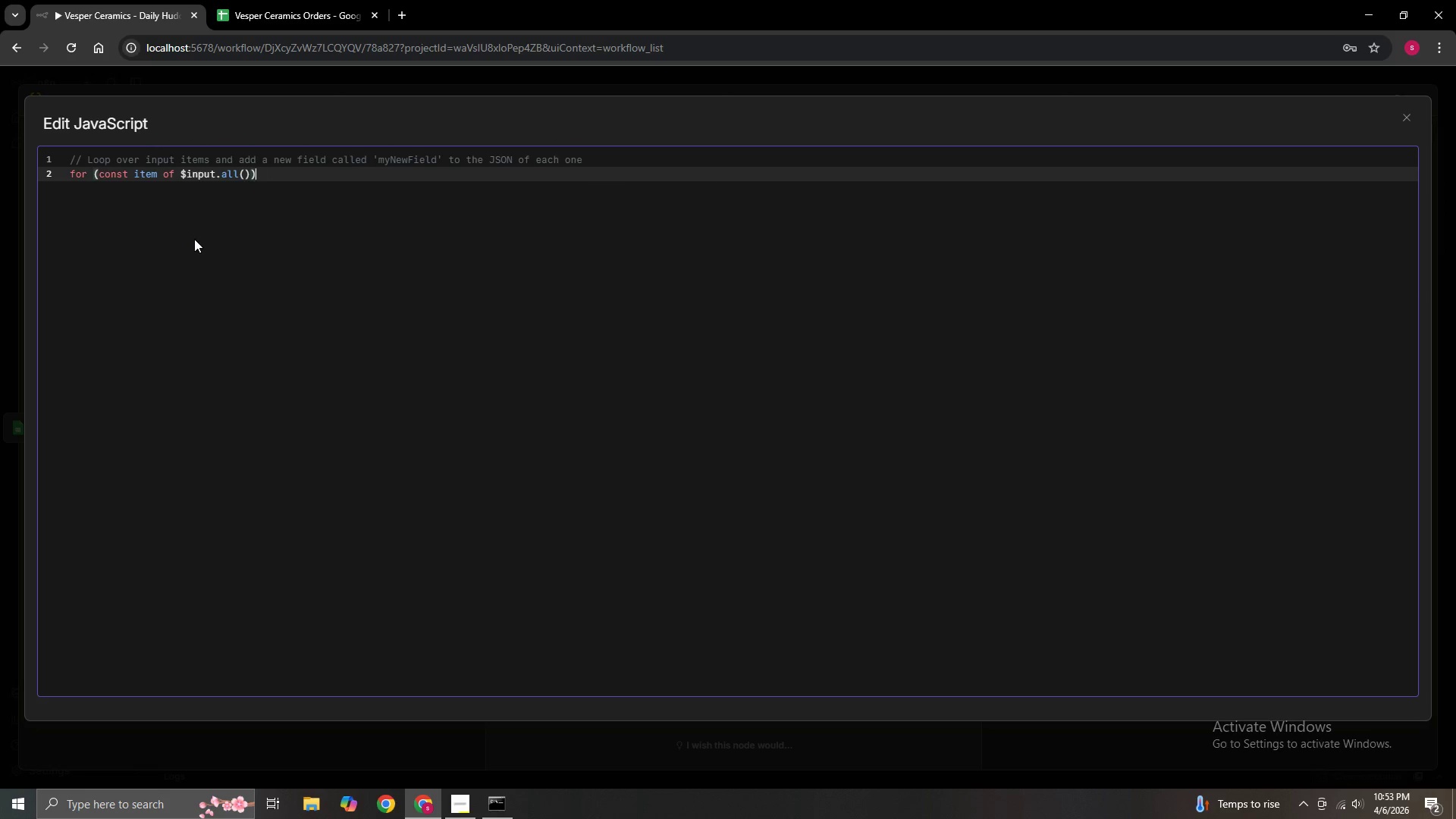 
hold_key(key=Backspace, duration=1.11)
 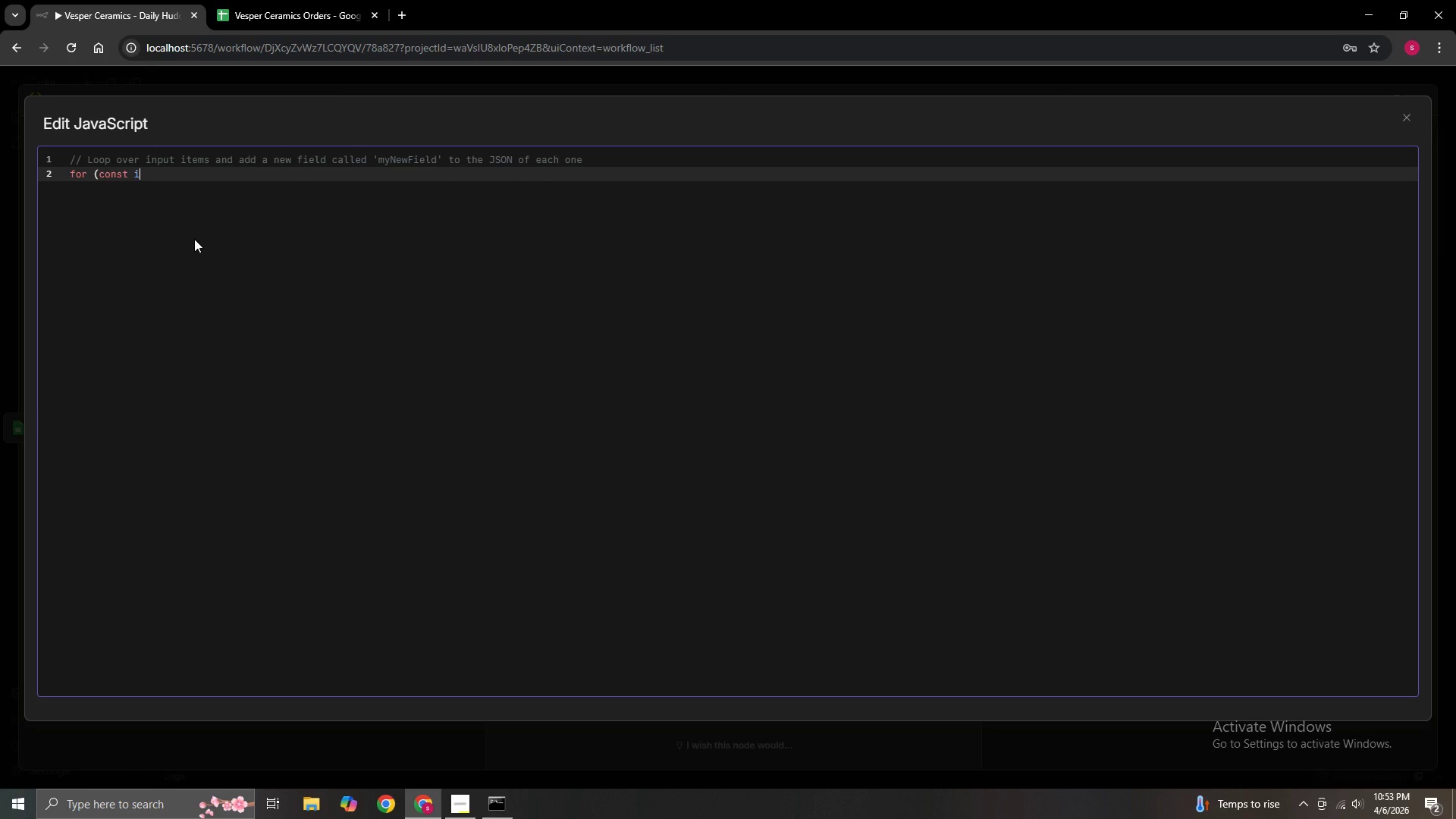 
key(Backspace)
 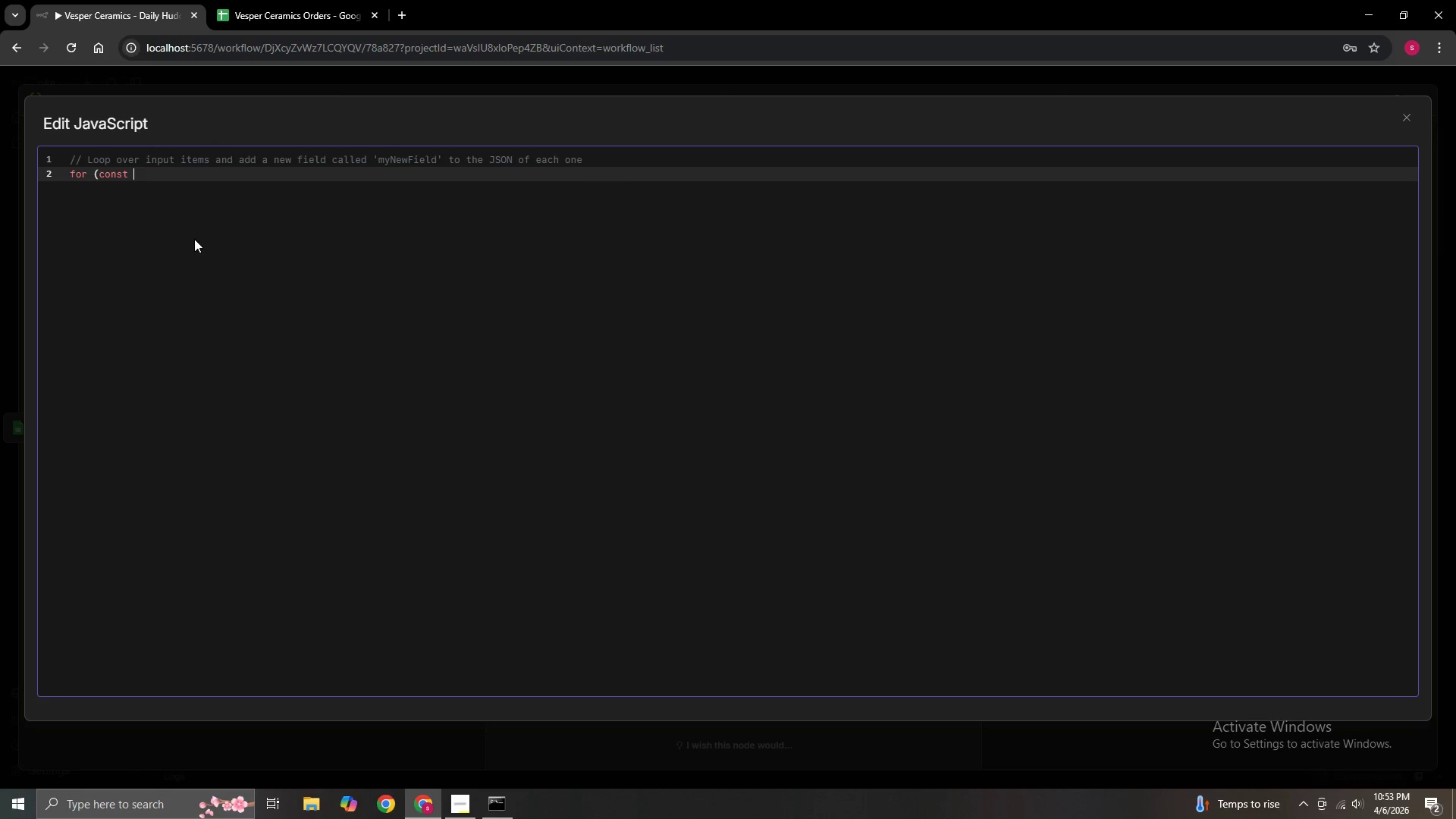 
key(Backspace)
 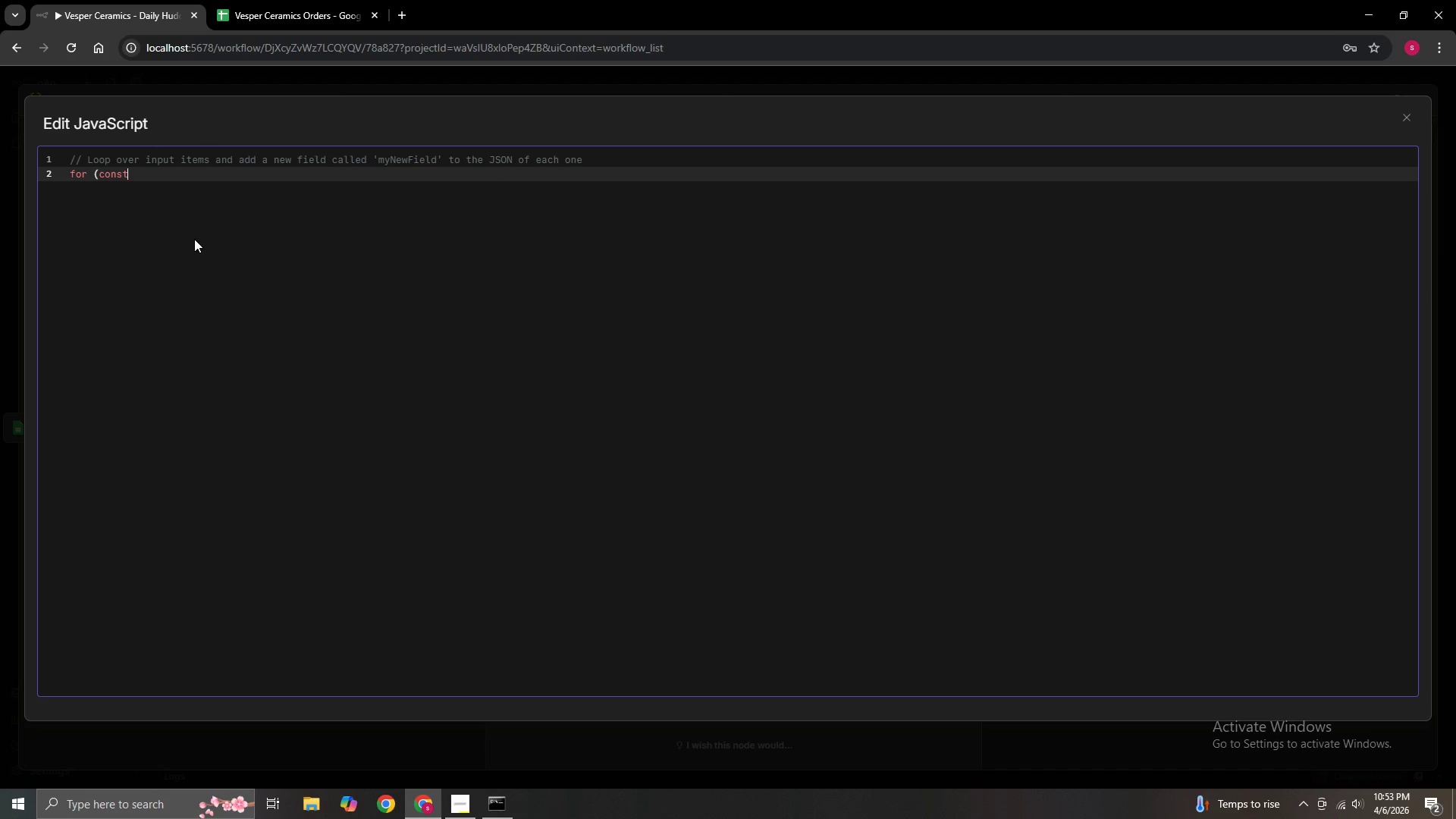 
key(Backspace)
 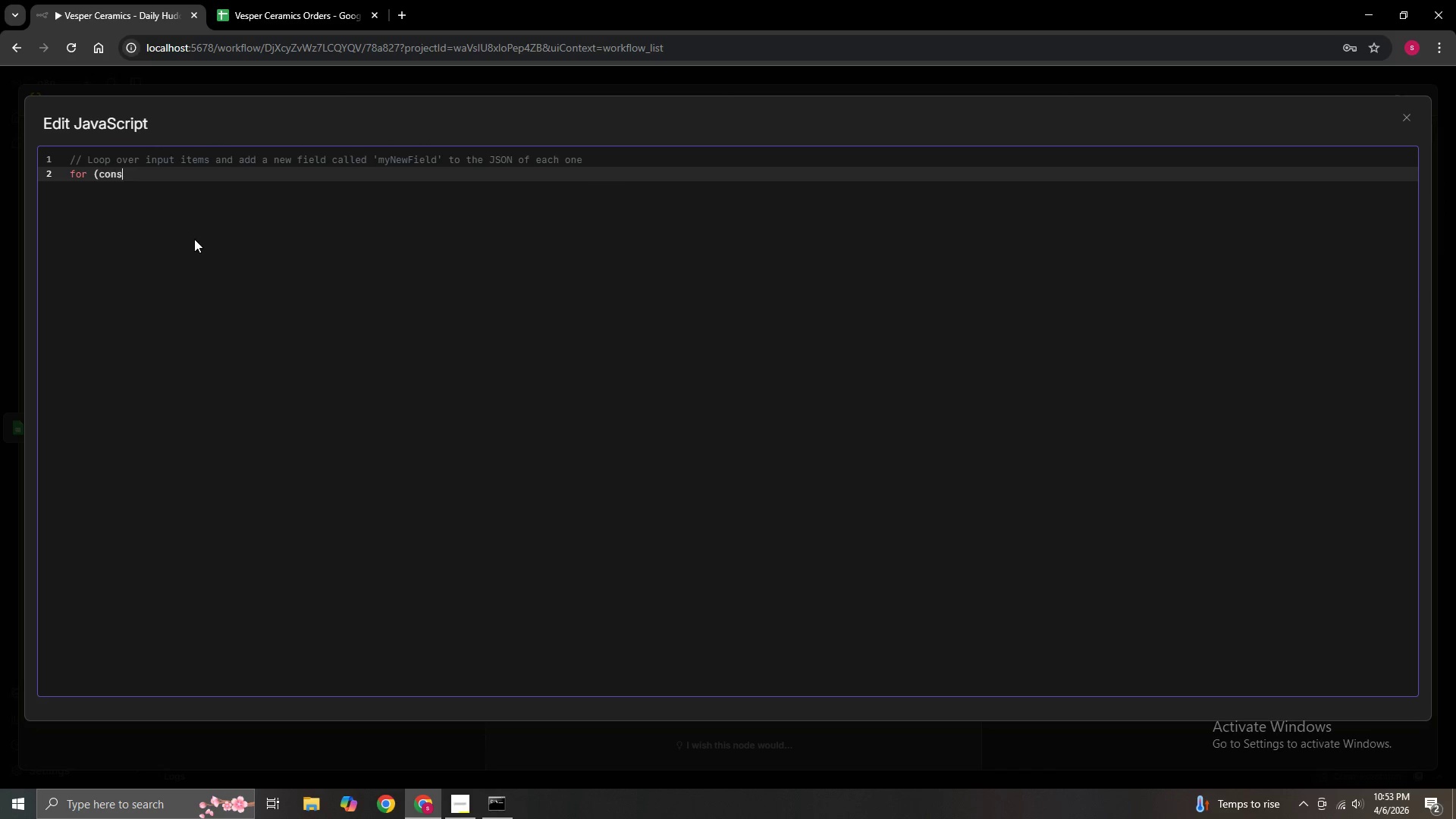 
key(Backspace)
 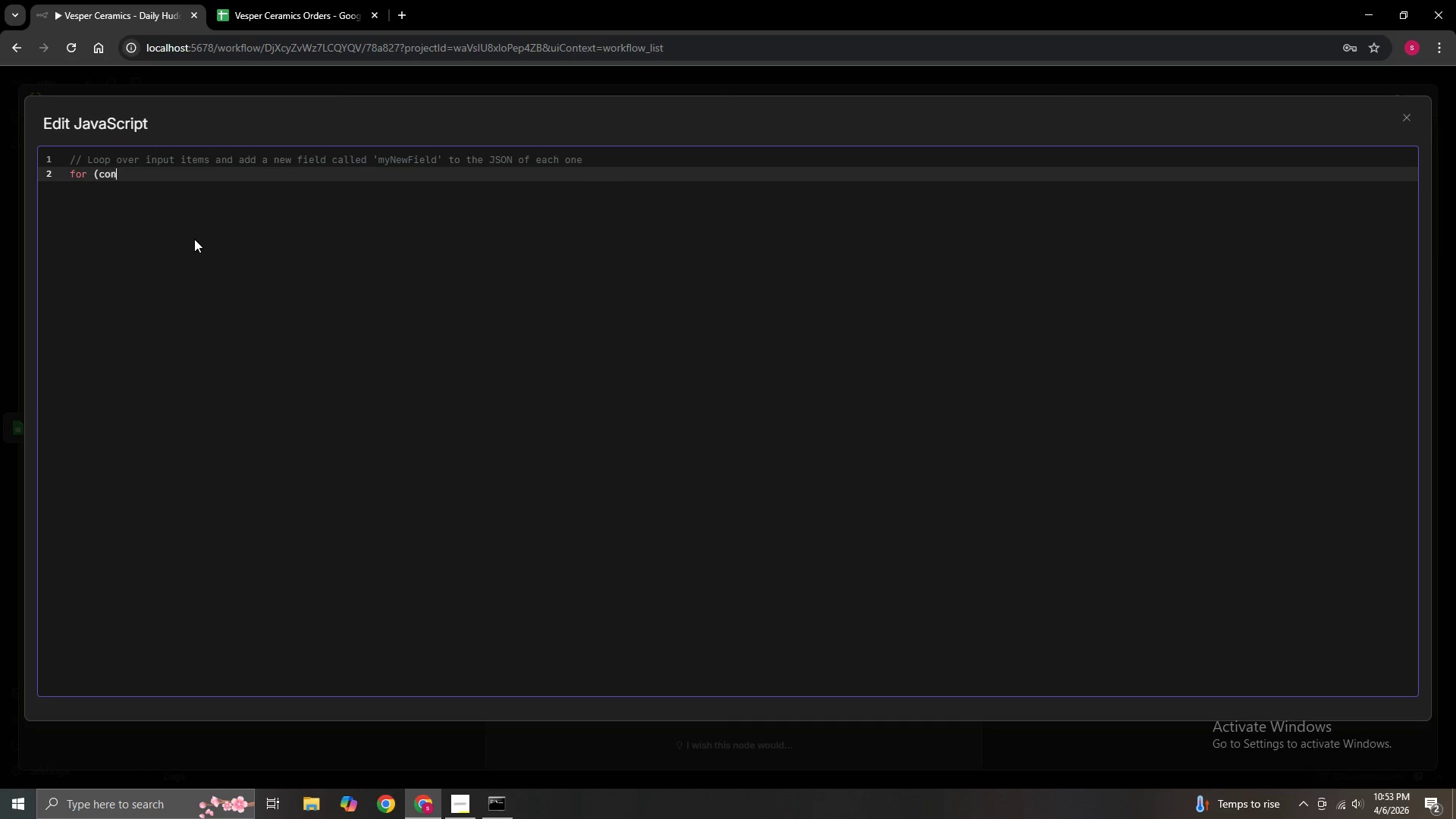 
key(Backspace)
 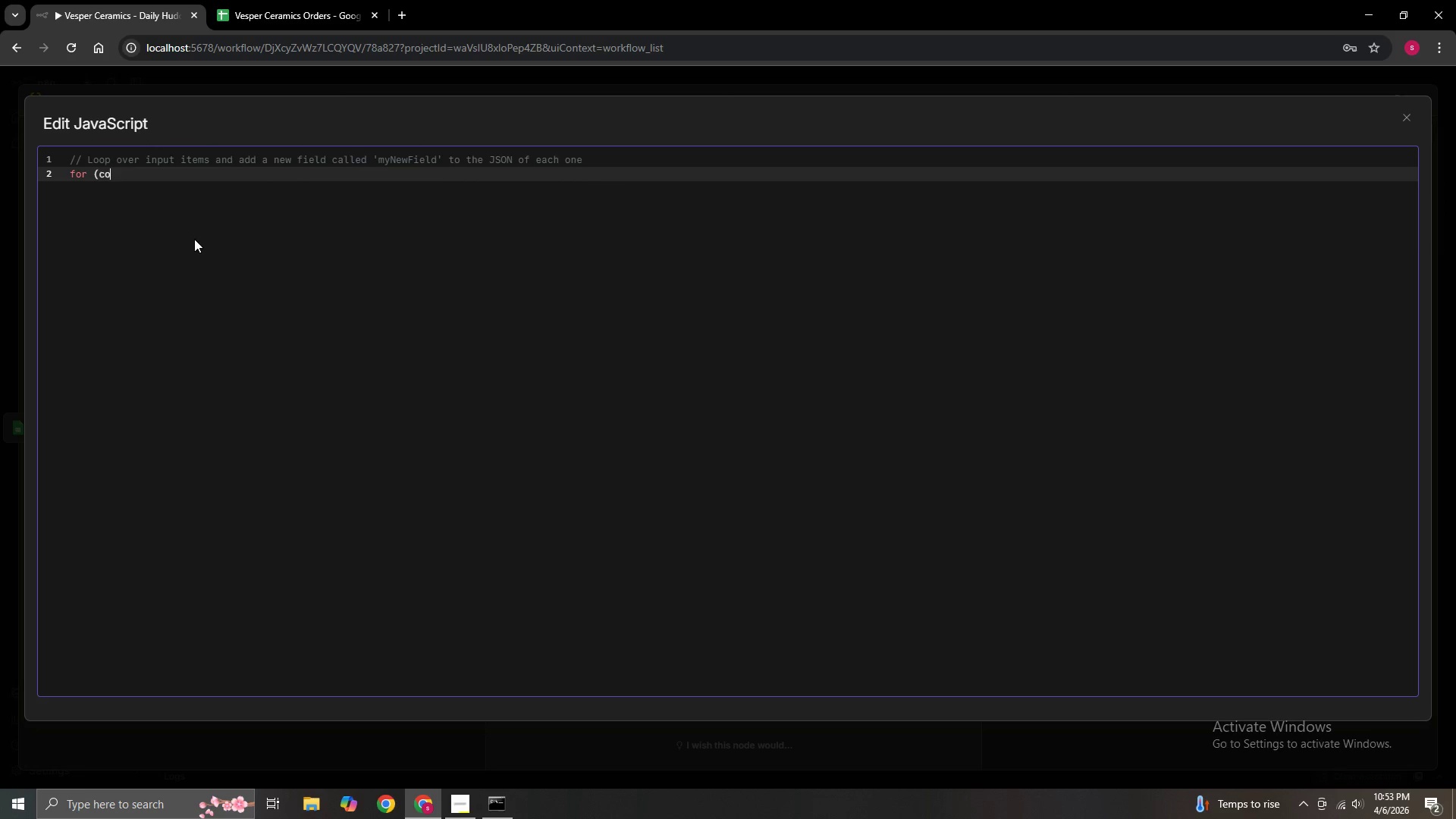 
key(Backspace)
 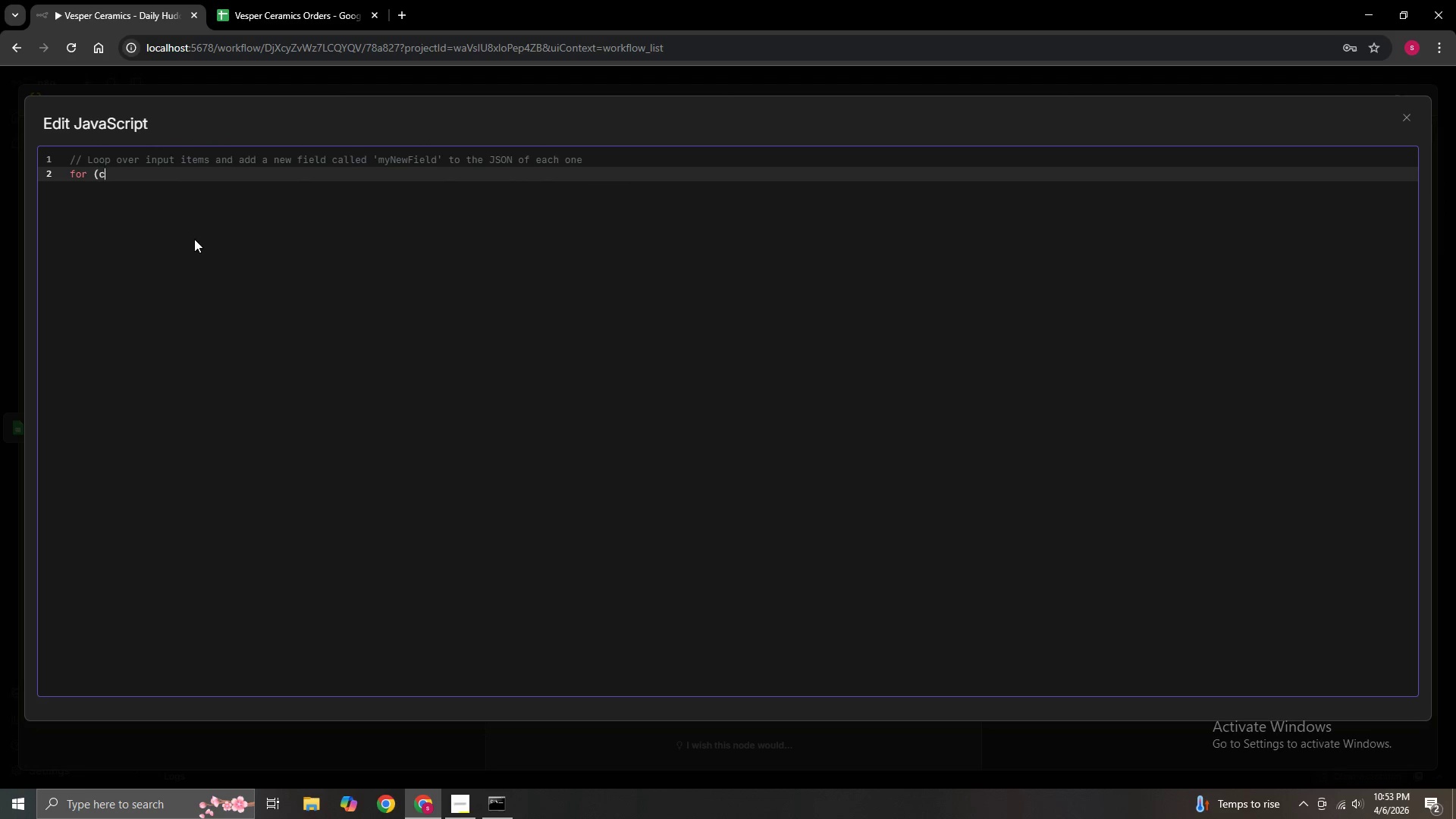 
key(Backspace)
 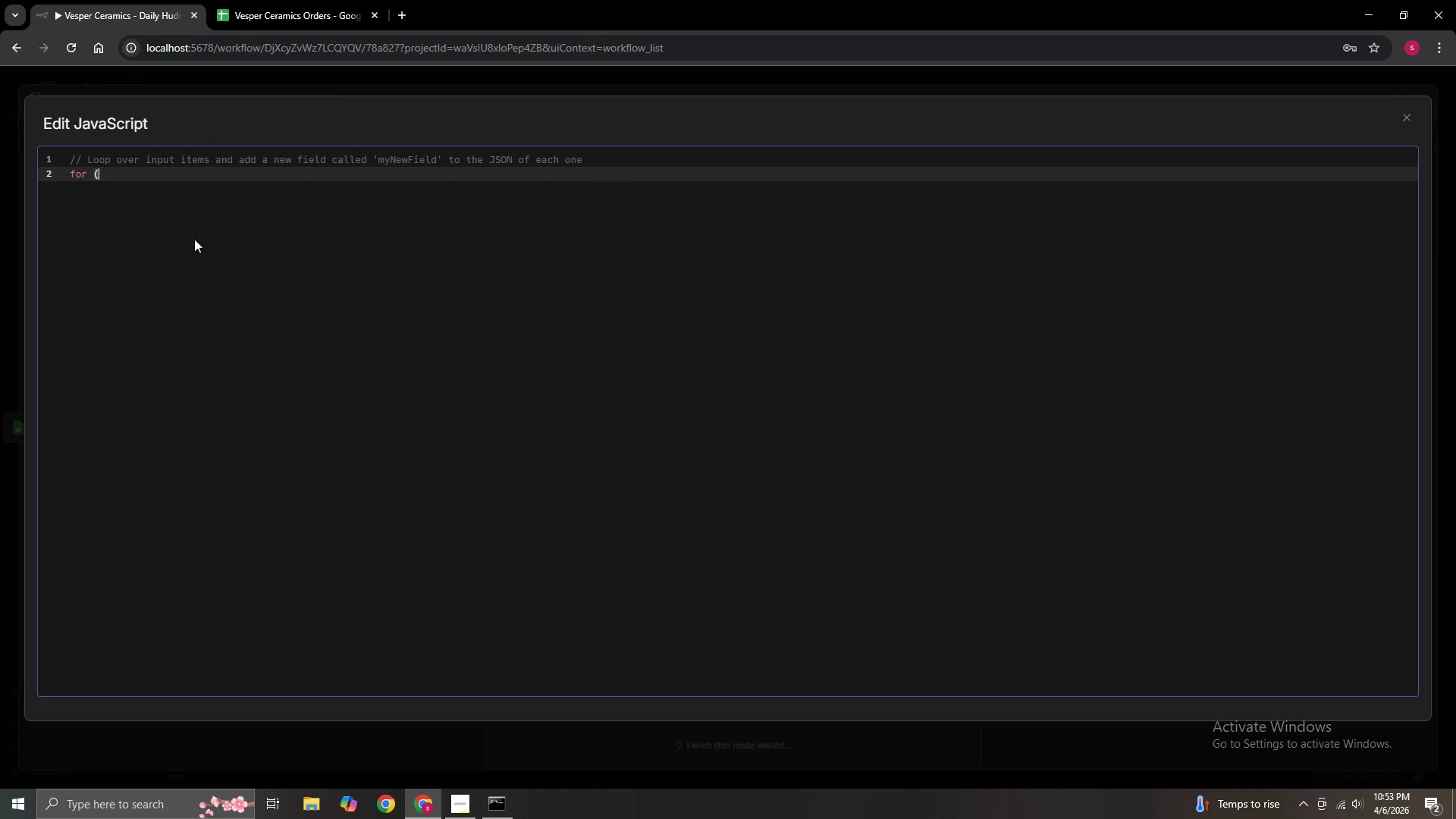 
key(Backspace)
 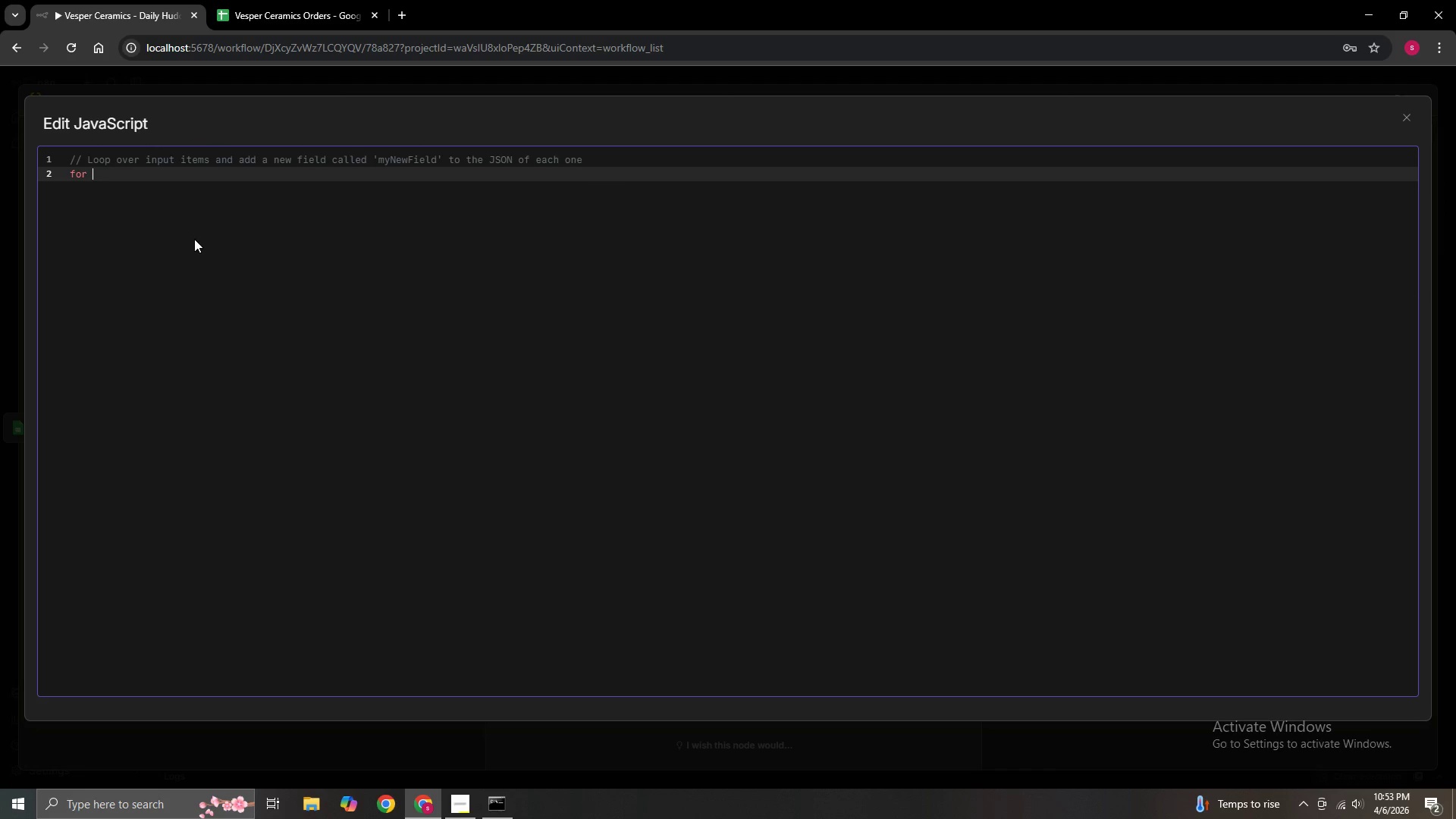 
key(Backspace)
 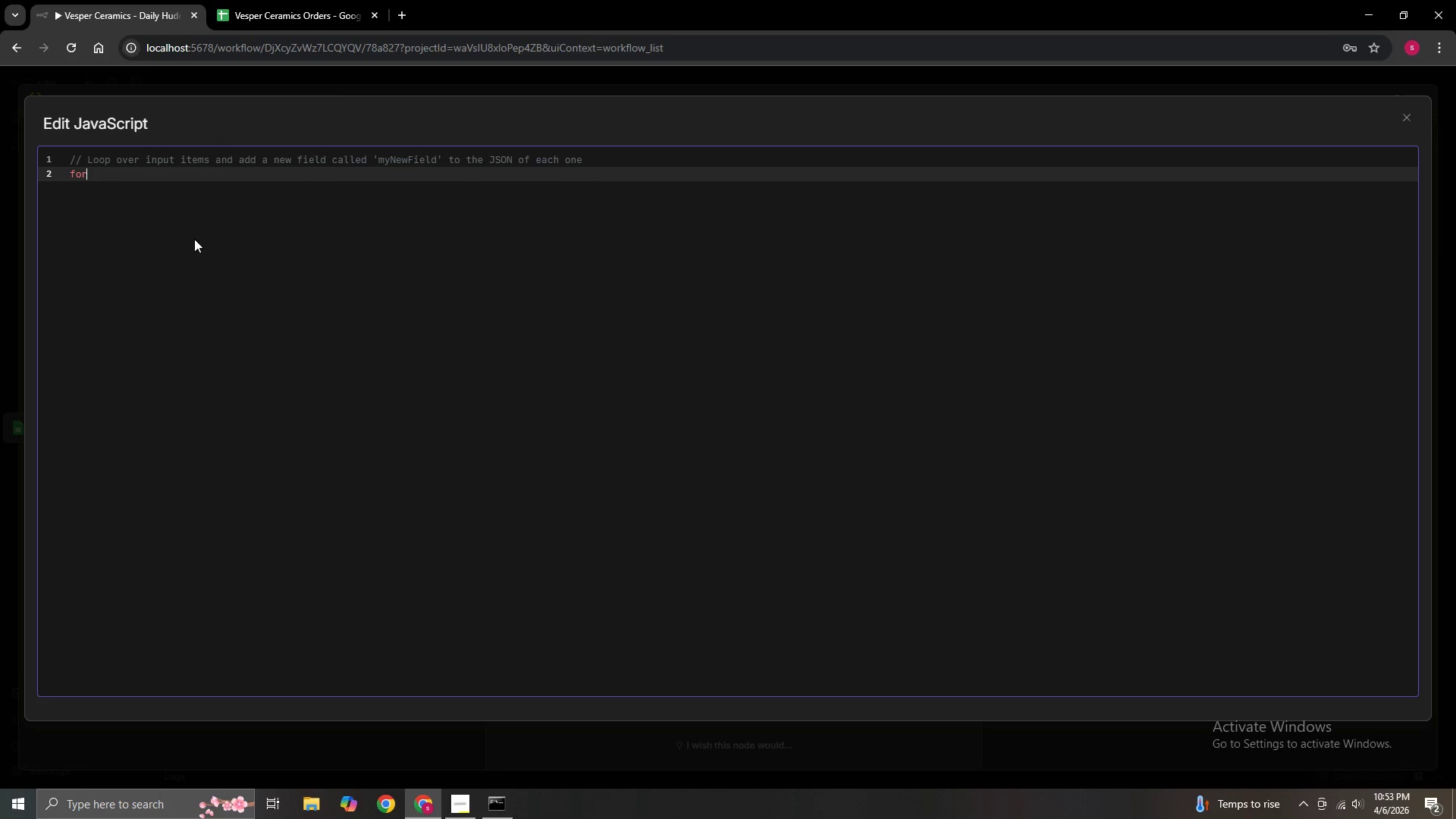 
key(Backspace)
 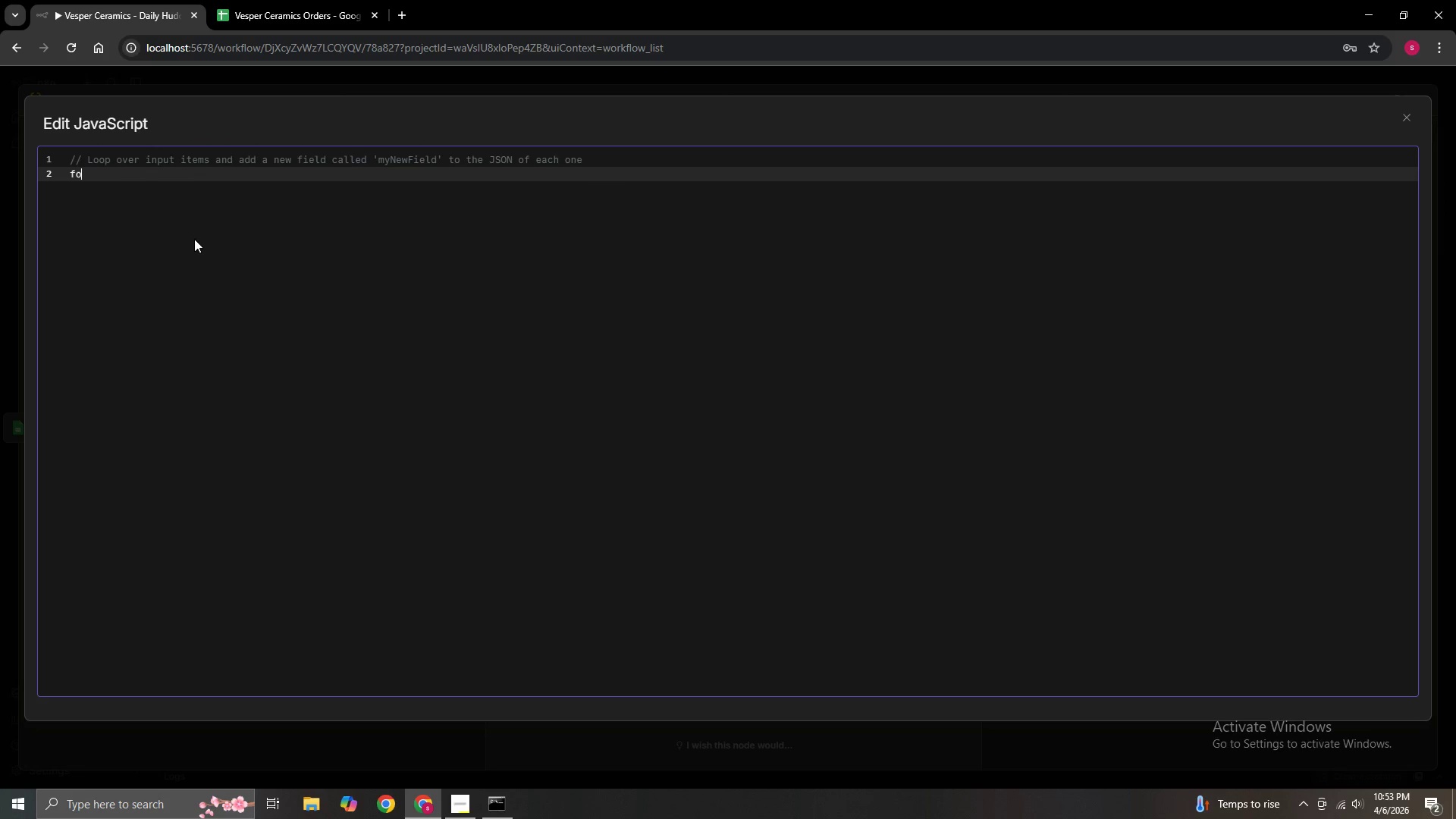 
key(Backspace)
 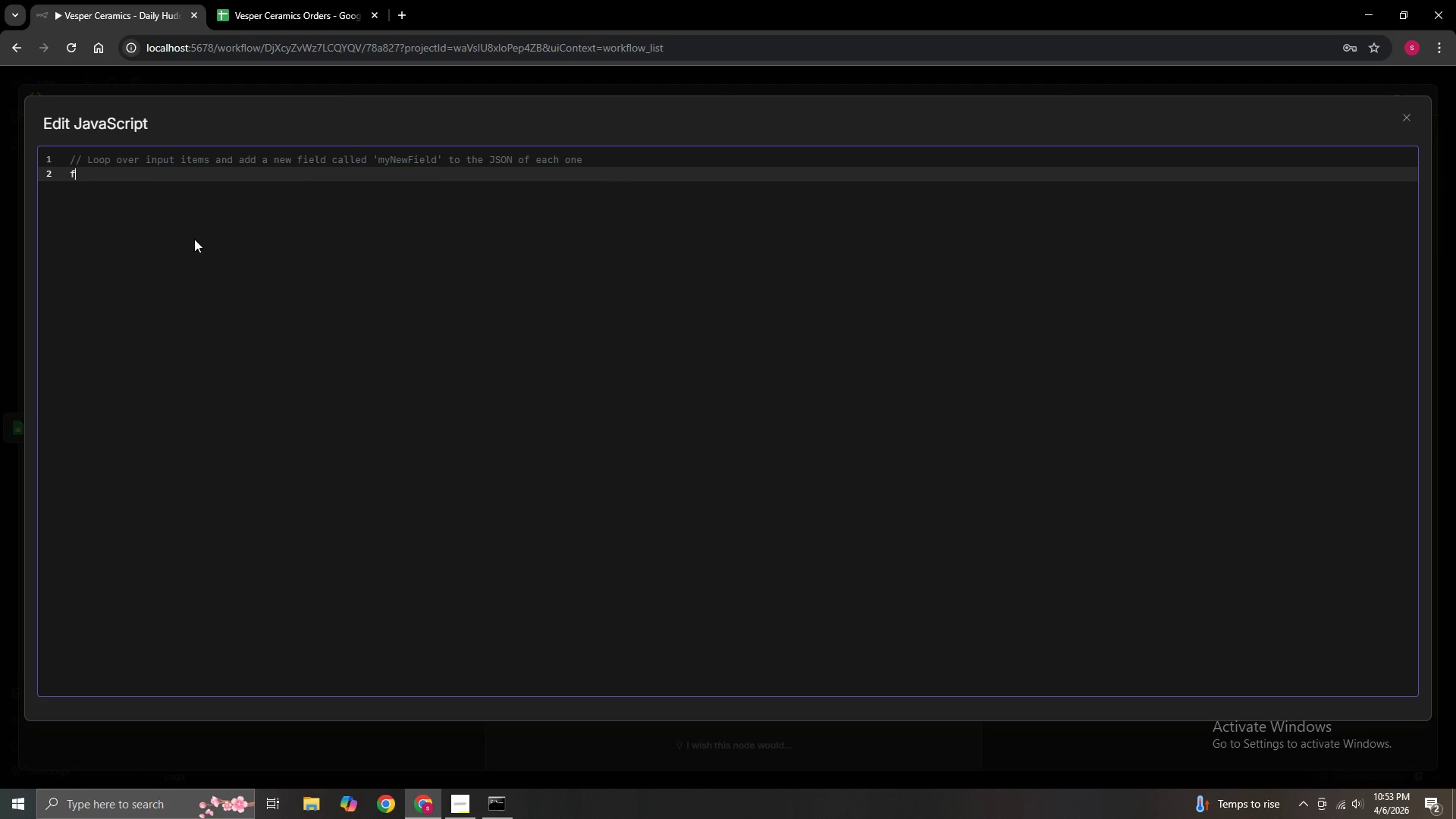 
key(Backspace)
 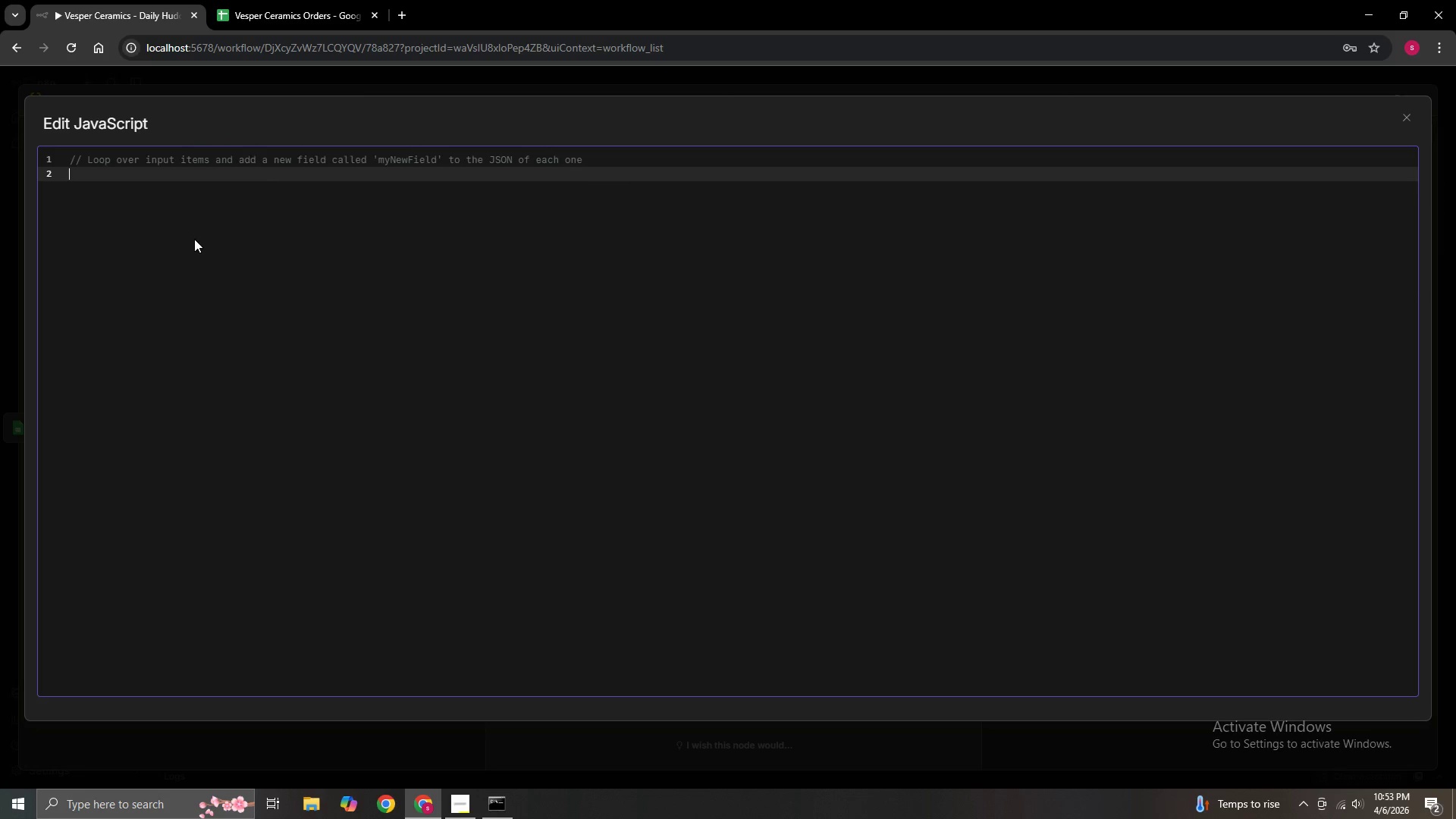 
key(Backspace)
 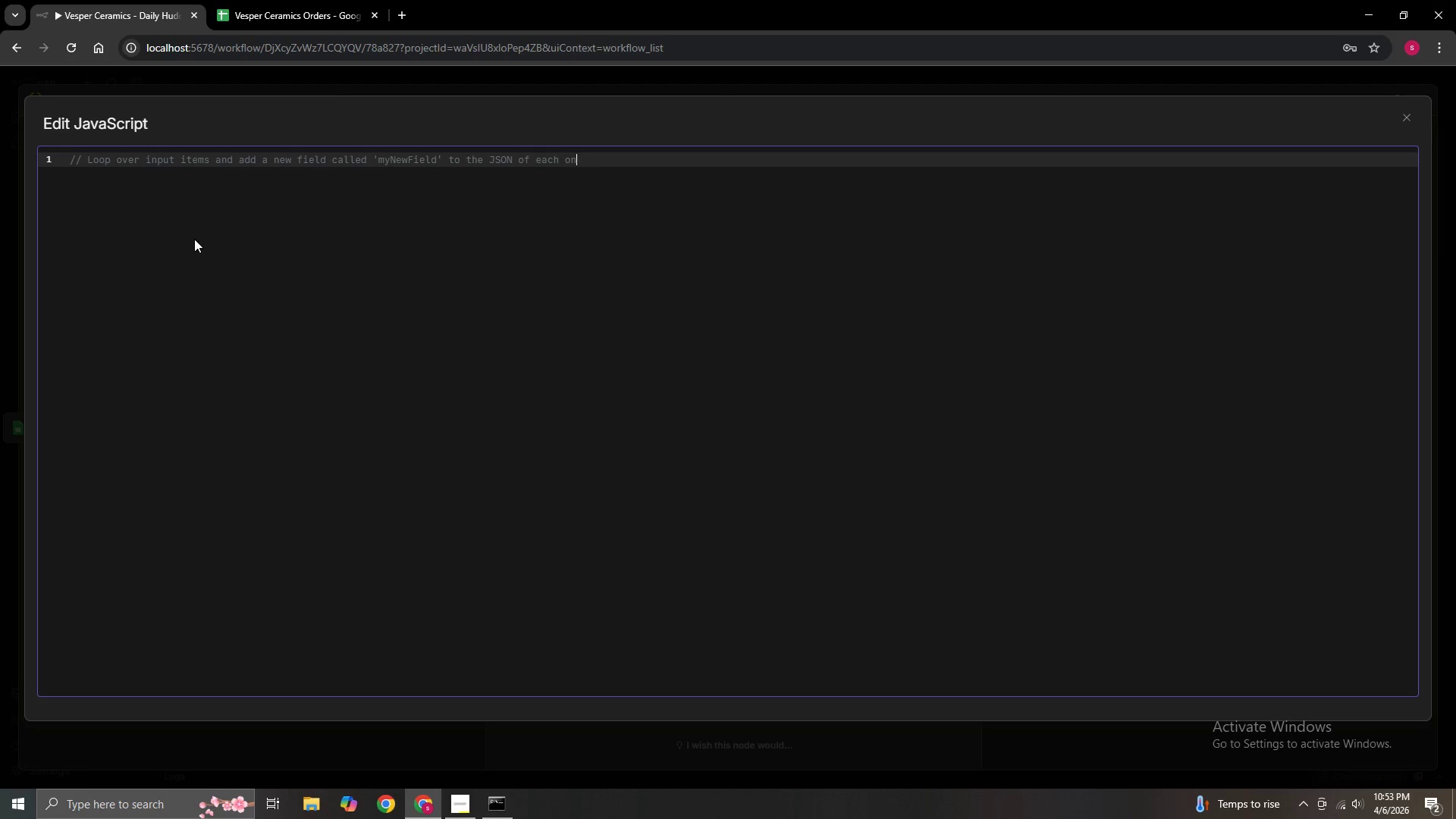 
key(Backspace)
 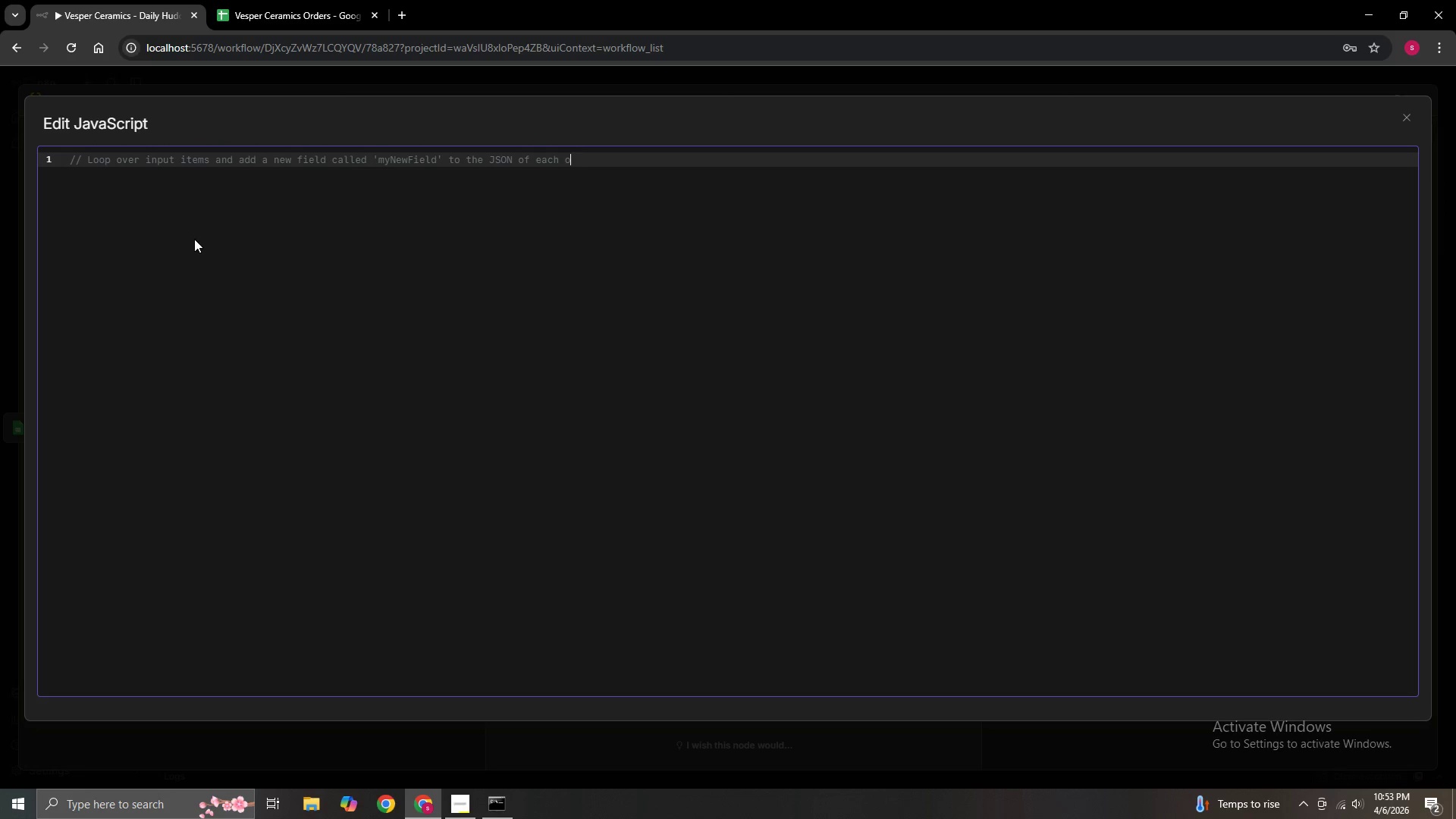 
hold_key(key=Backspace, duration=1.5)
 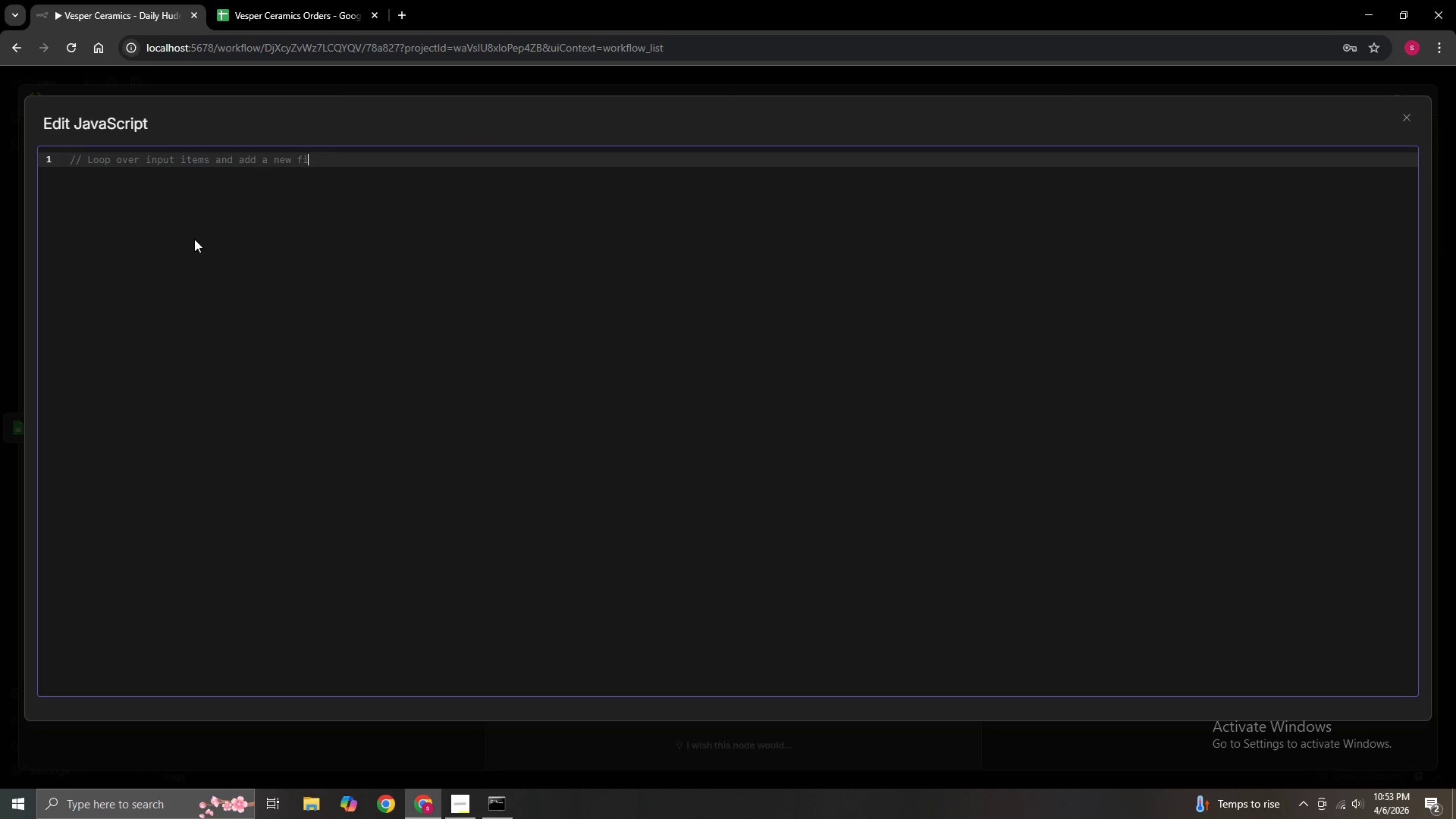 
hold_key(key=Backspace, duration=1.52)
 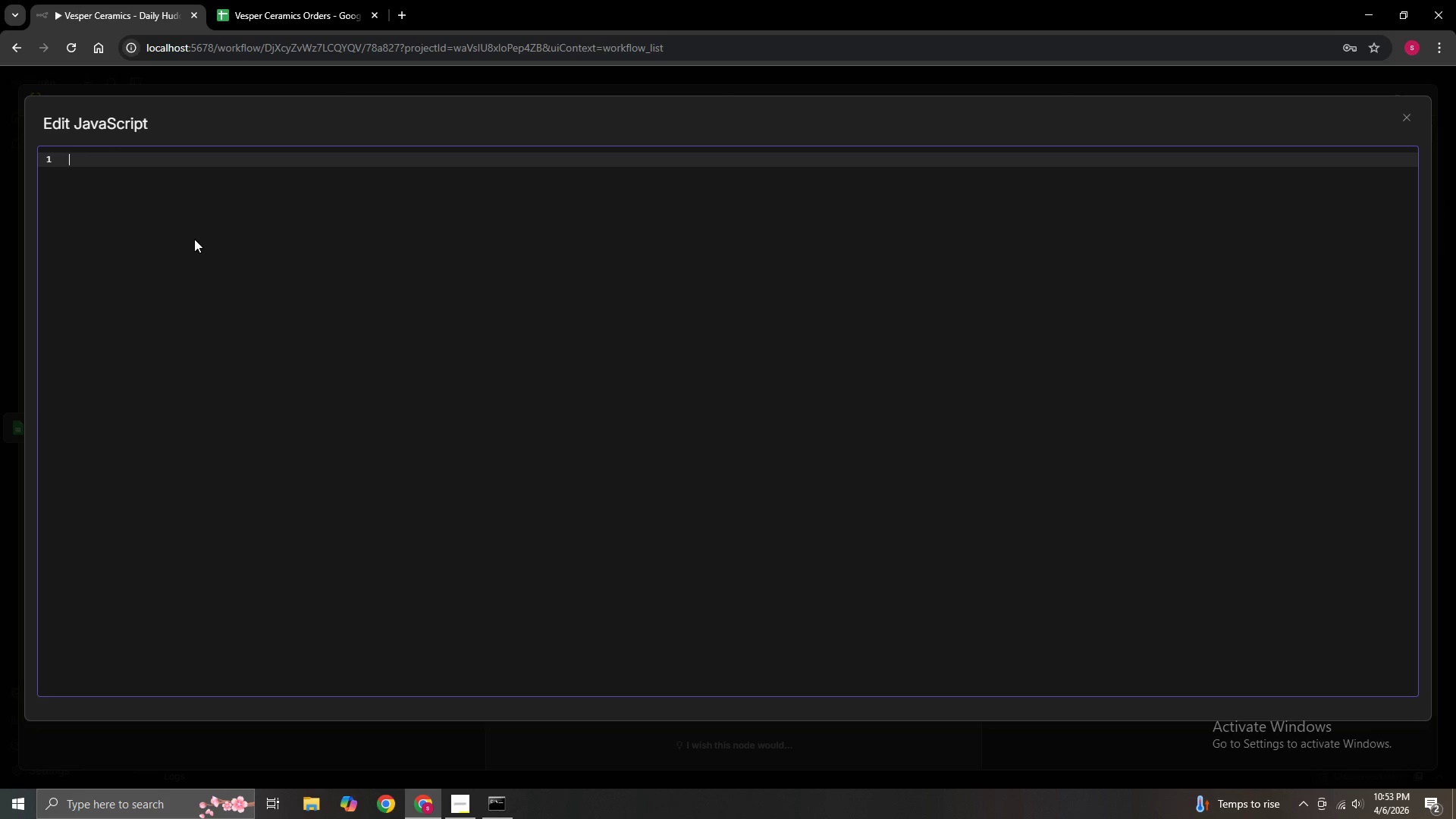 
hold_key(key=Backspace, duration=0.55)
 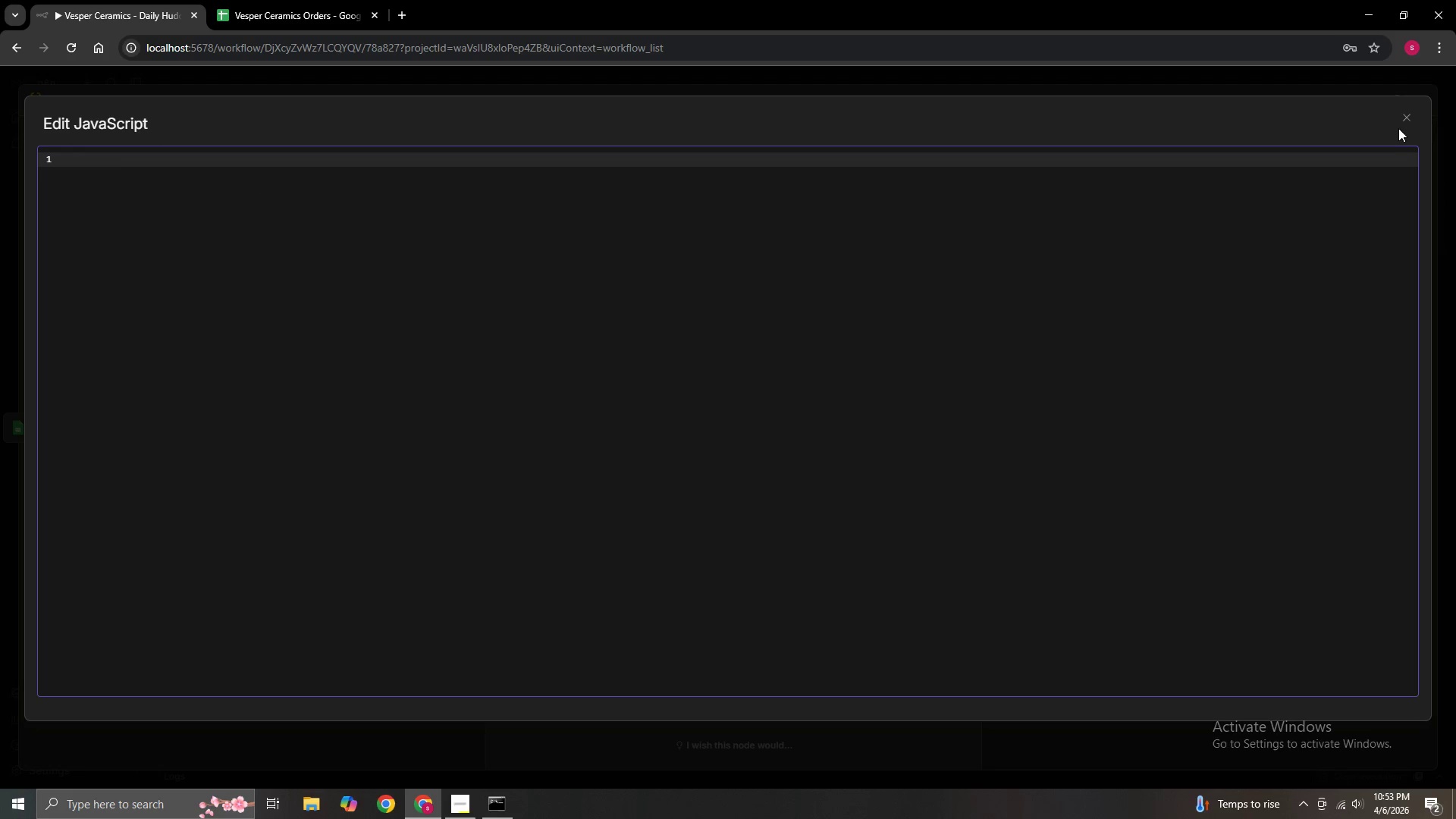 
double_click([1401, 125])
 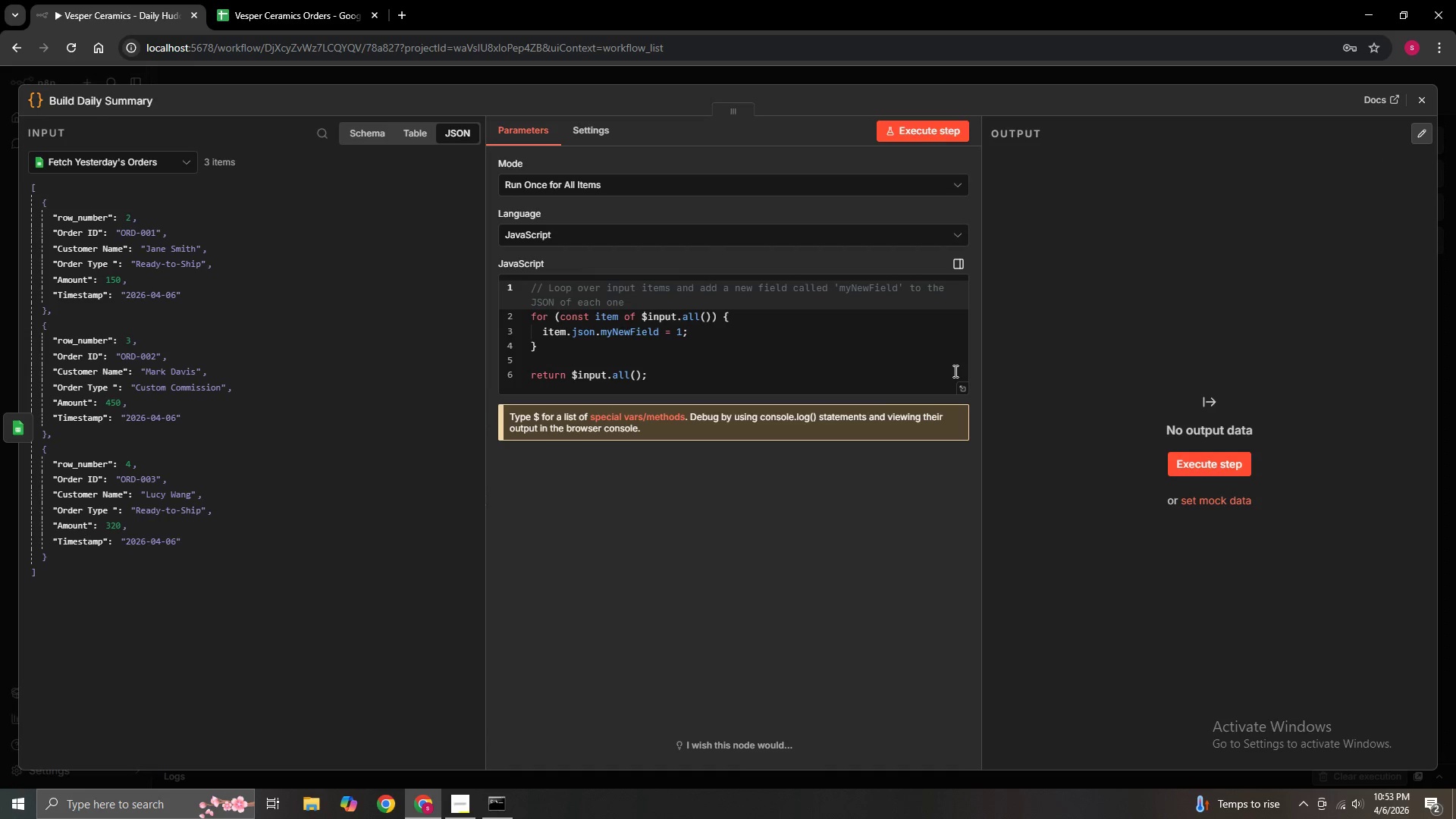 
left_click([962, 392])
 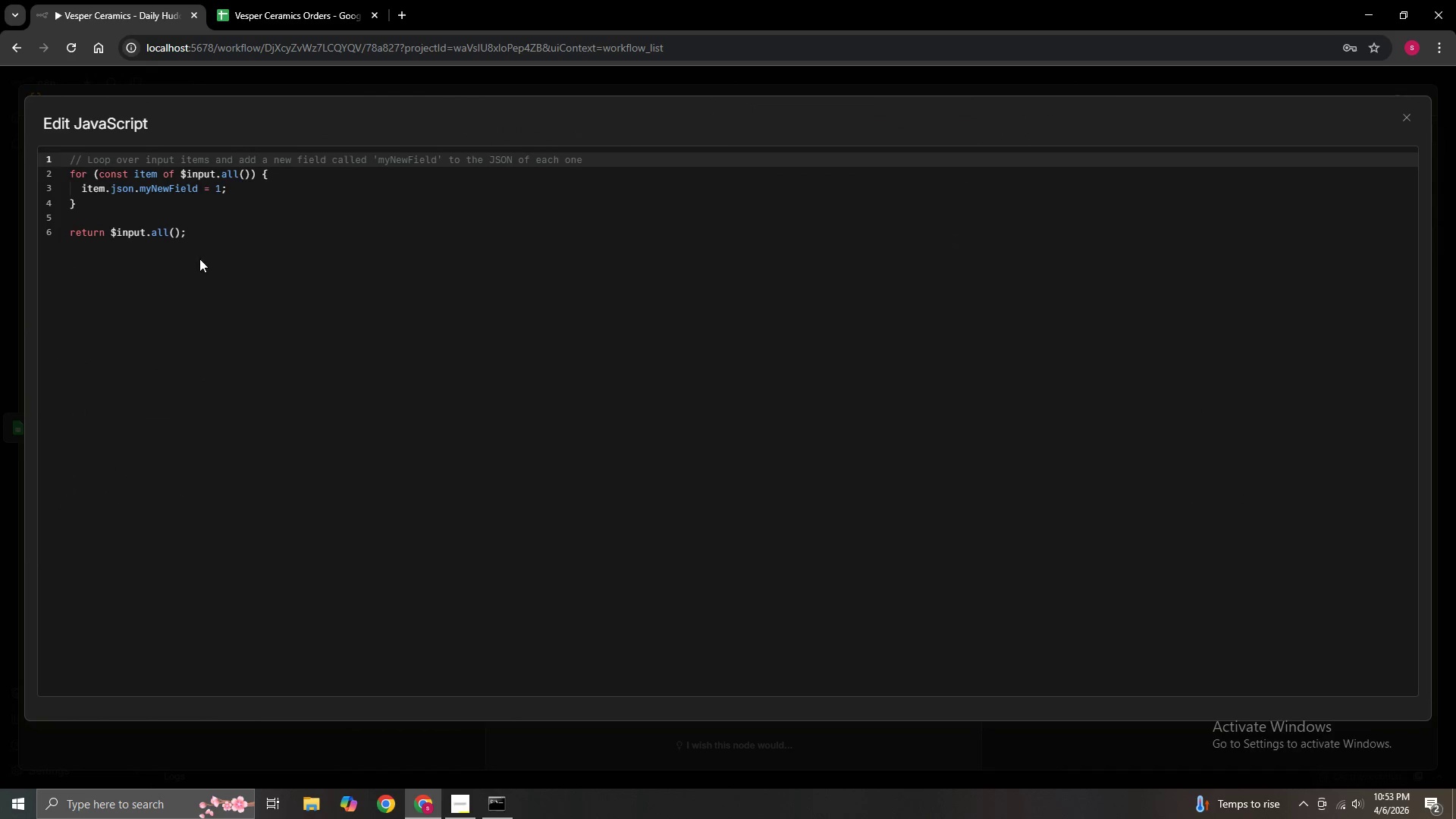 
left_click_drag(start_coordinate=[106, 239], to_coordinate=[55, 151])
 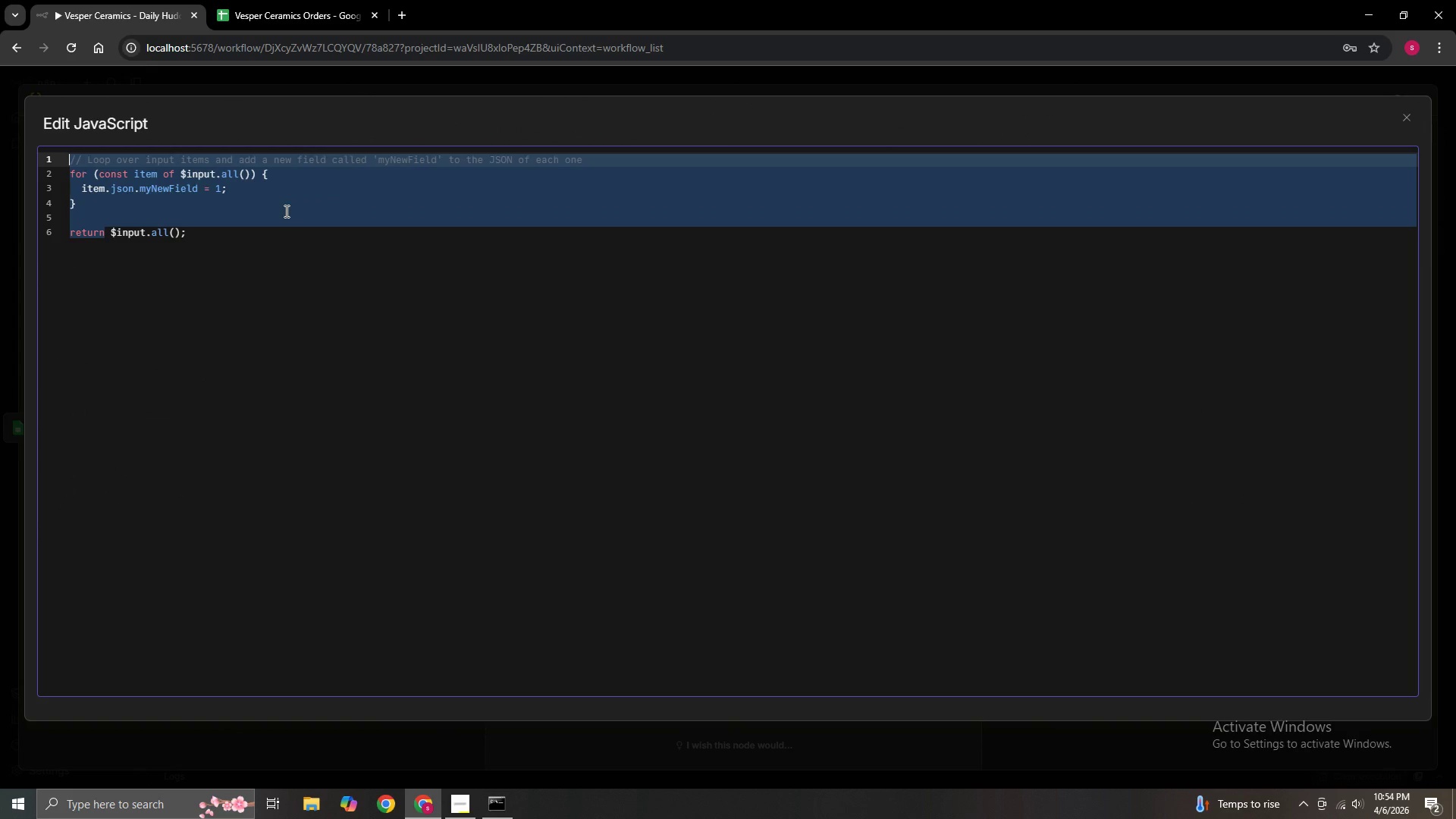 
hold_key(key=Backspace, duration=0.52)
 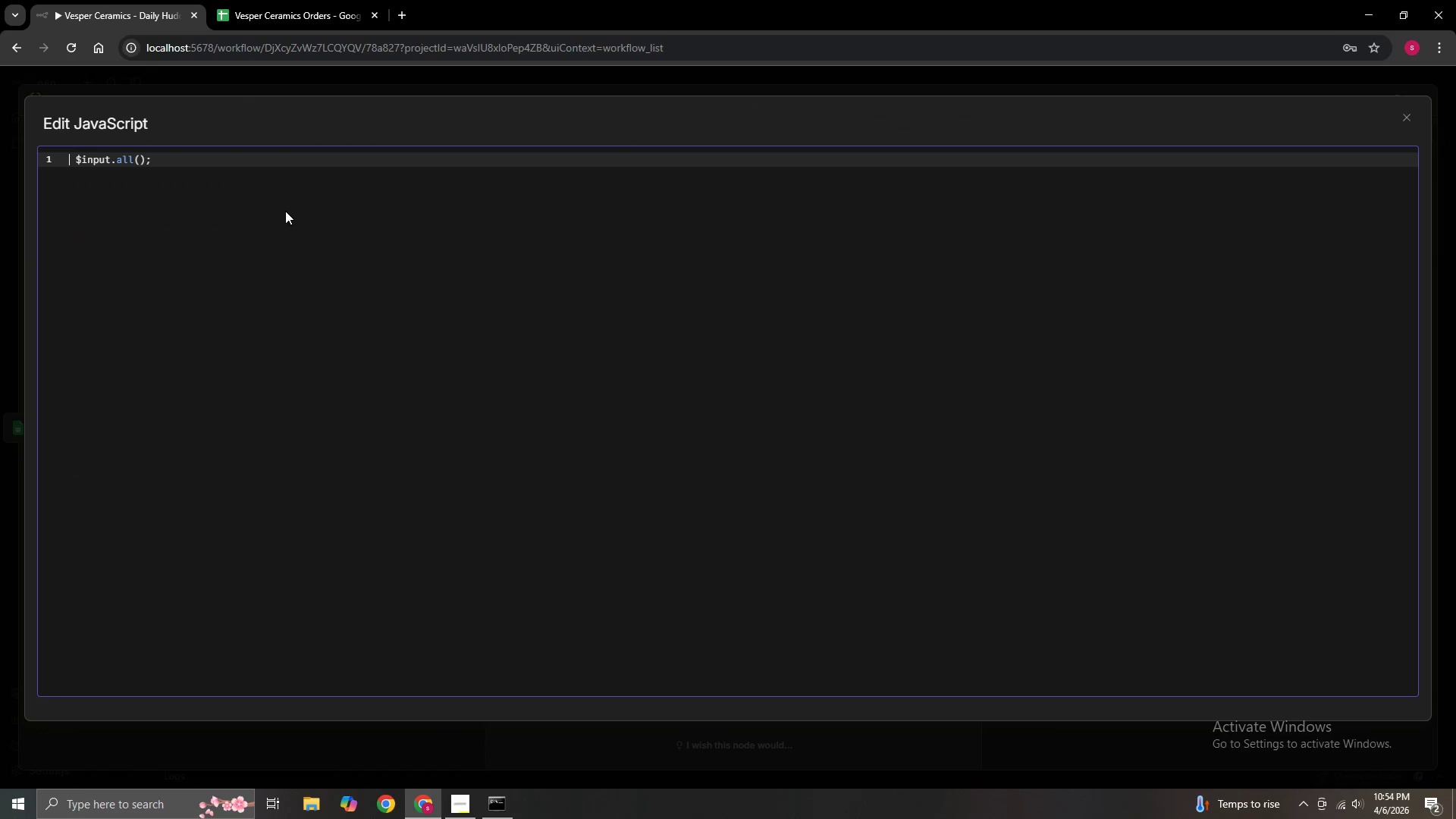 
key(Delete)
 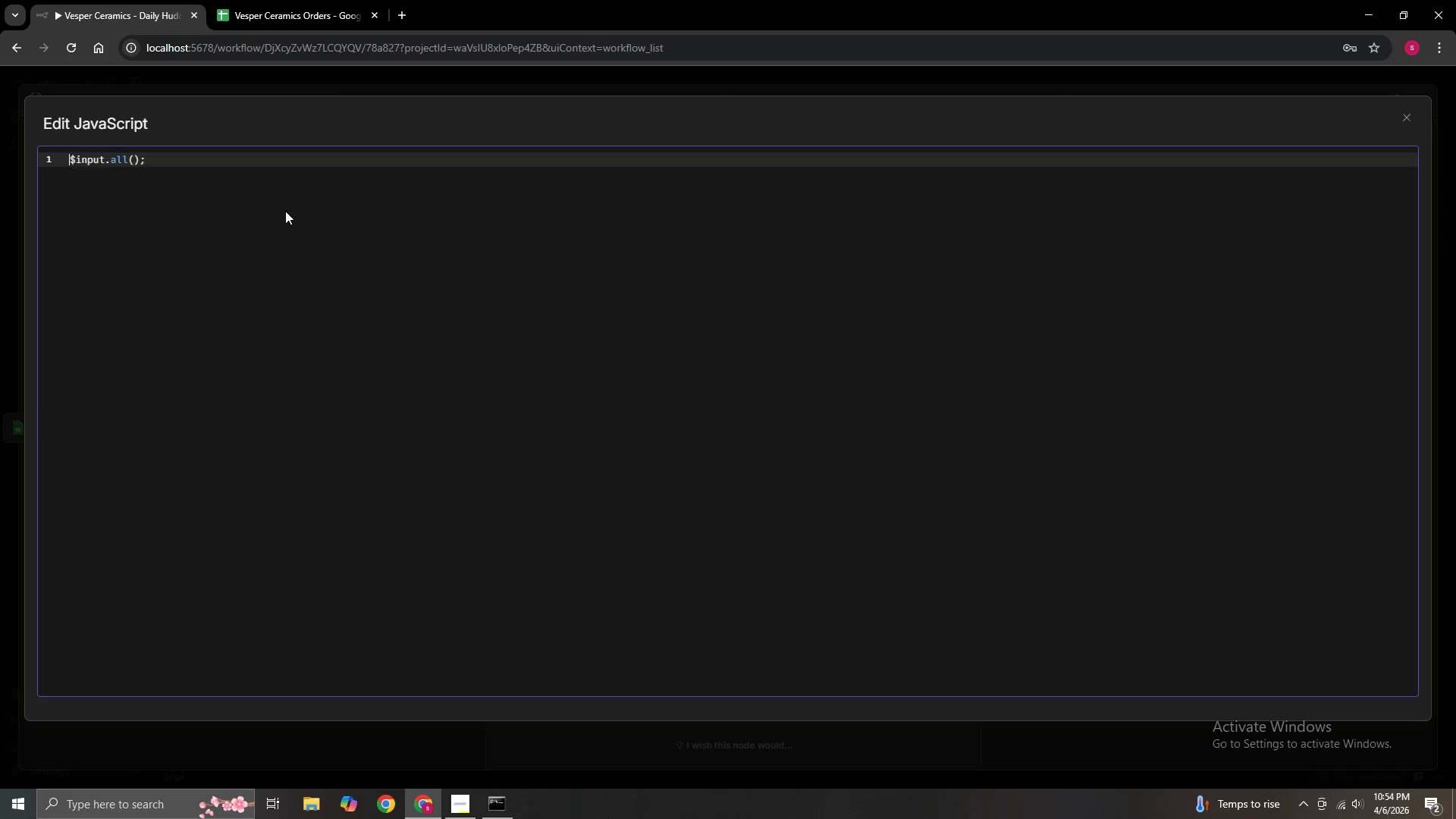 
key(Delete)
 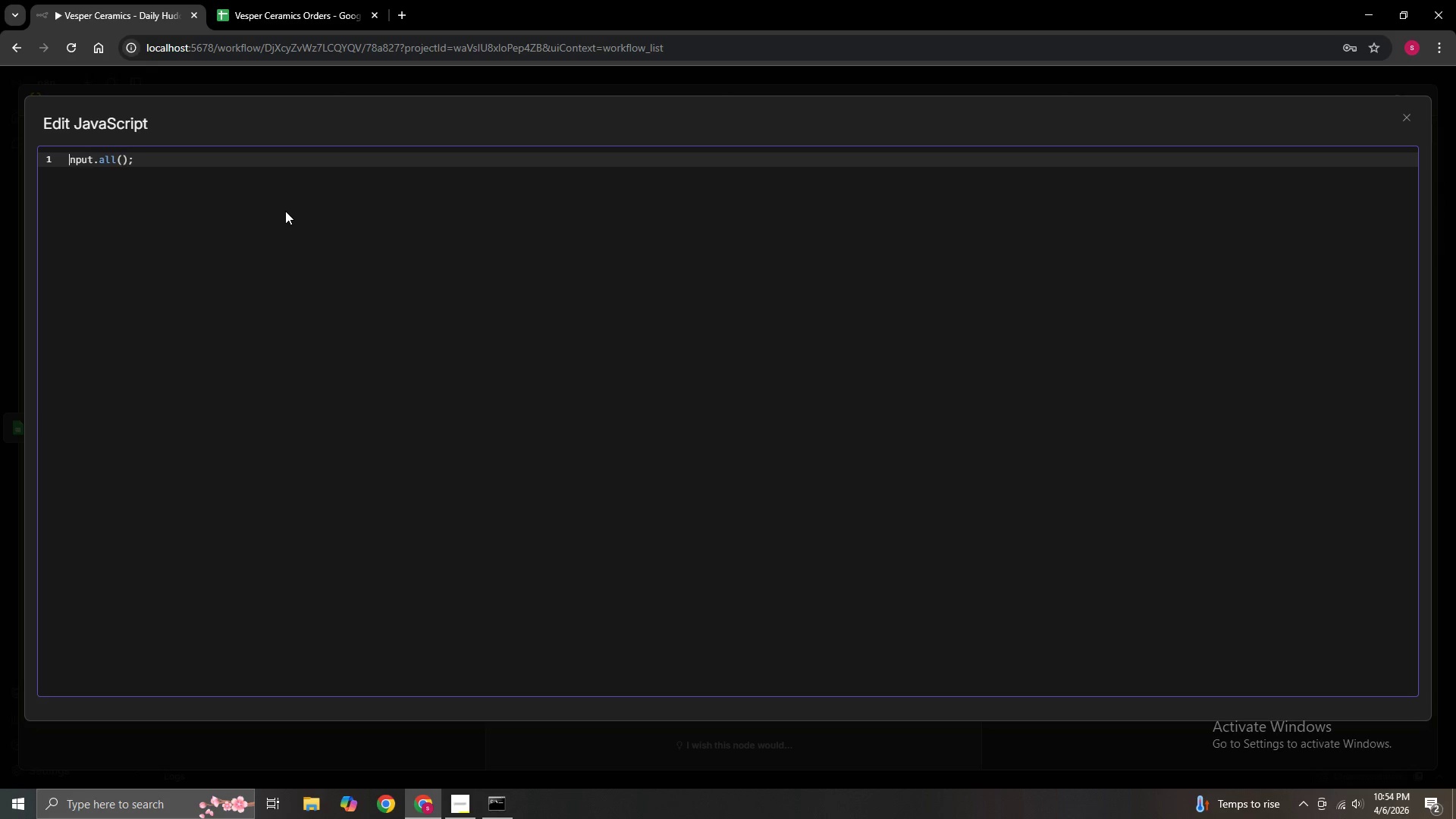 
key(Delete)
 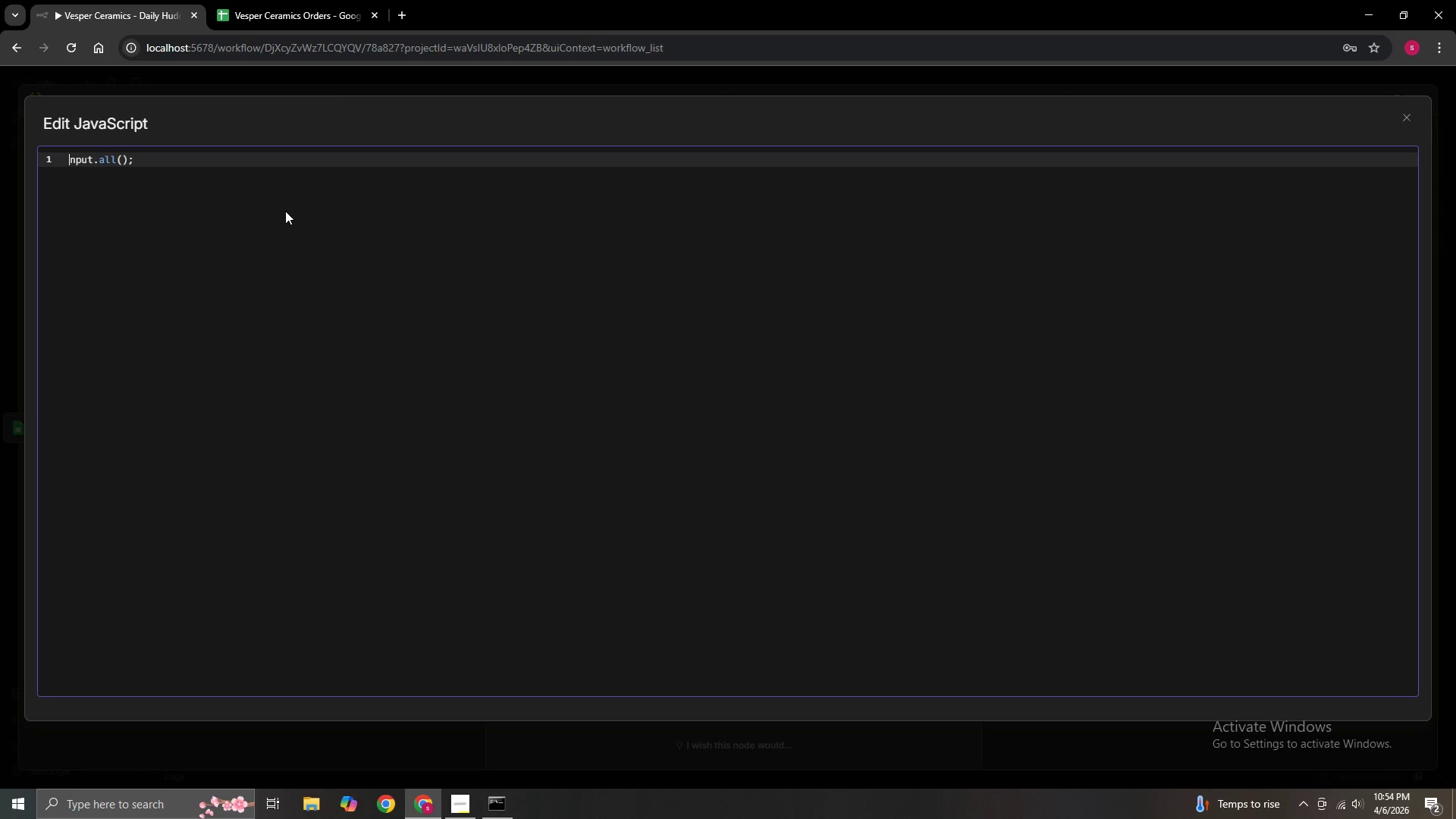 
key(Delete)
 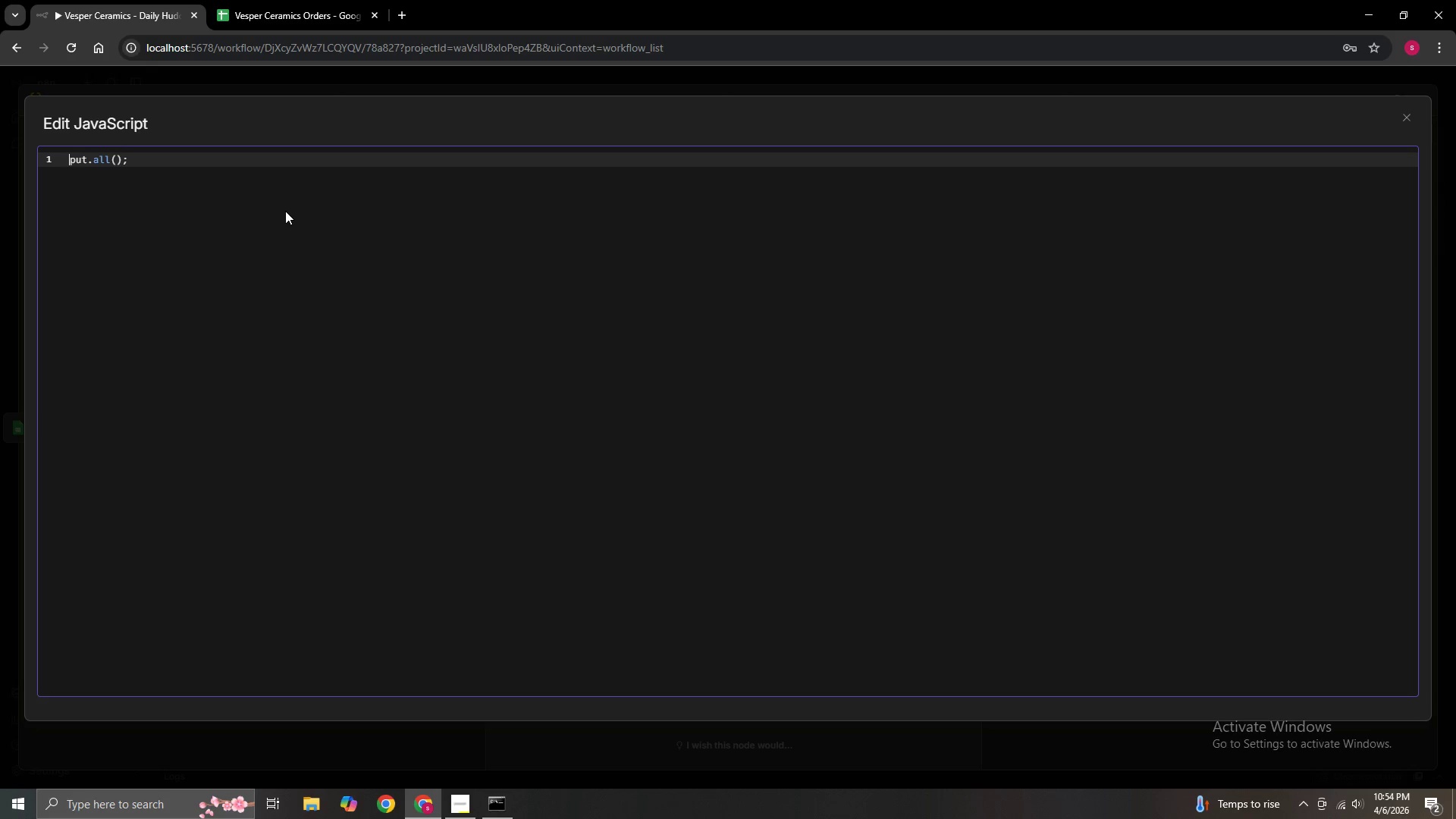 
key(Delete)
 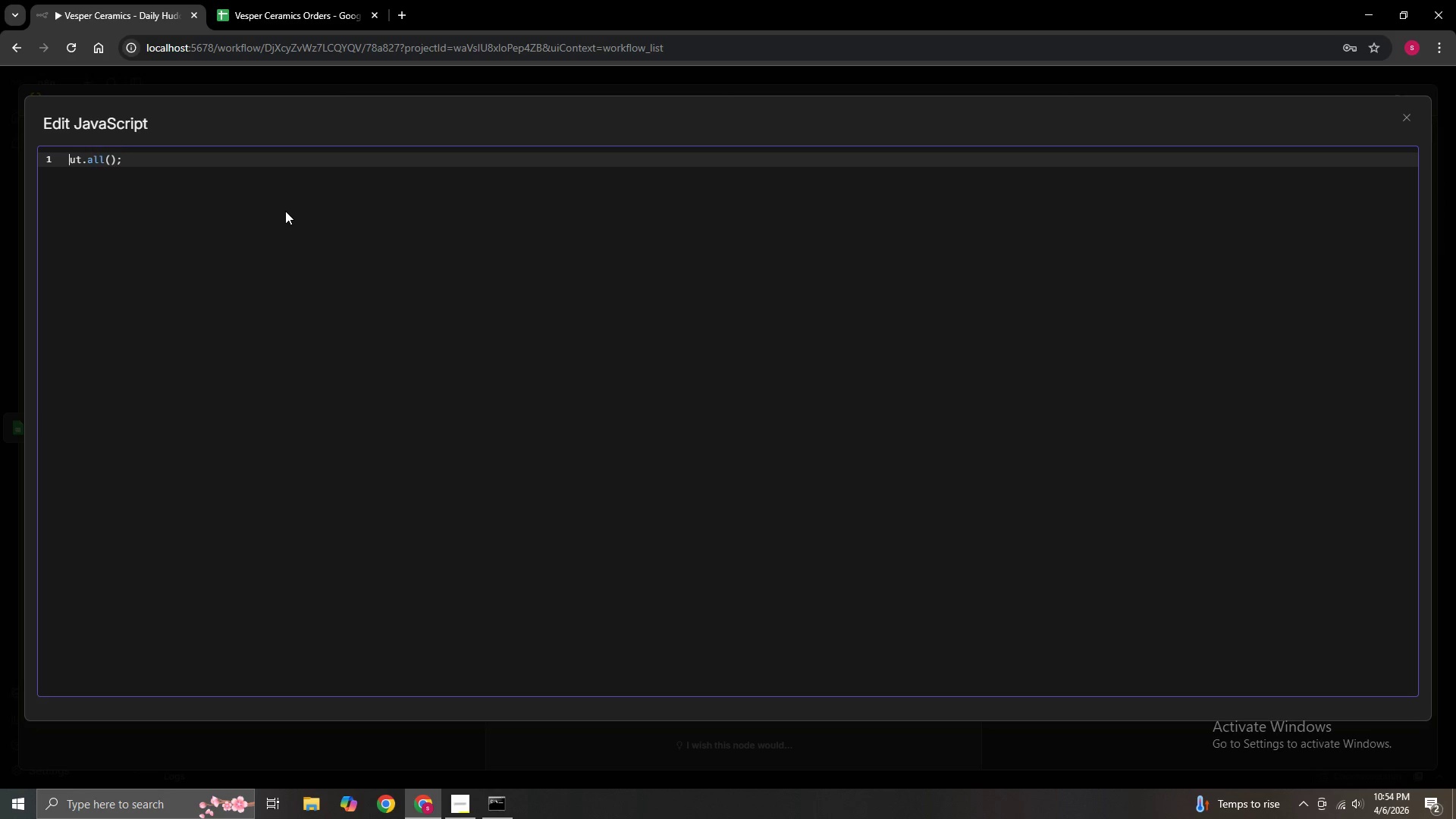 
key(Delete)
 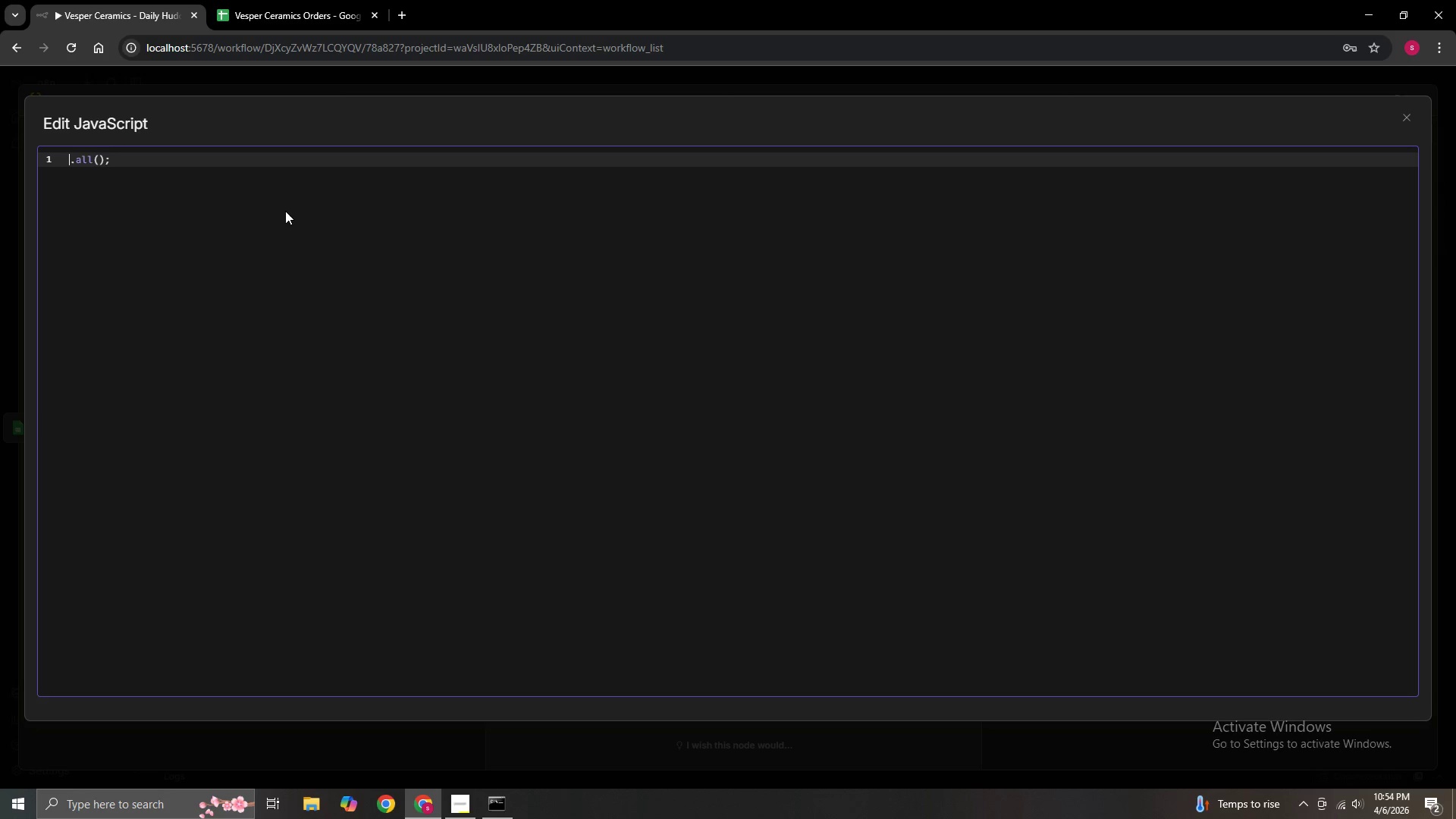 
key(Delete)
 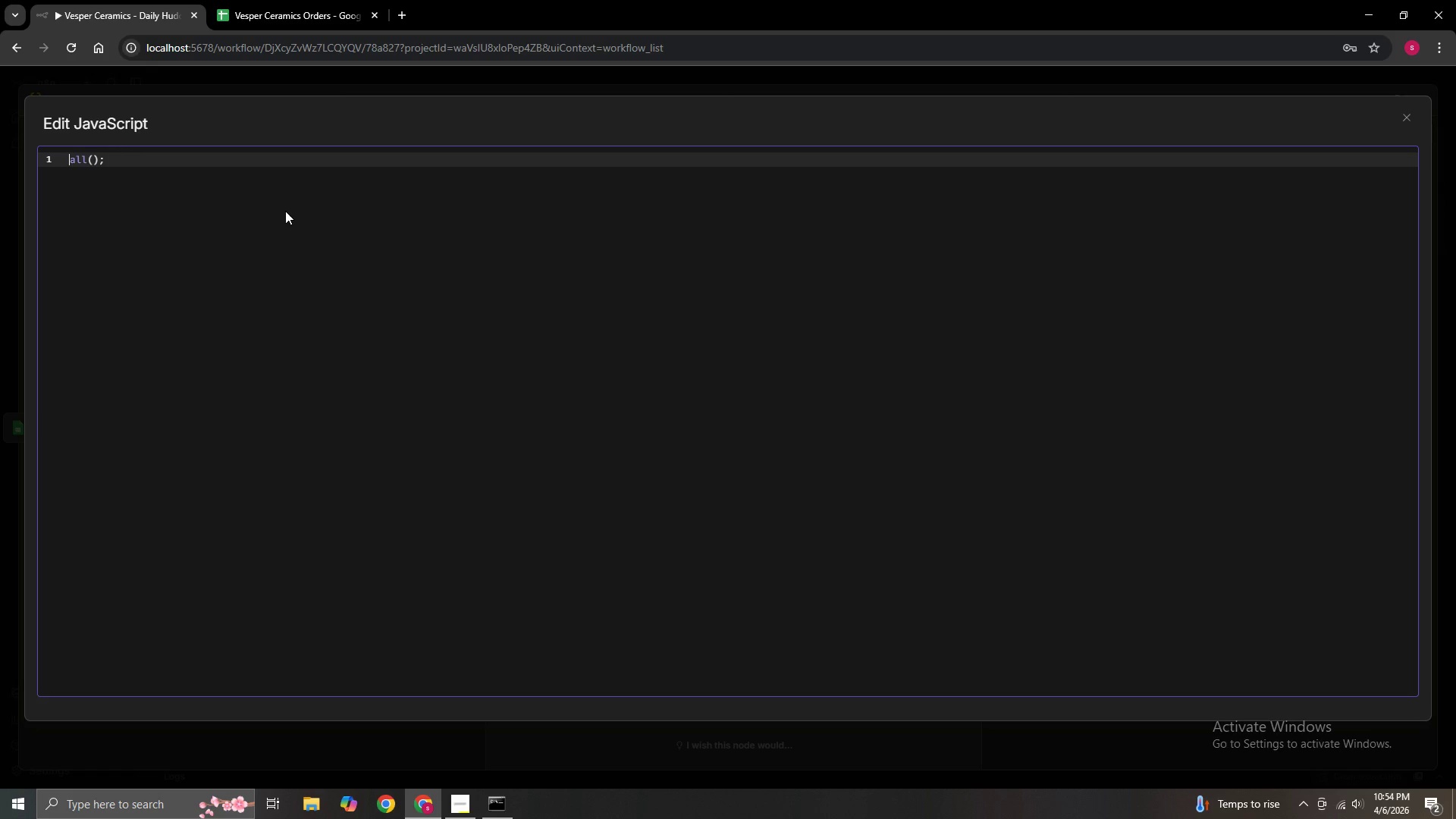 
key(Delete)
 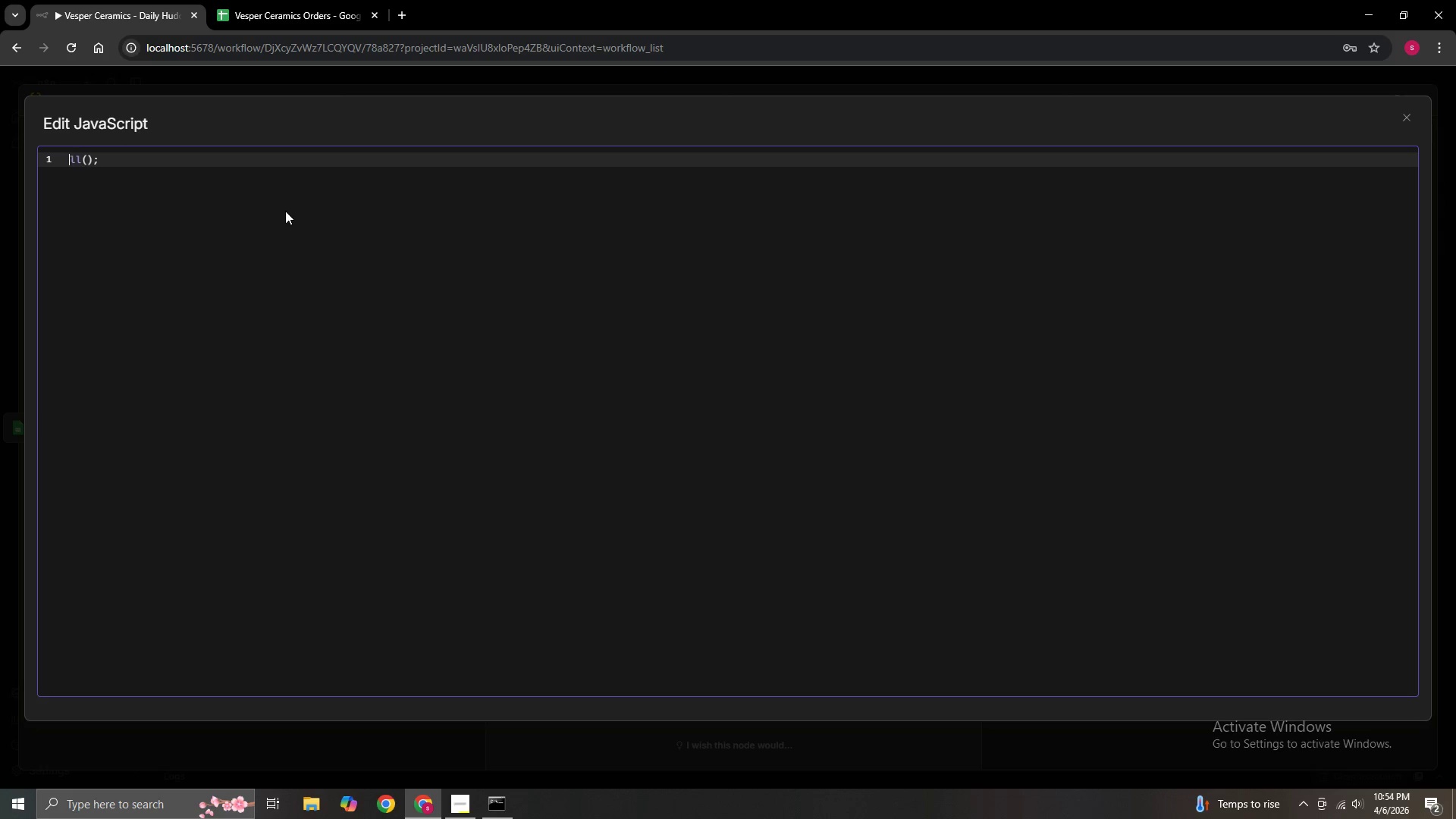 
key(Delete)
 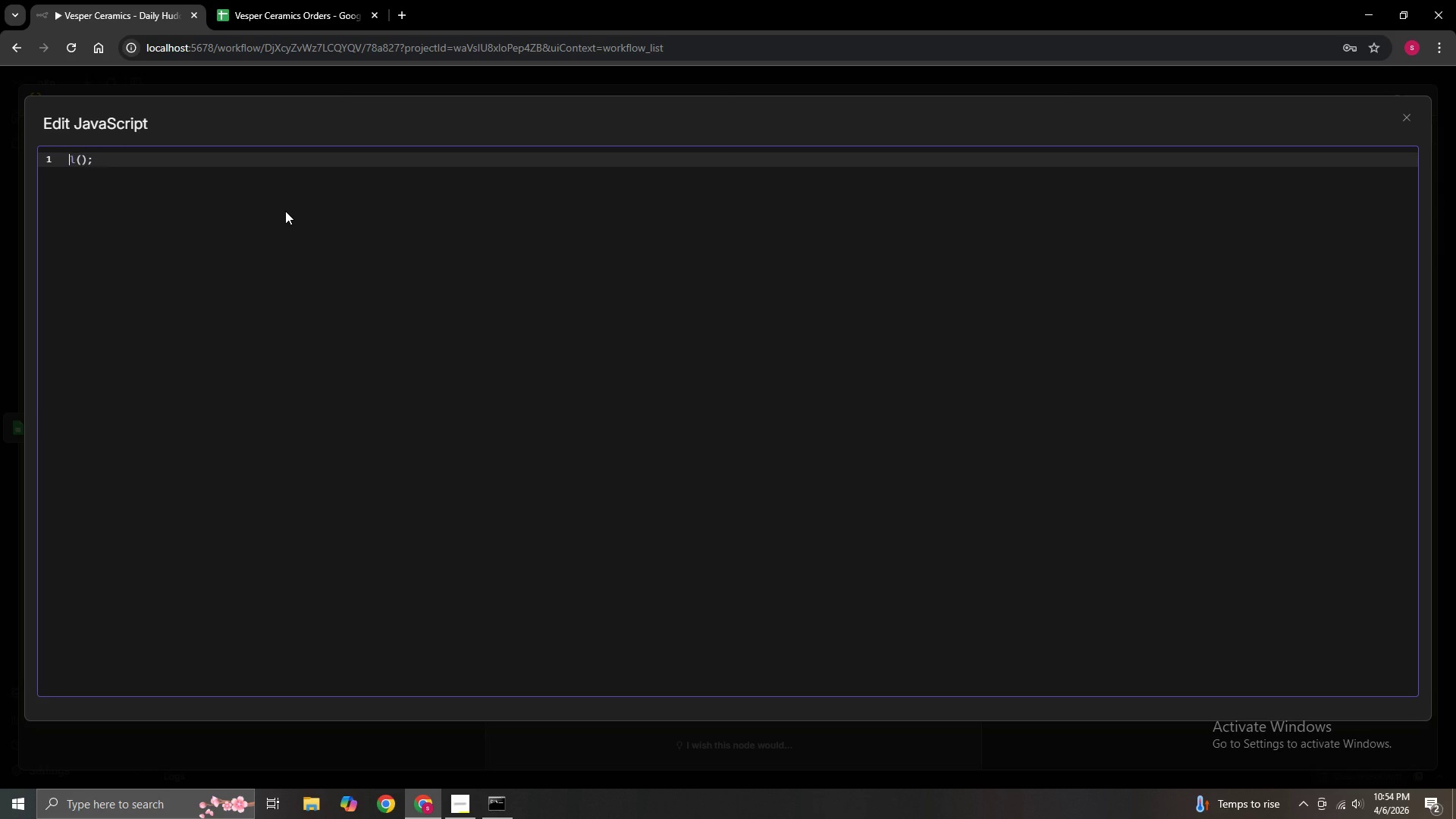 
key(Delete)
 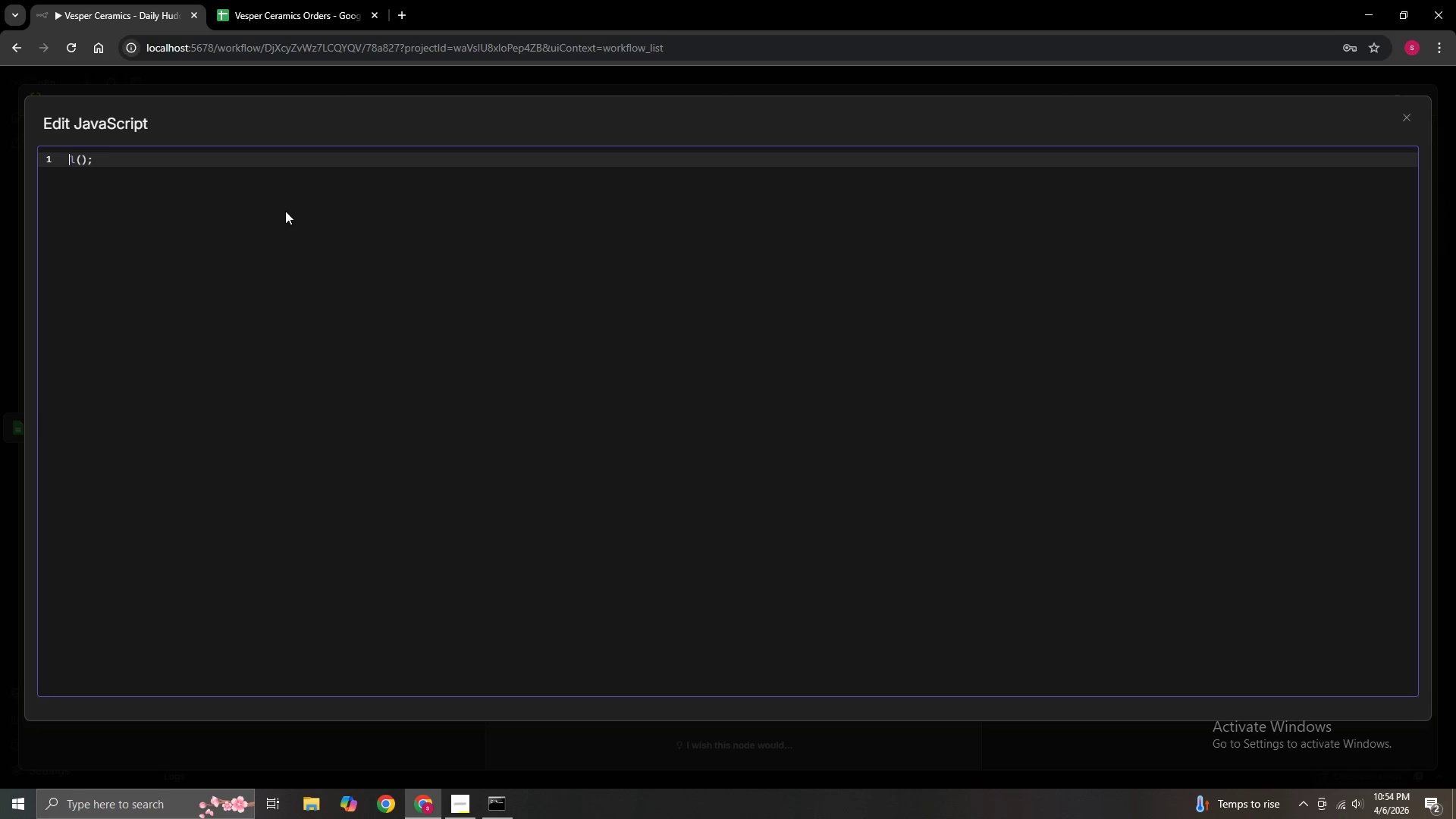 
key(Delete)
 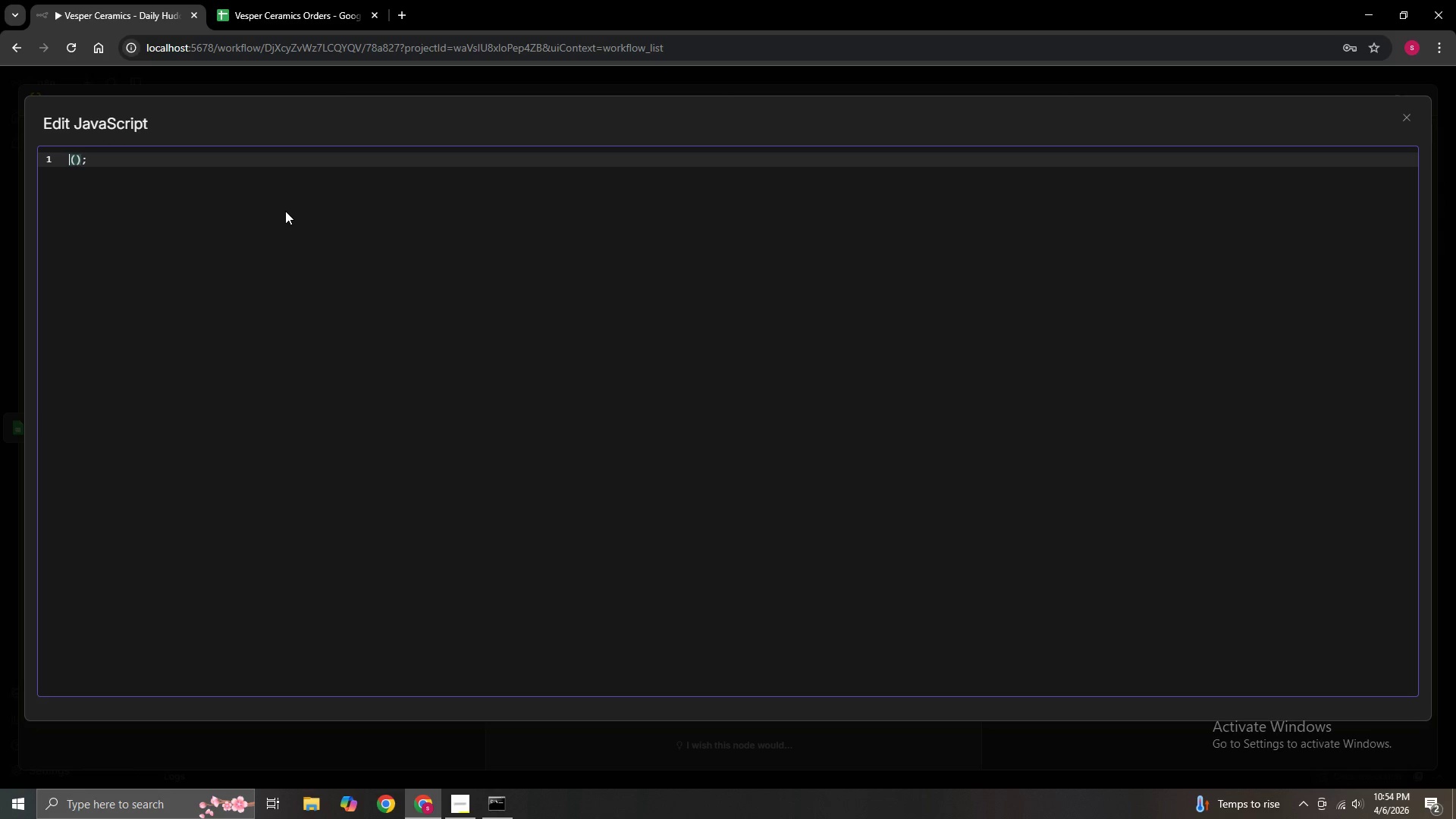 
key(Delete)
 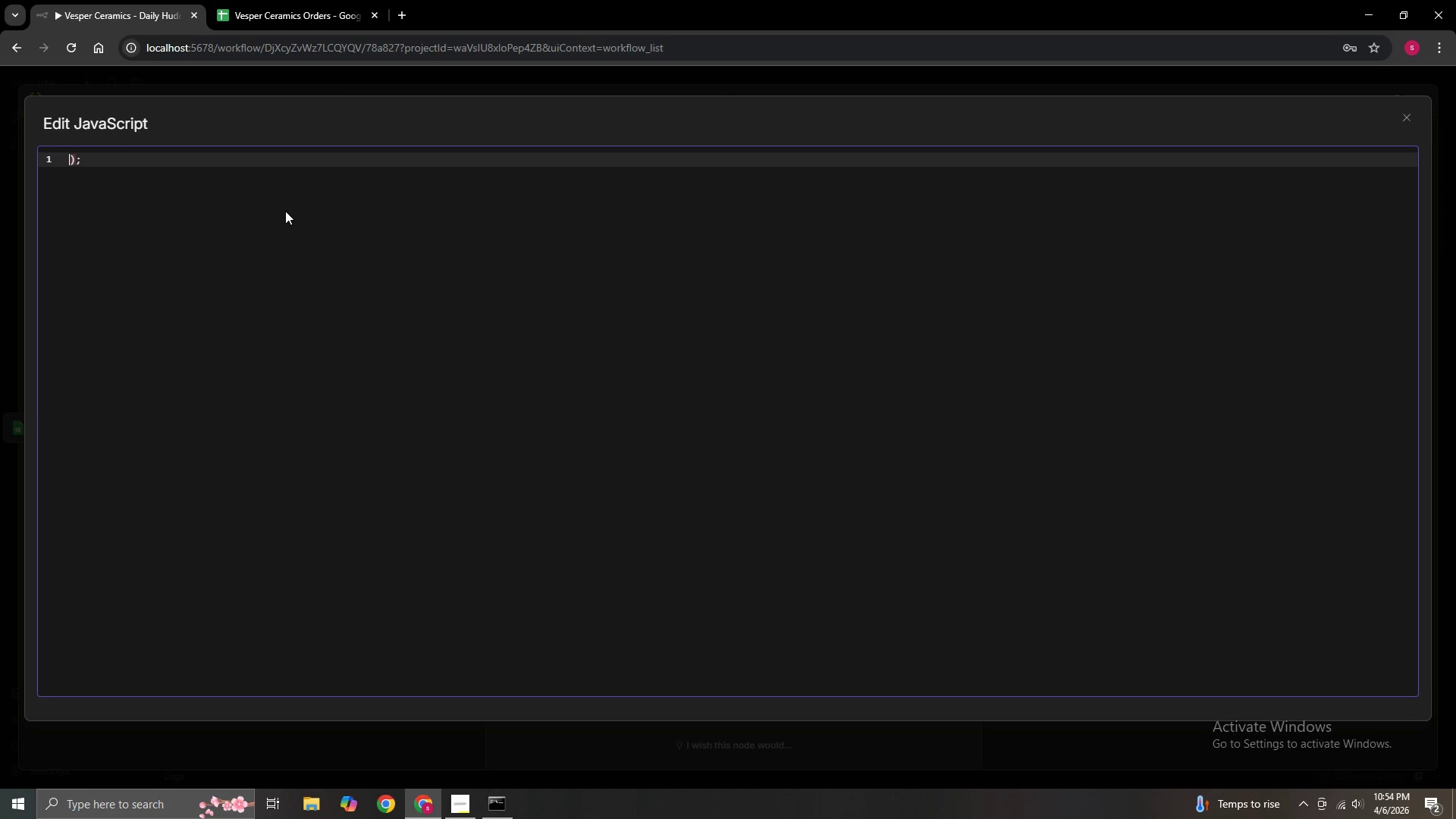 
key(Delete)
 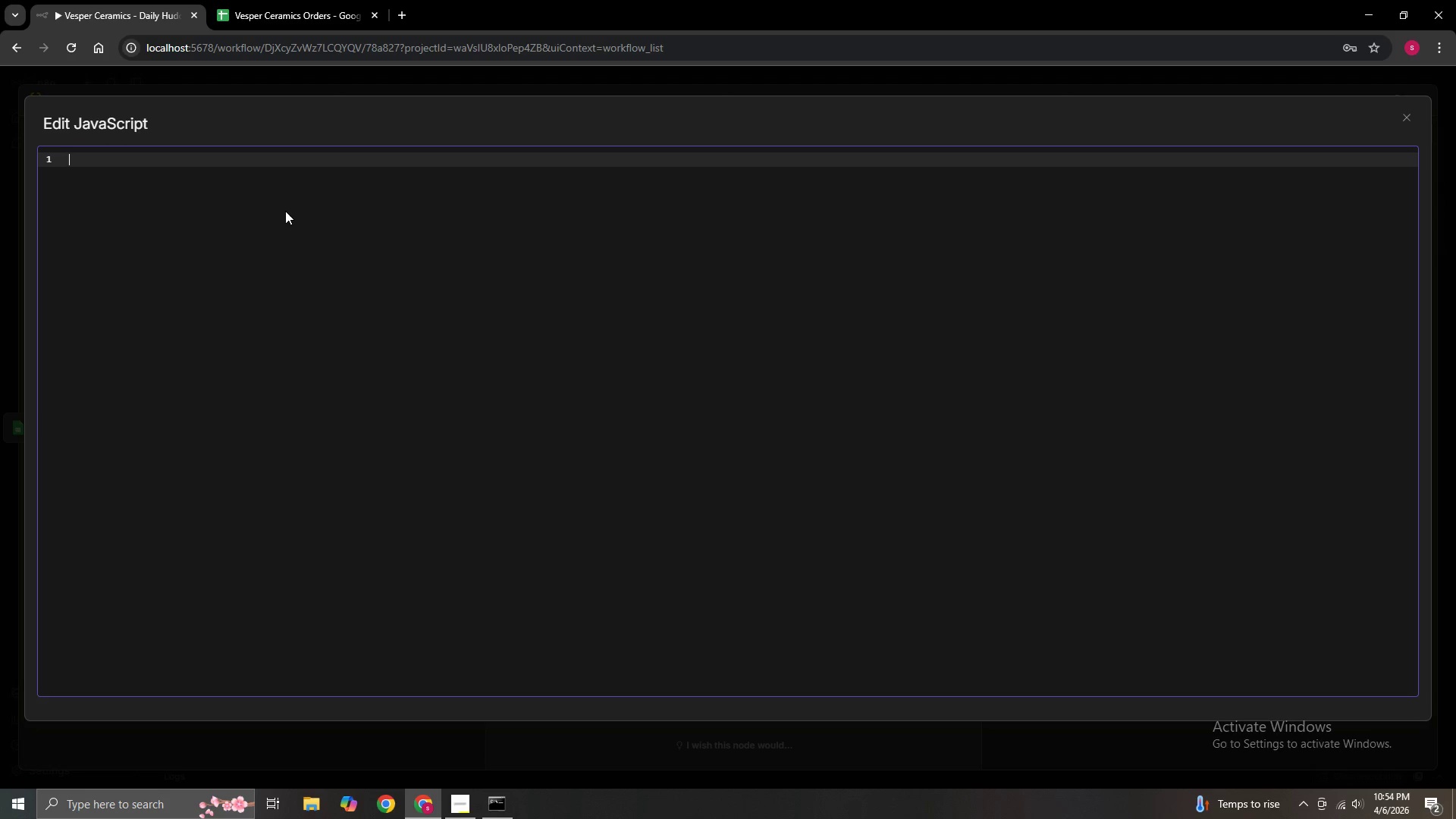 
key(Delete)
 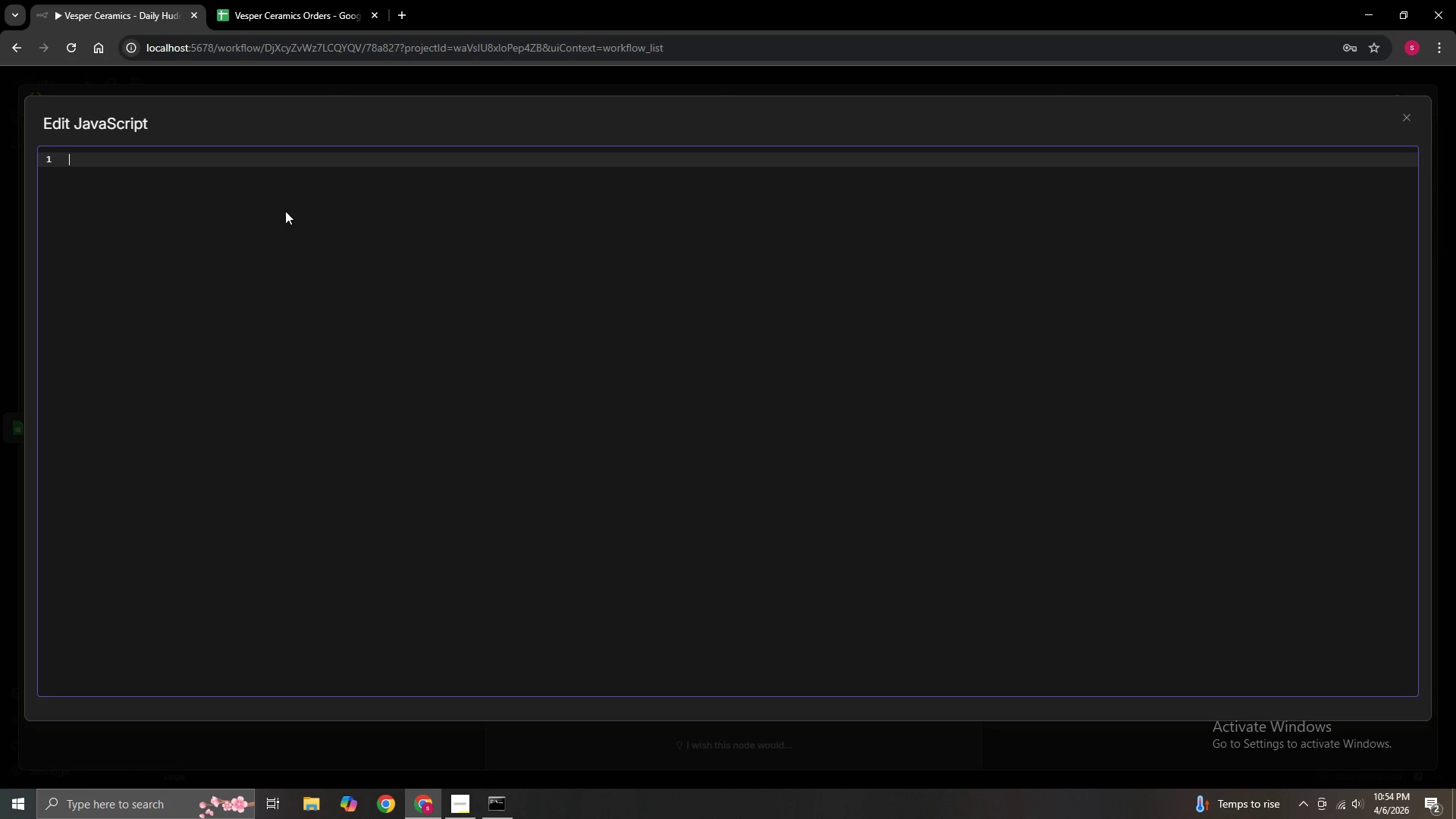 
key(Delete)
 